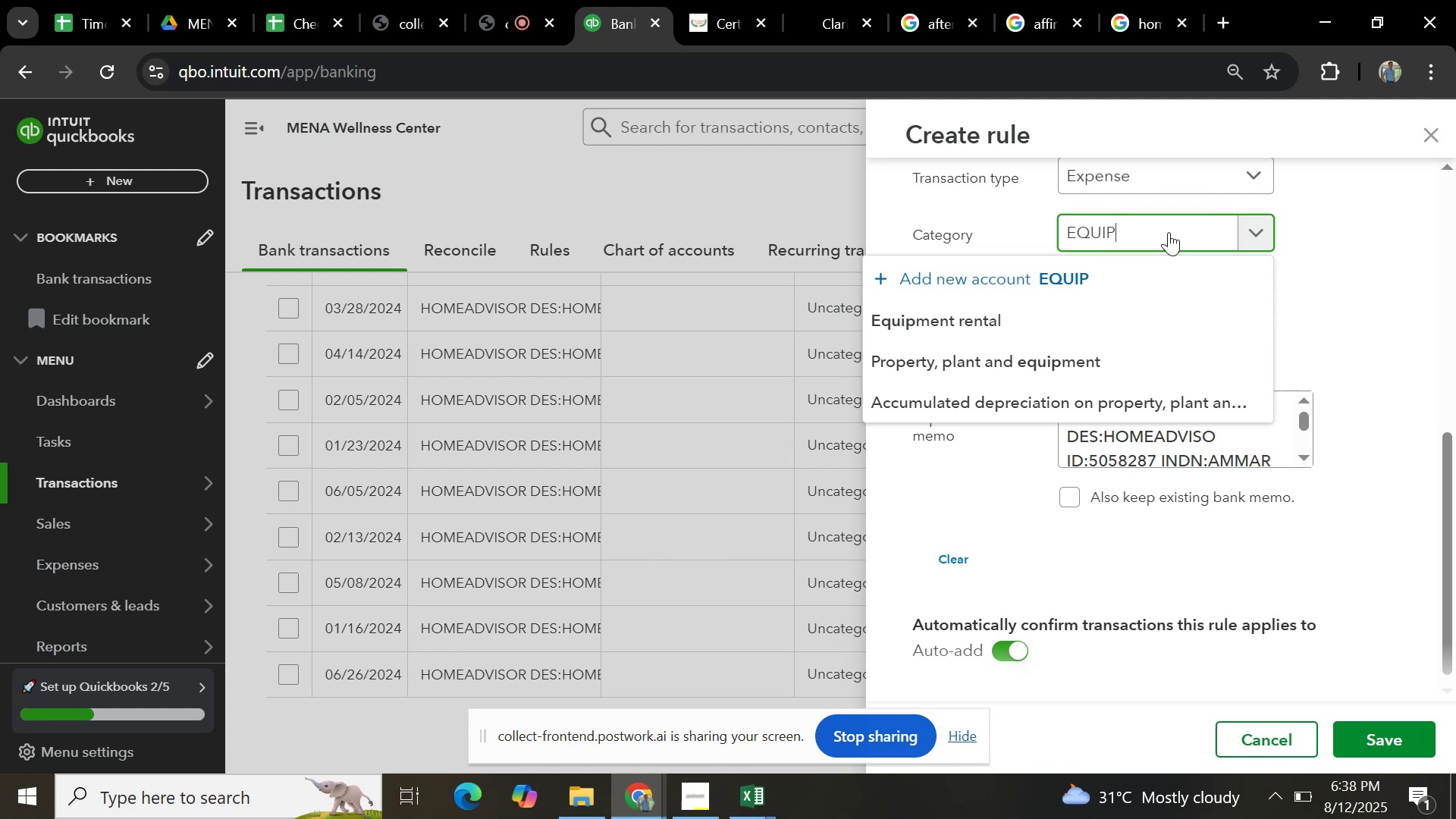 
key(Backspace)
 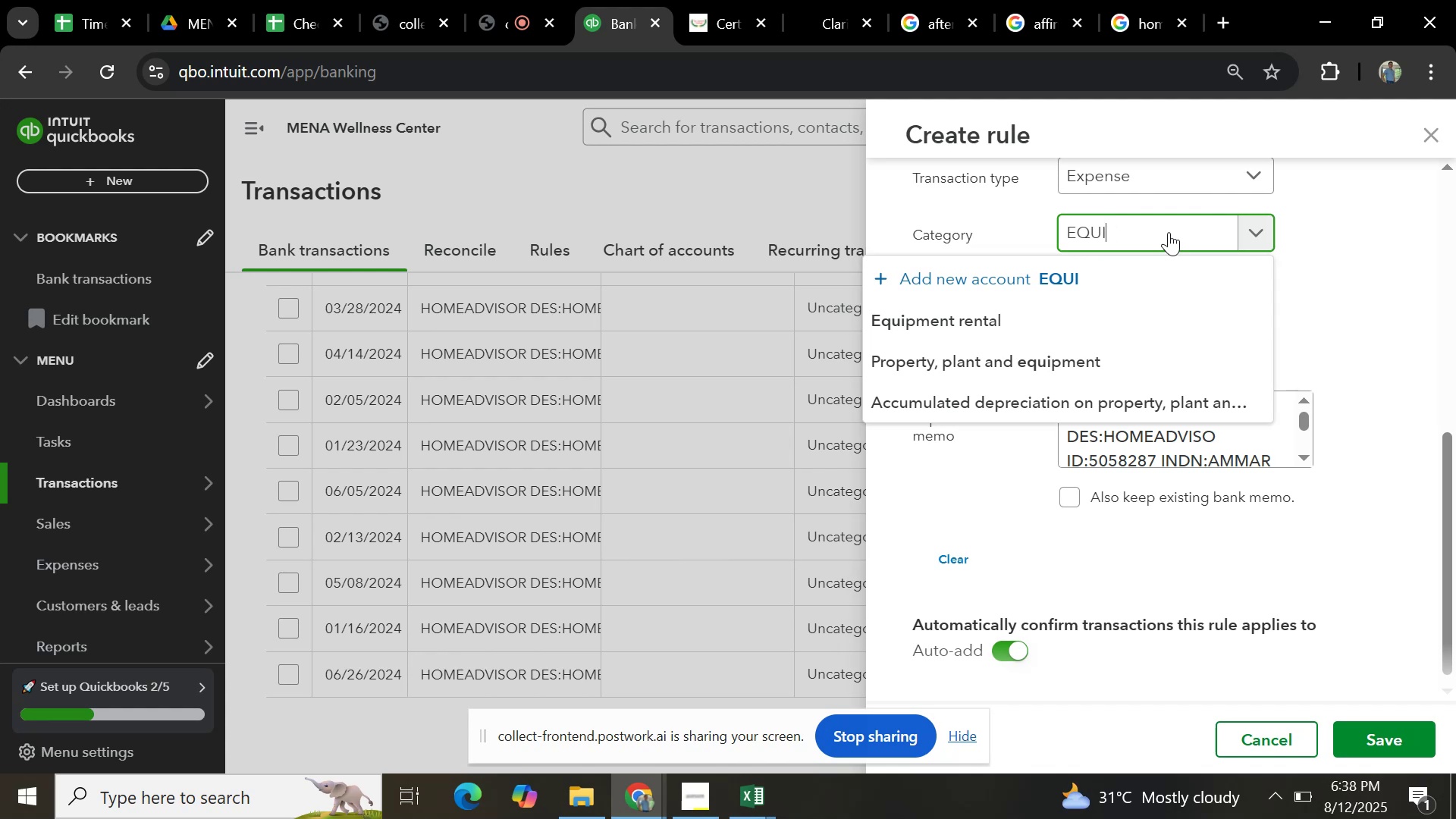 
key(Backspace)
 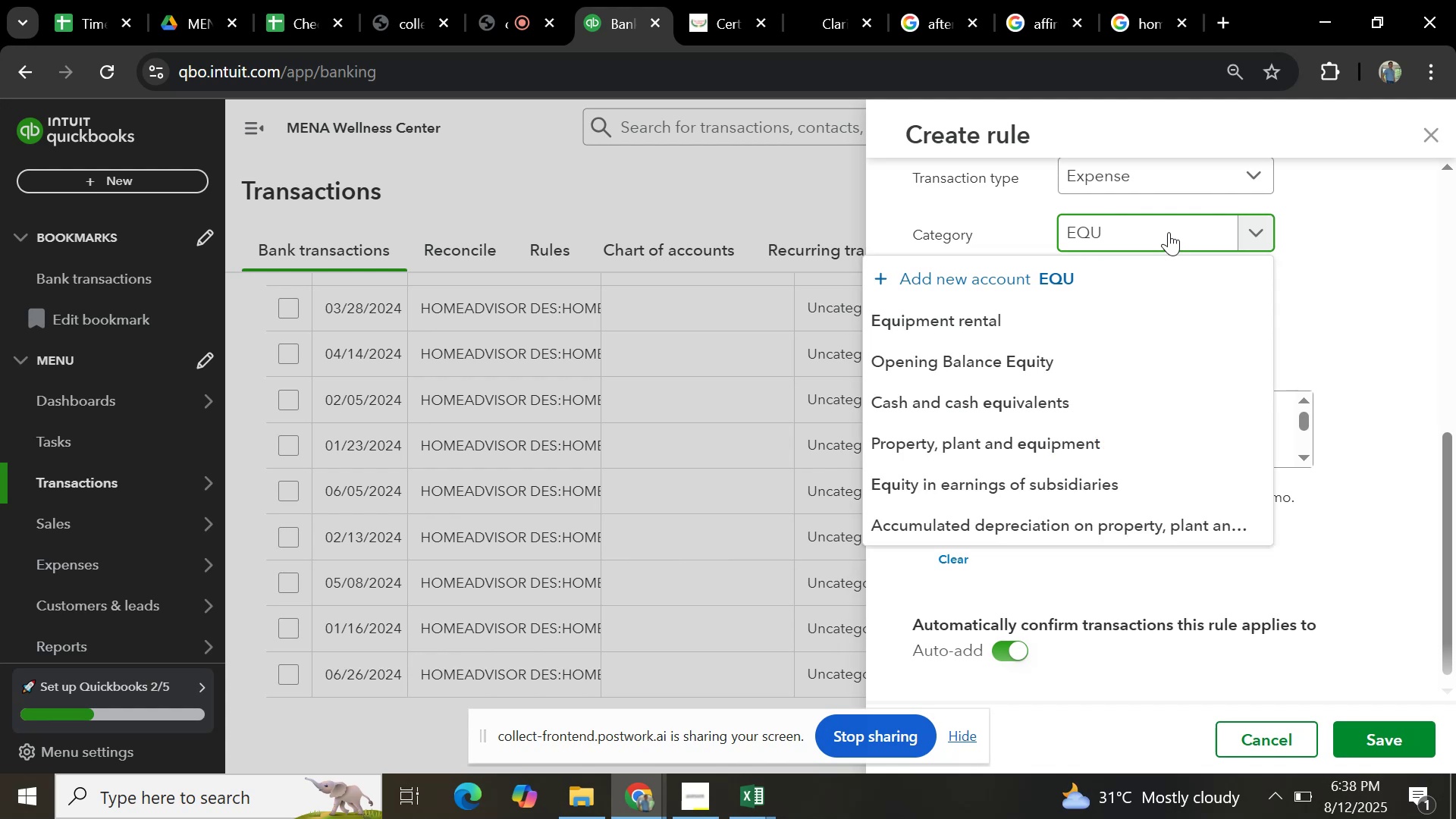 
key(Backspace)
 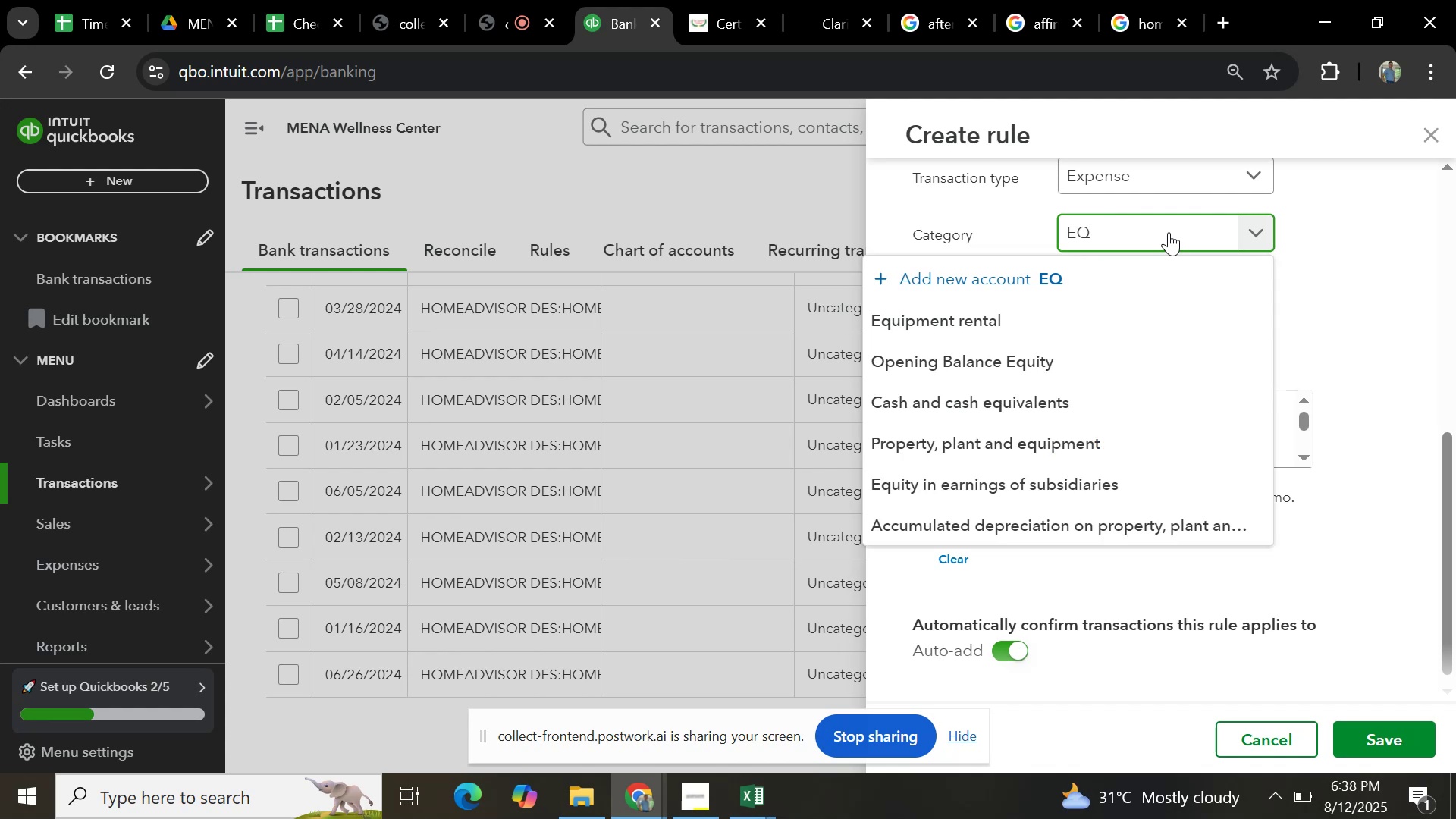 
key(Backspace)
 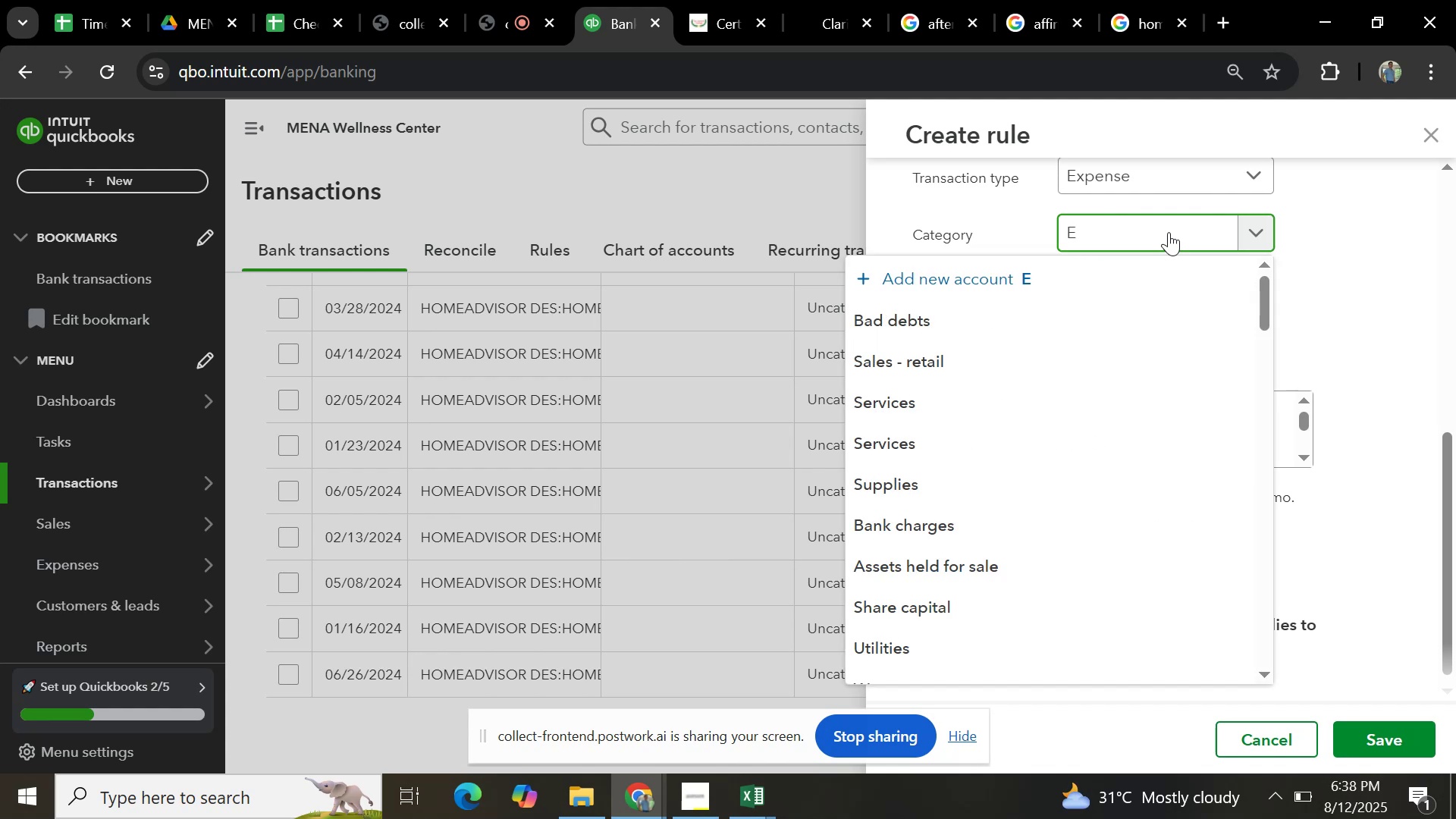 
wait(5.42)
 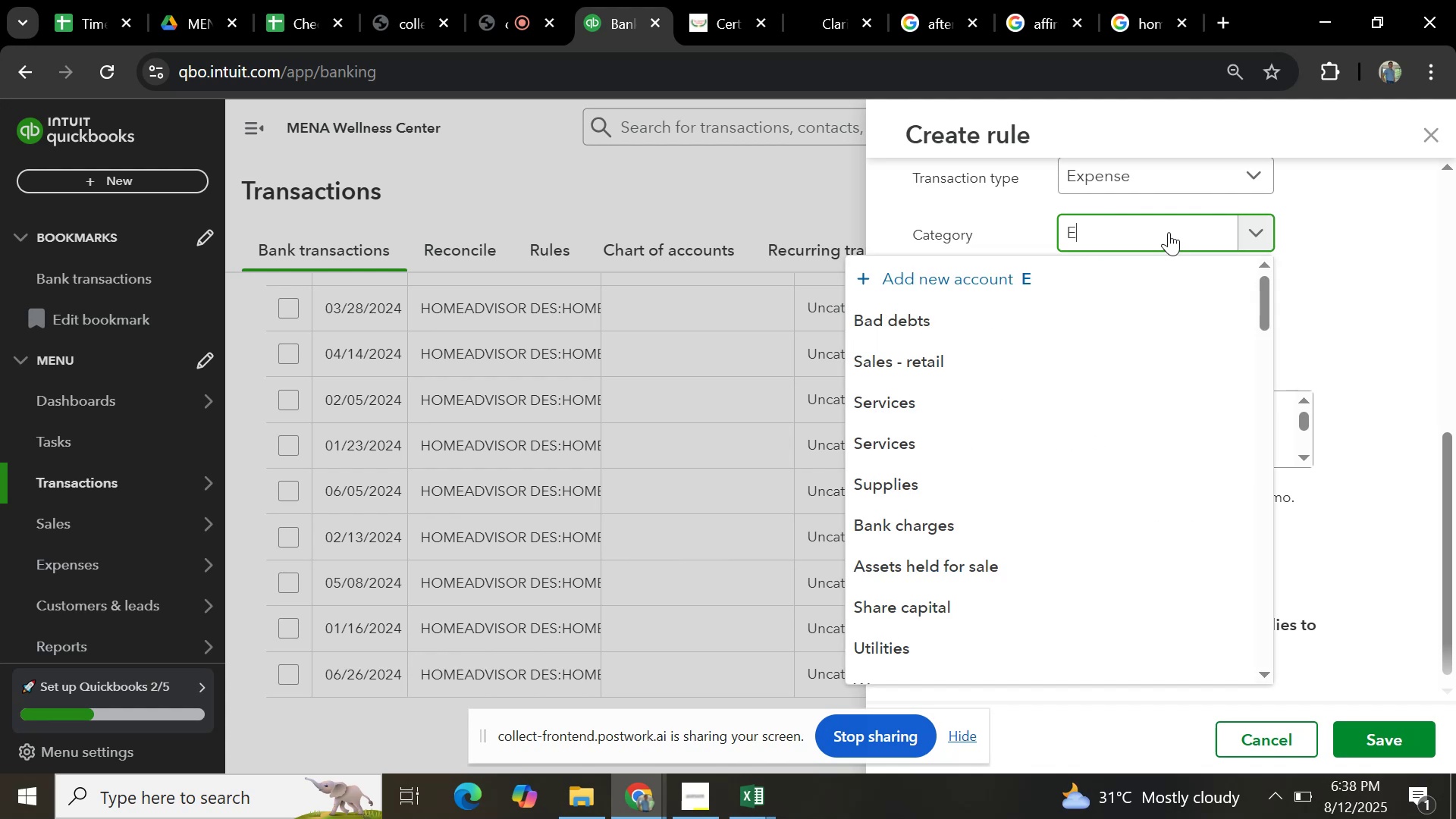 
key(Backspace)
type(GE)
 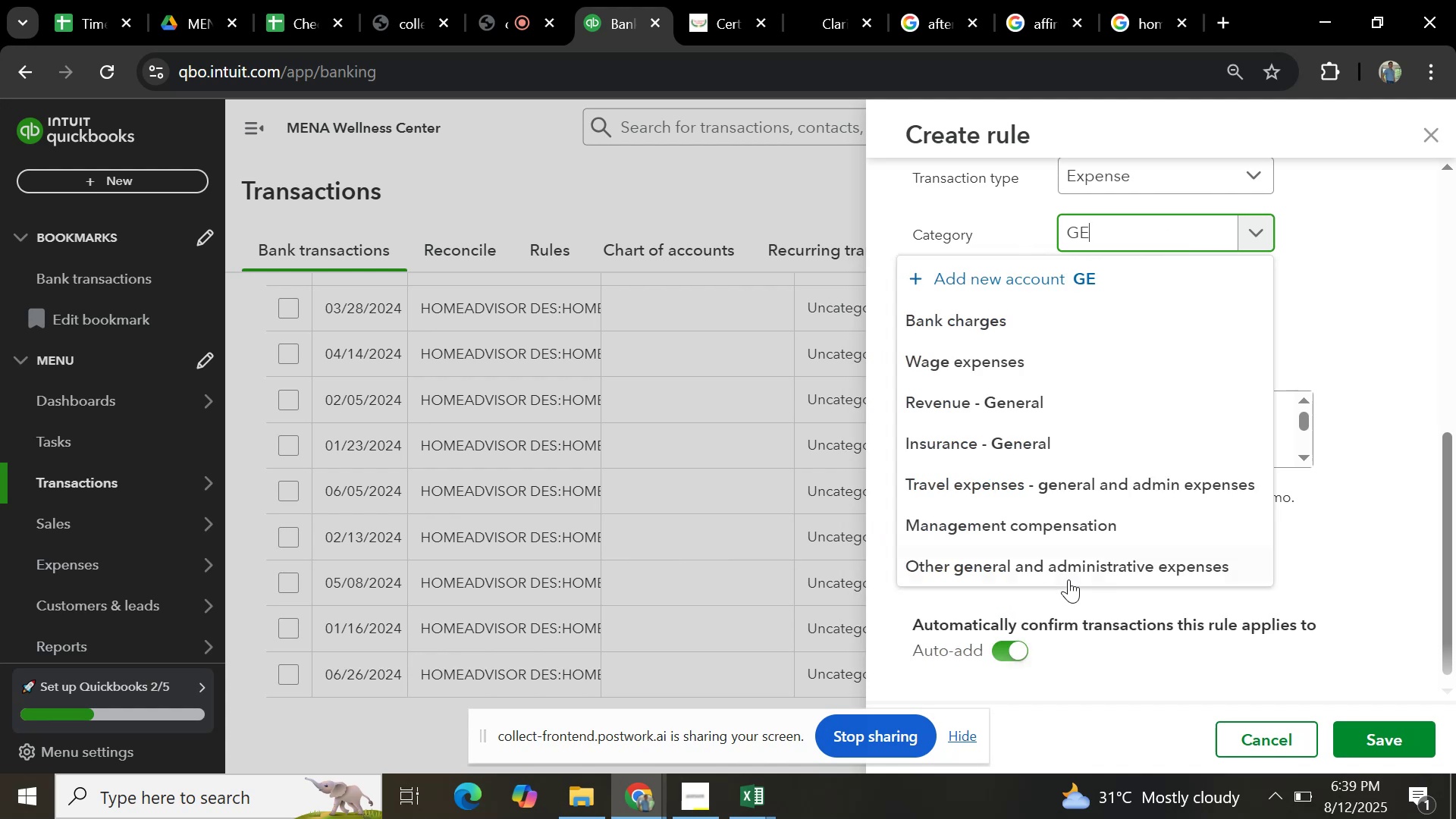 
wait(7.53)
 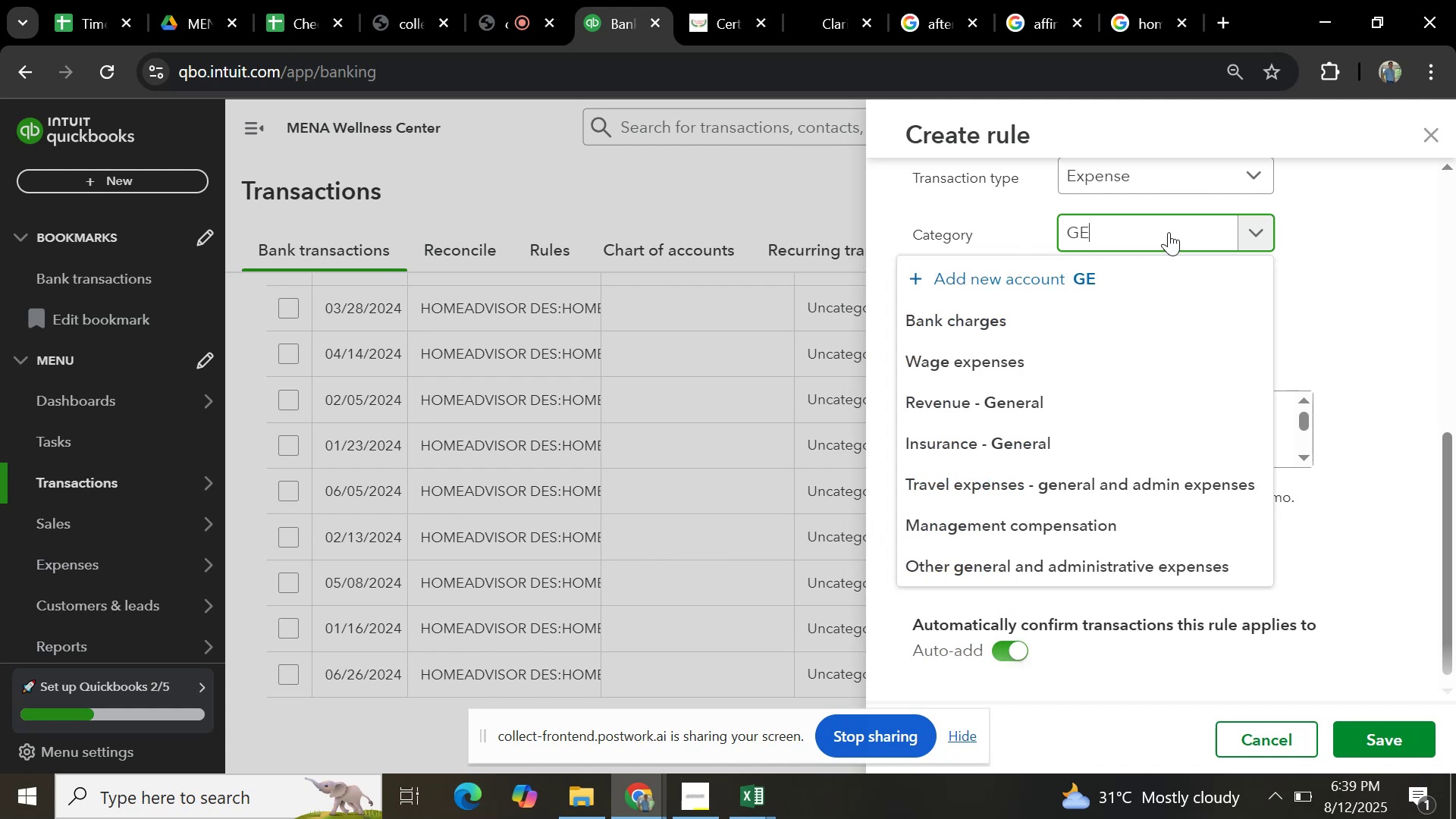 
left_click([1075, 564])
 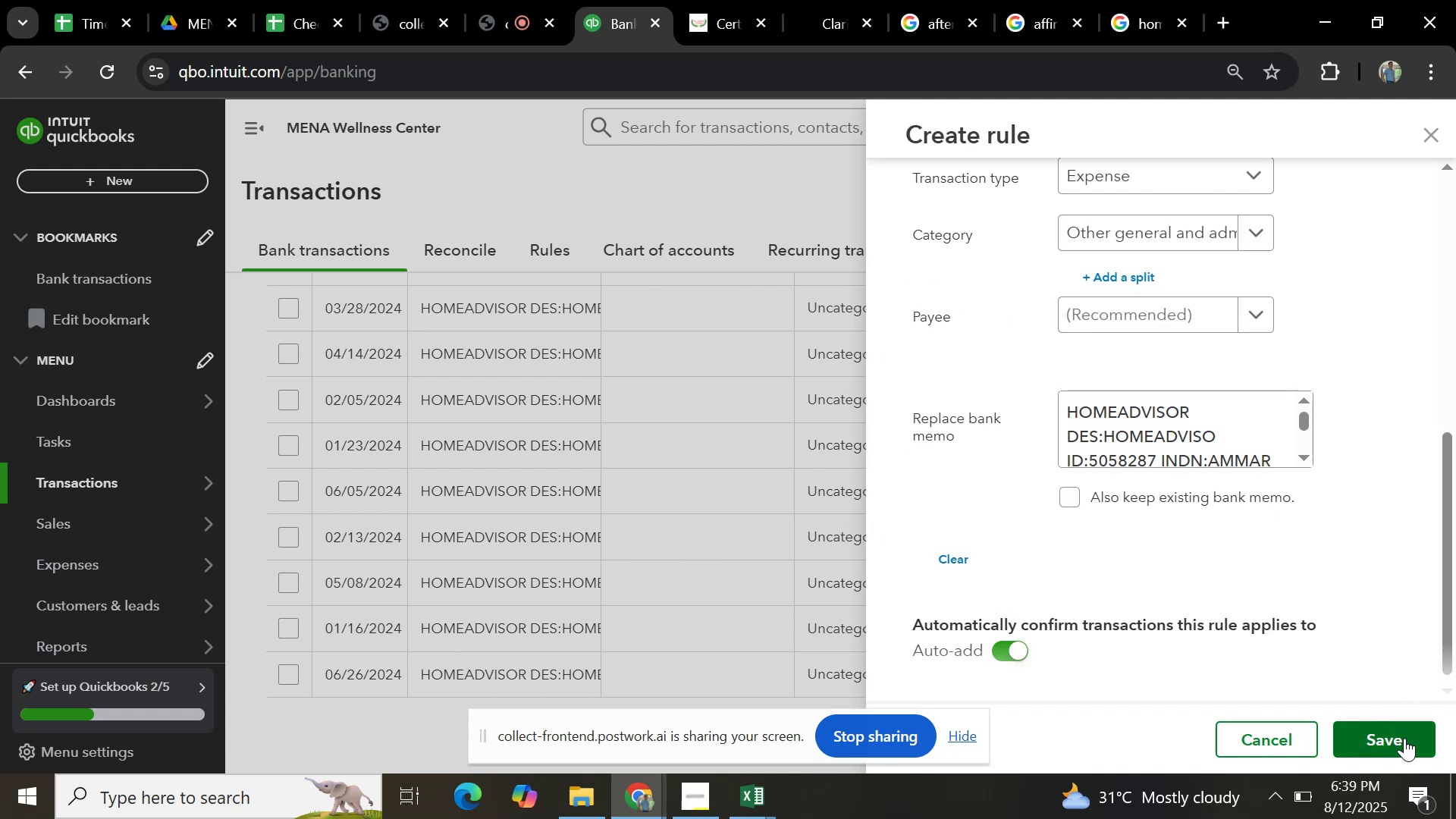 
left_click([1404, 738])
 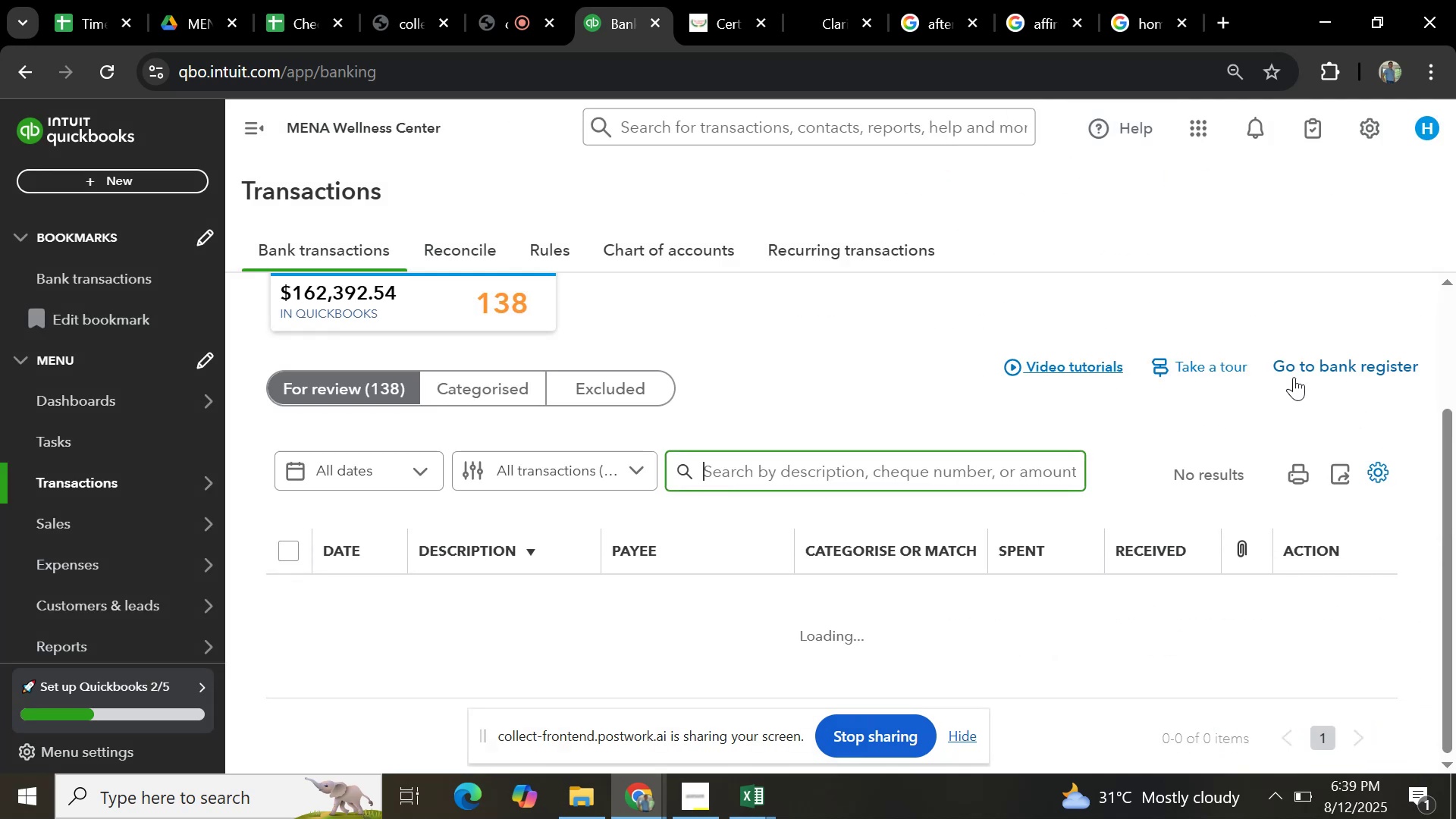 
wait(6.97)
 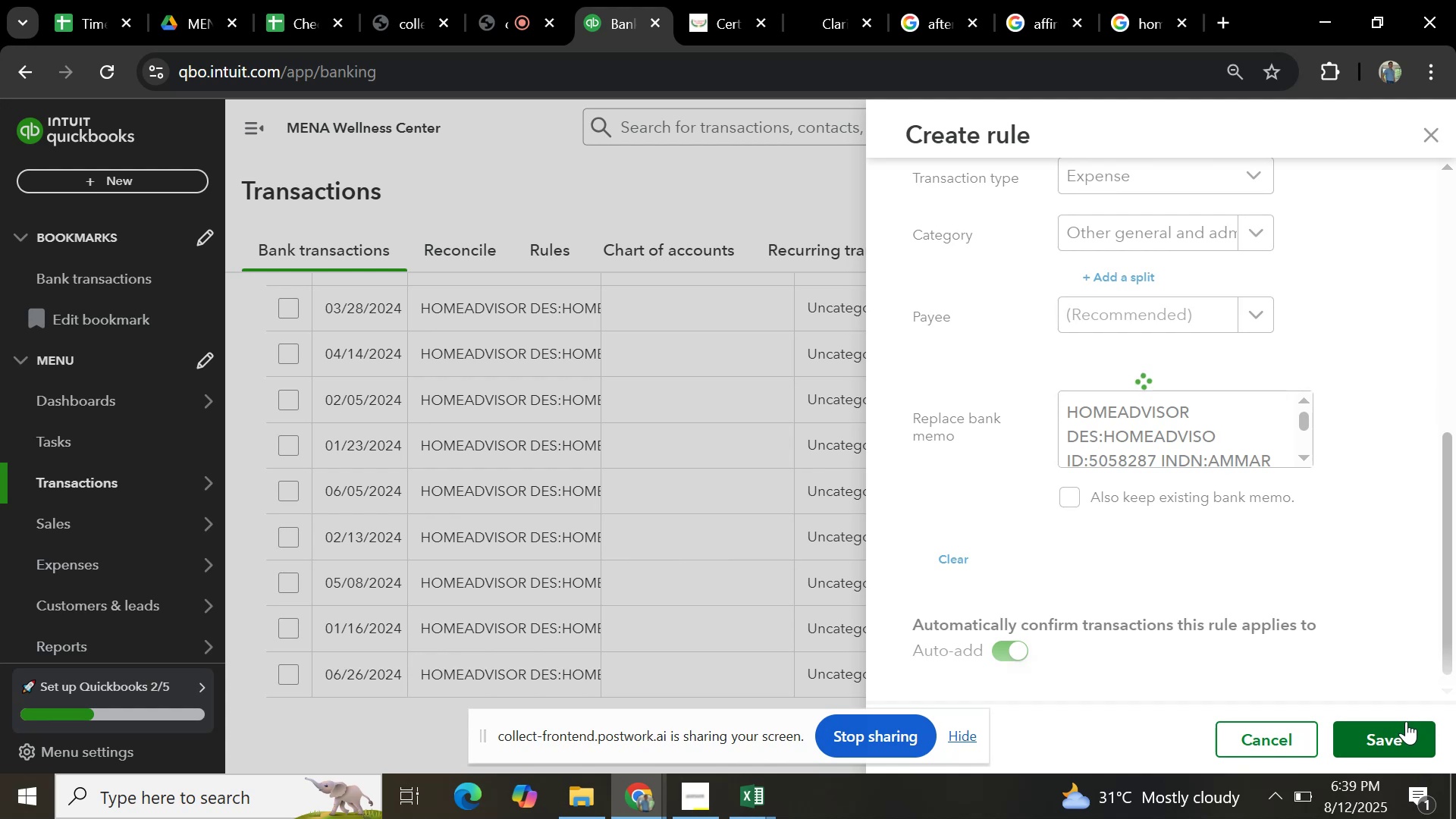 
scroll: coordinate [873, 405], scroll_direction: down, amount: 4.0
 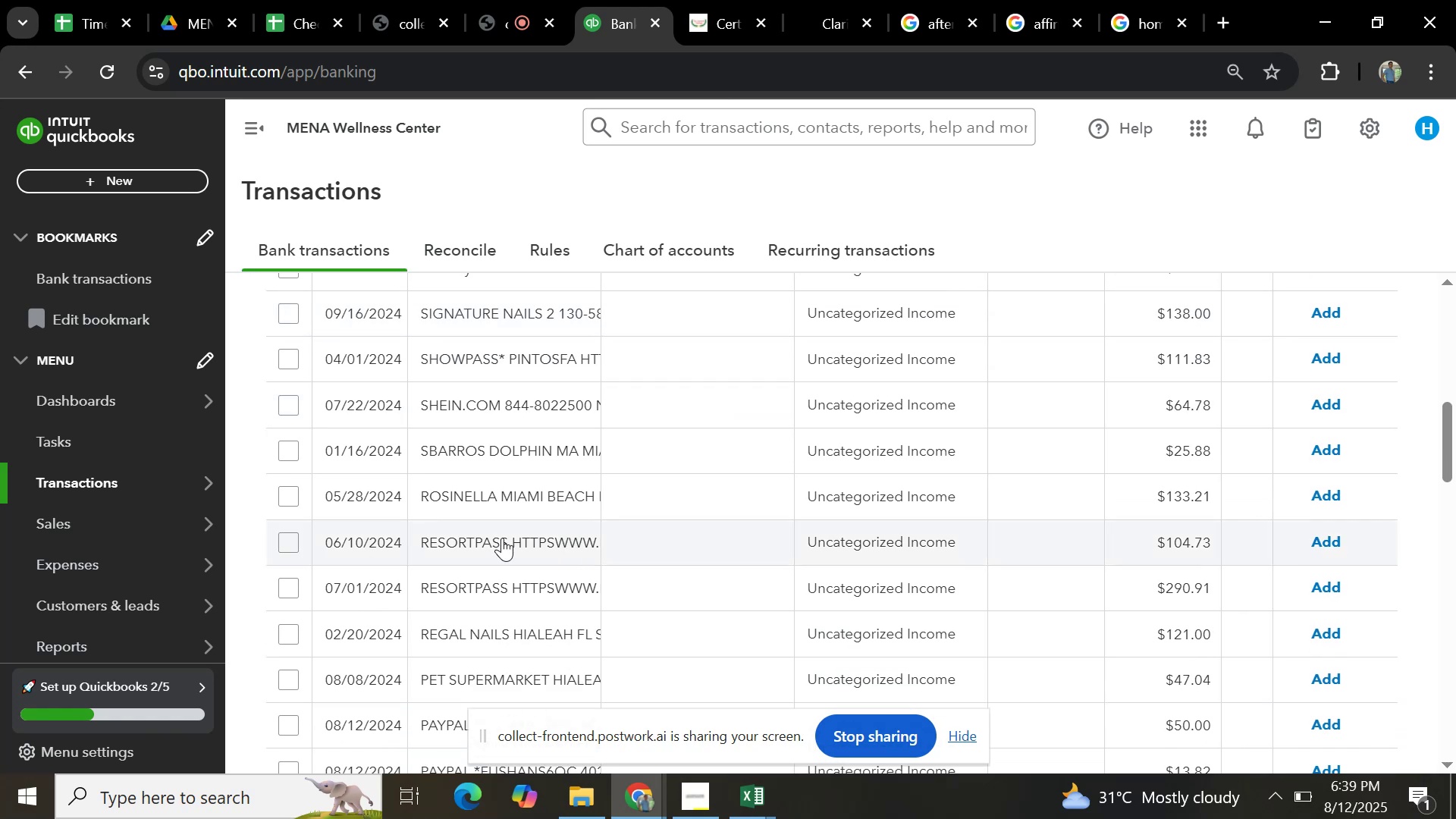 
left_click([502, 538])
 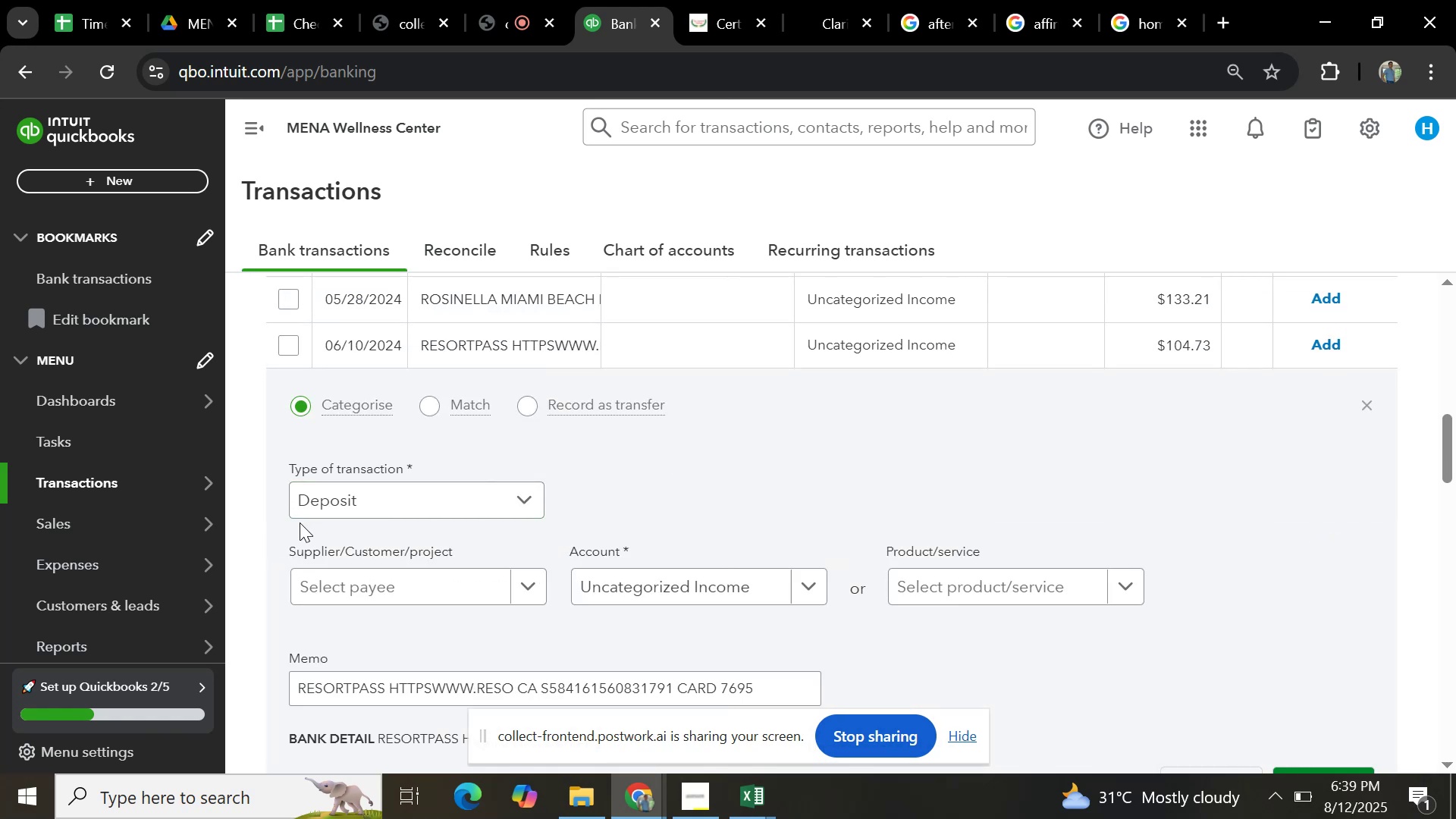 
scroll: coordinate [328, 637], scroll_direction: down, amount: 1.0
 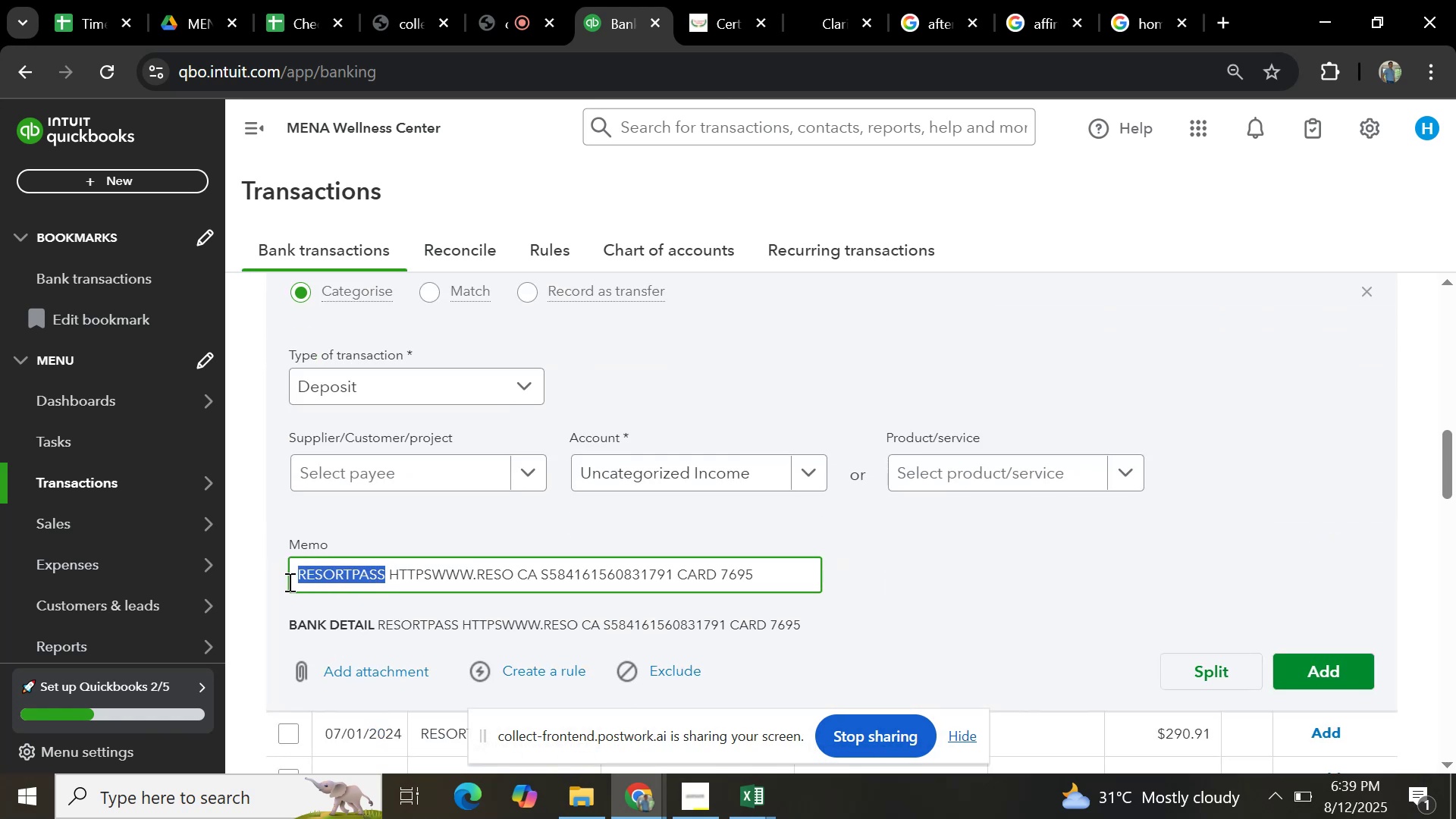 
key(Control+C)
 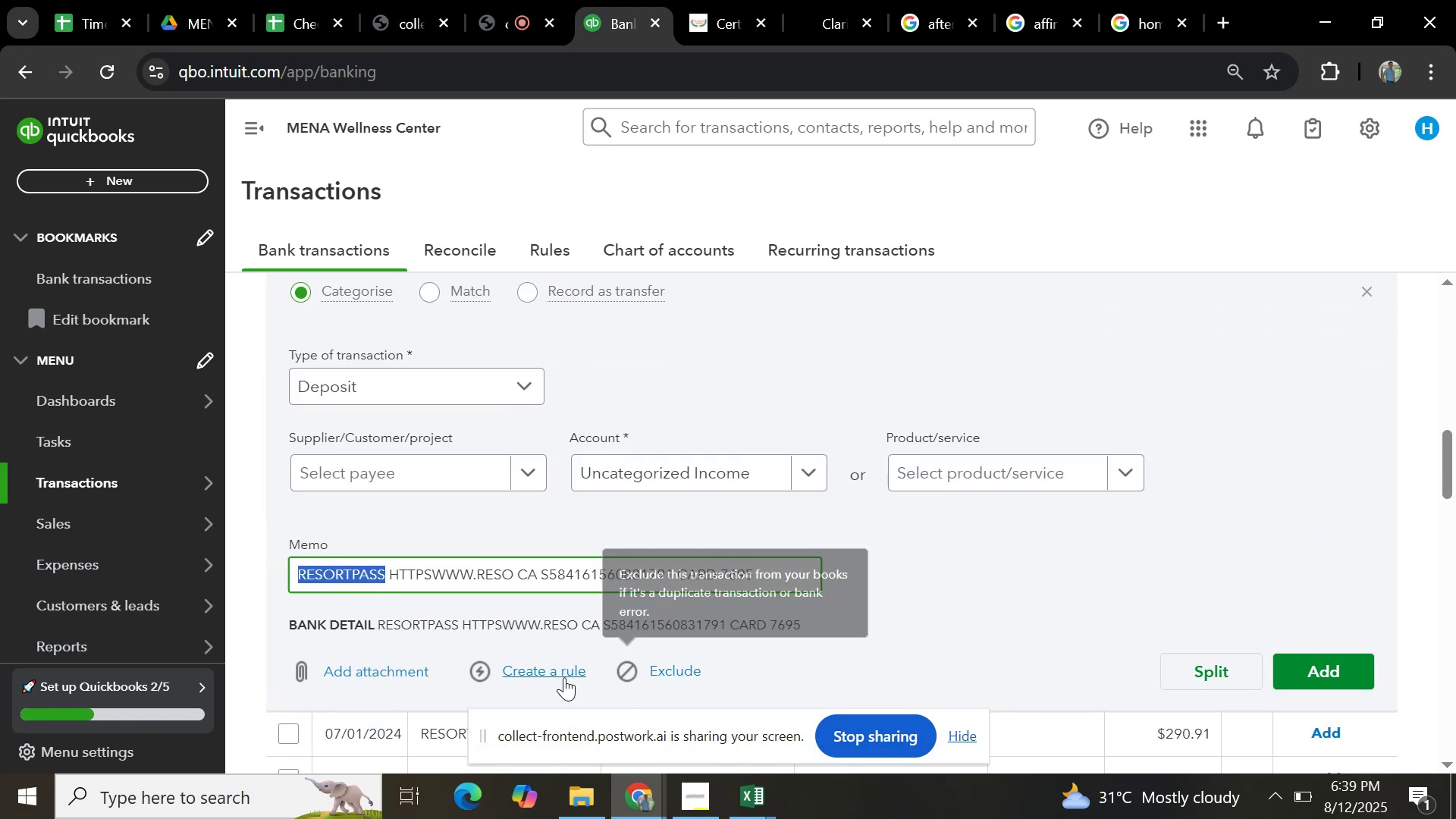 
left_click([564, 677])
 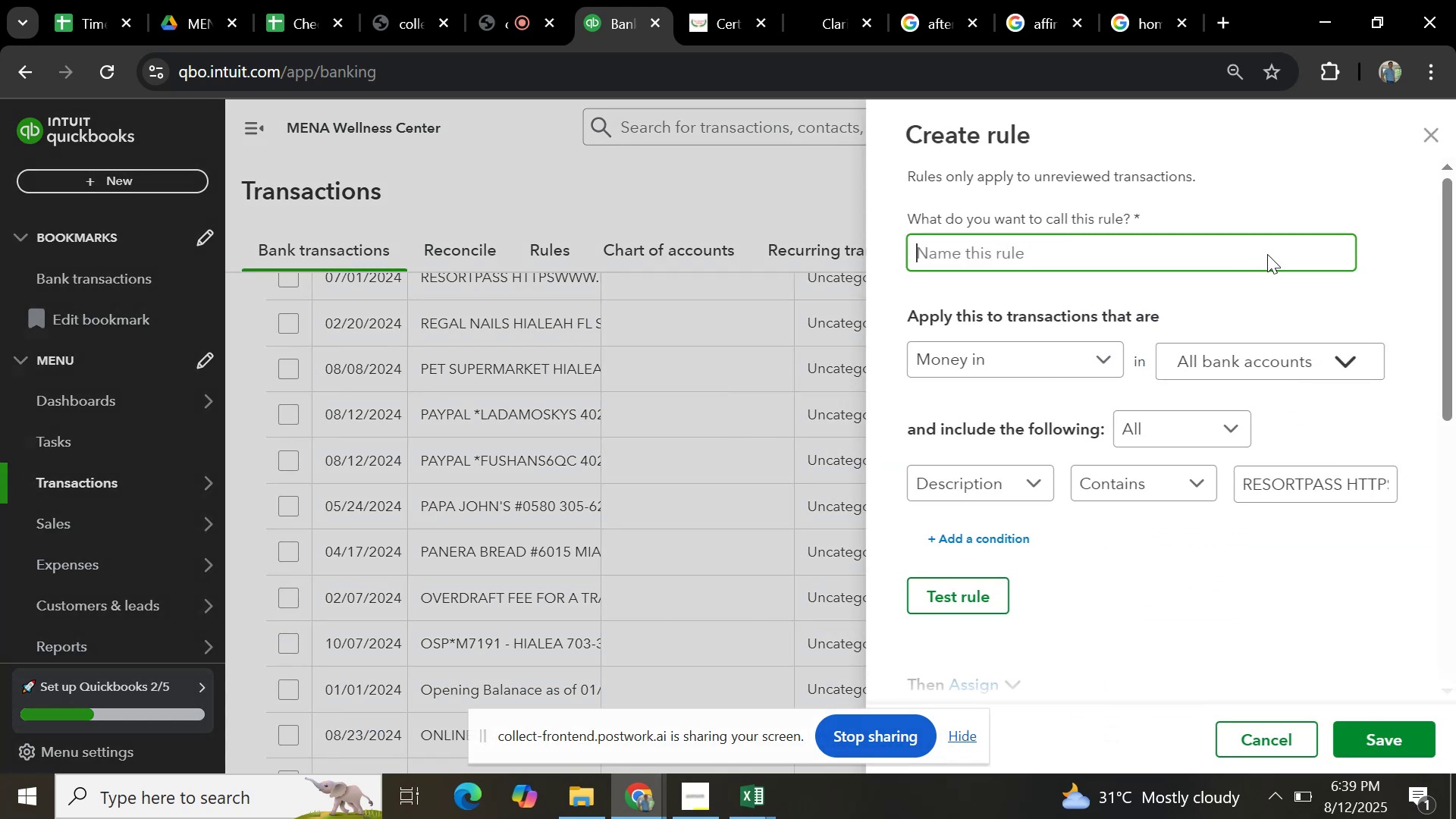 
key(Control+V)
 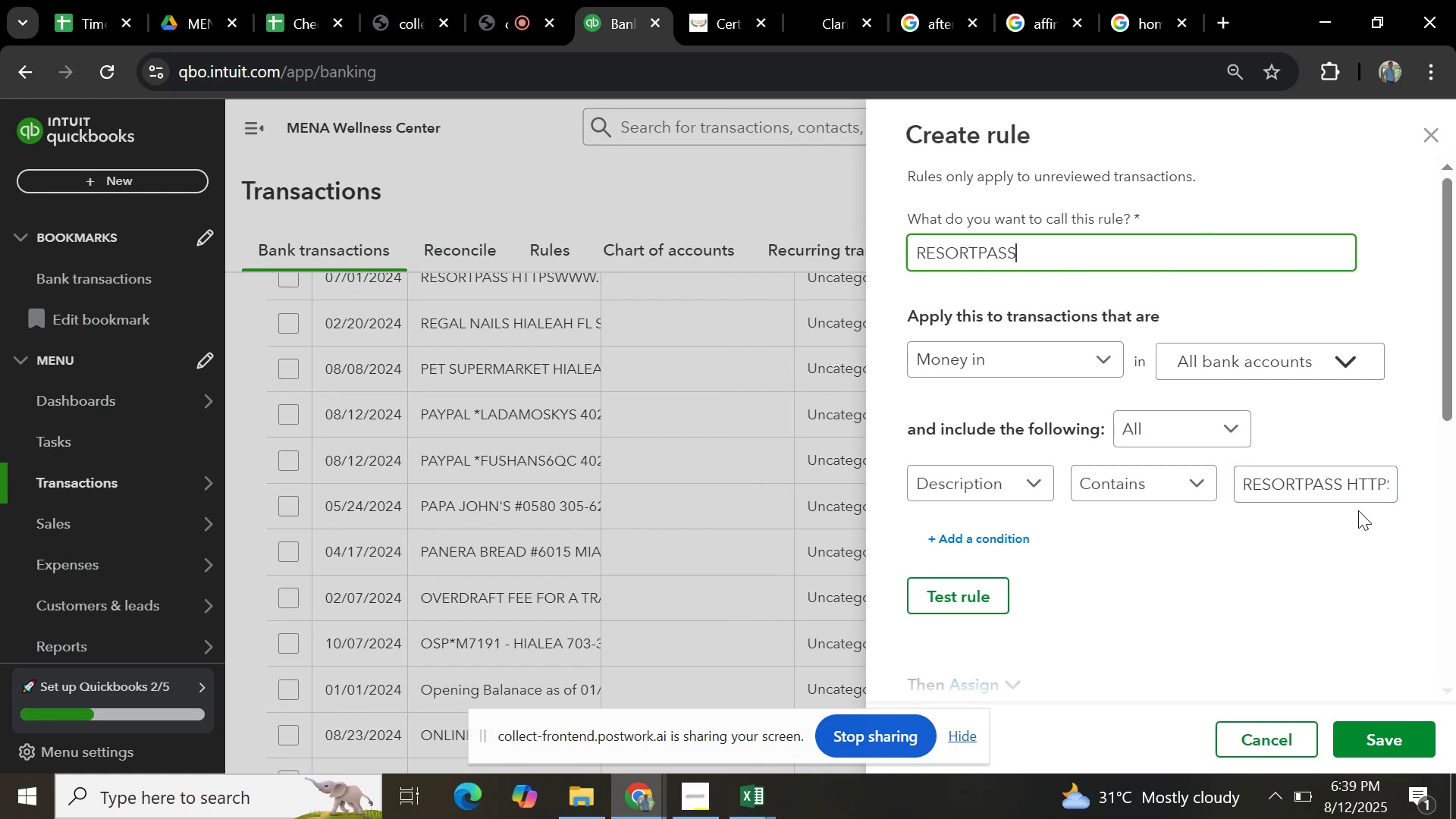 
left_click([1357, 484])
 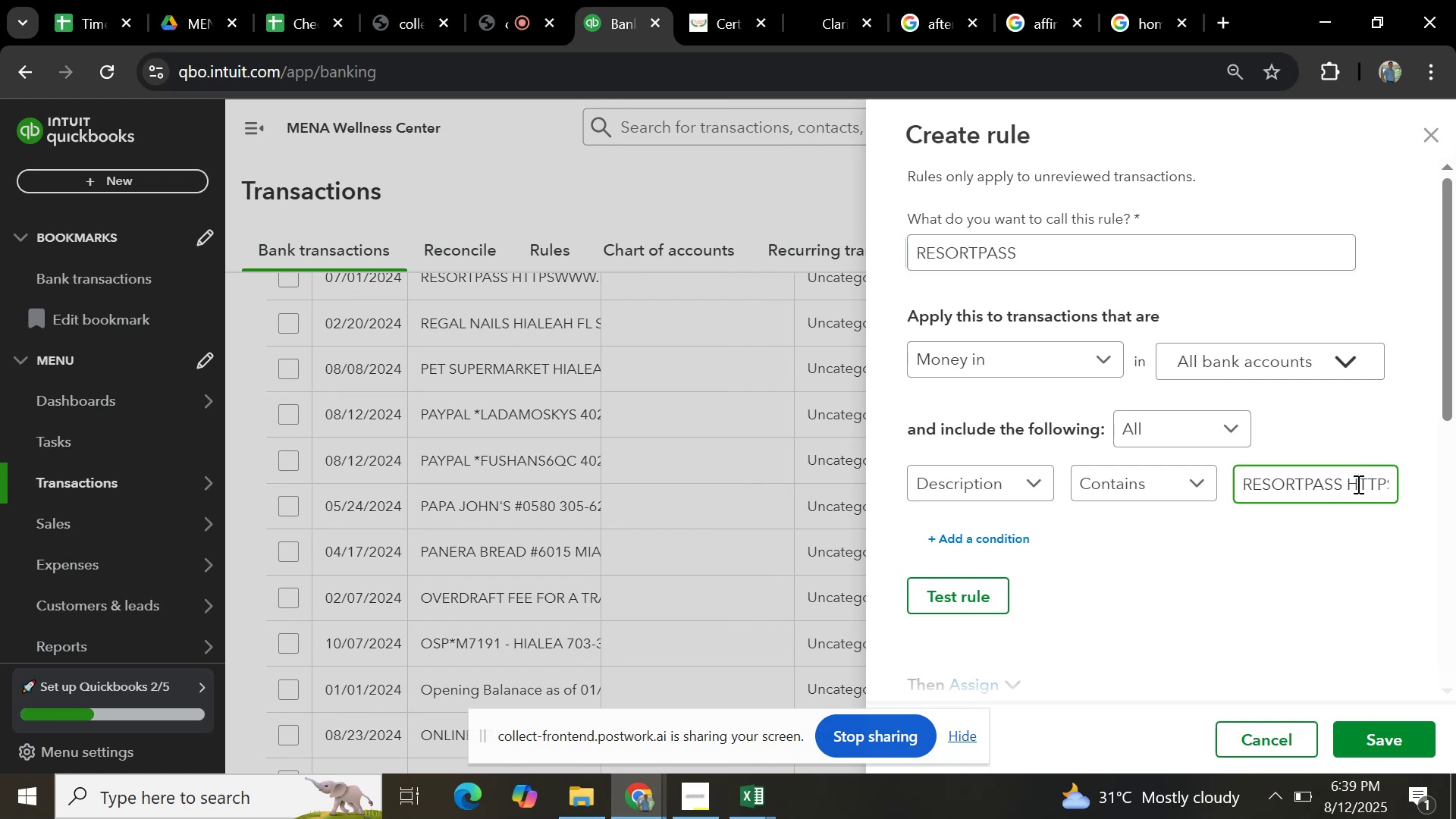 
key(Control+A)
 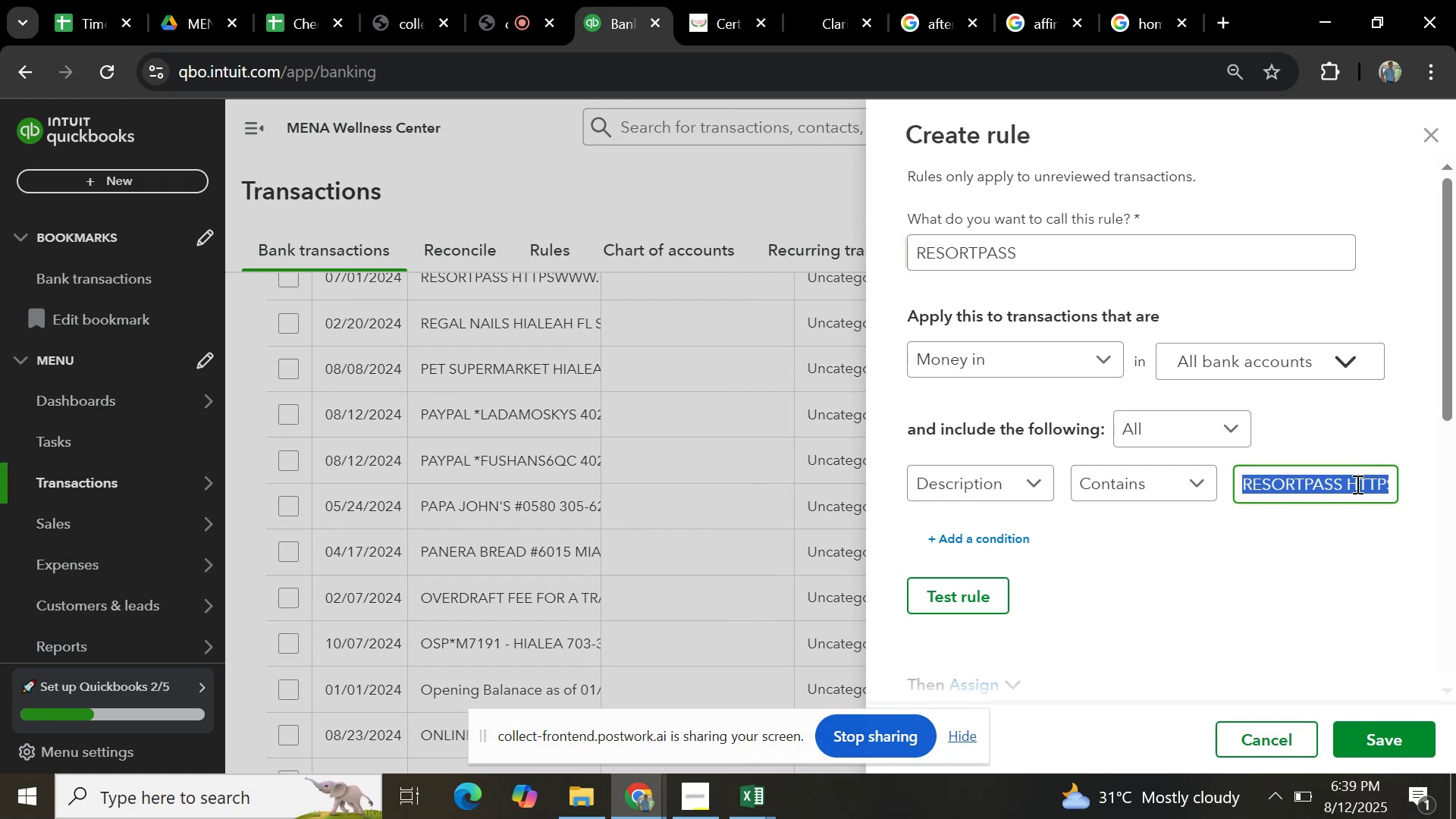 
key(Control+V)
 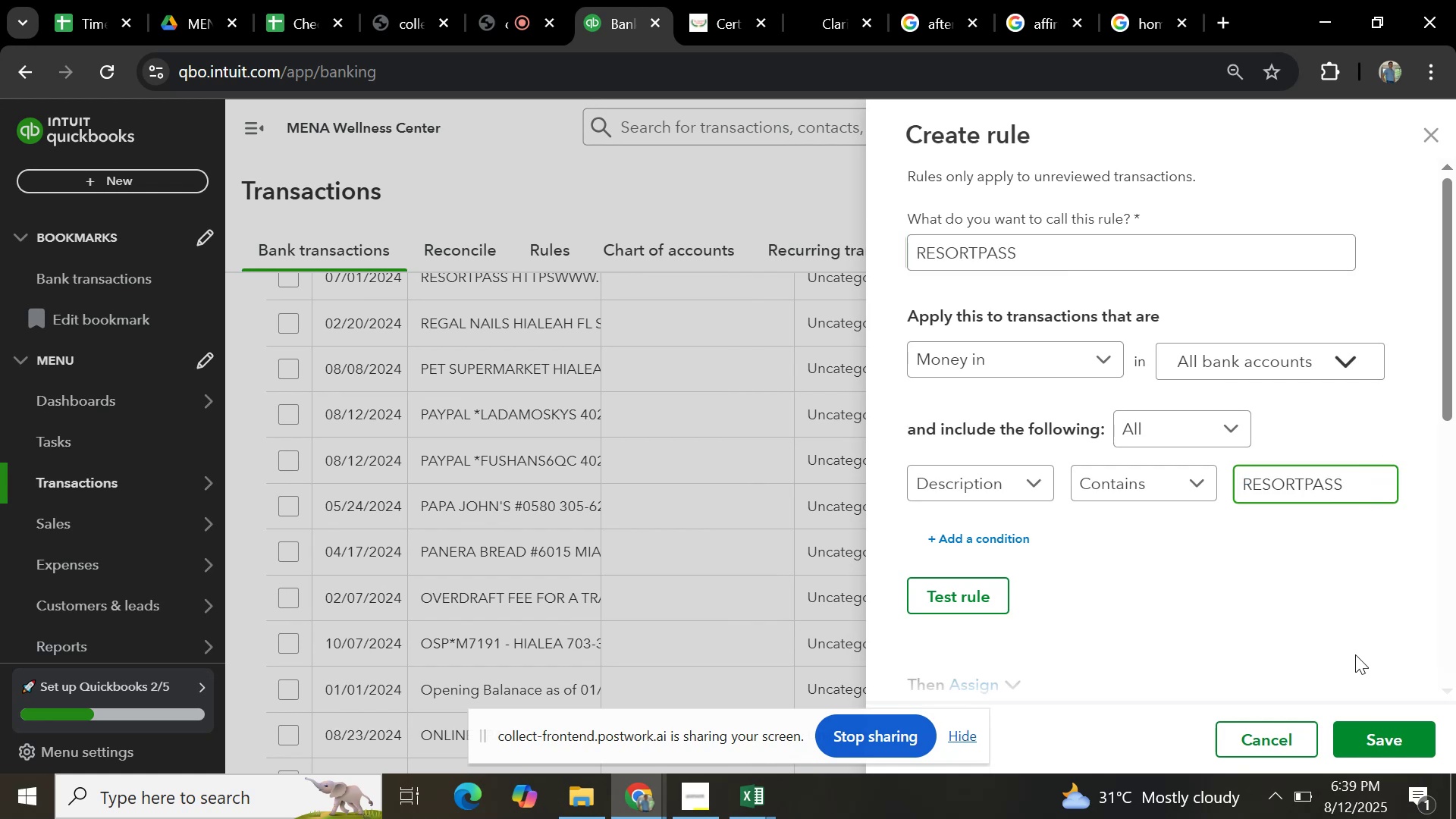 
scroll: coordinate [1344, 595], scroll_direction: down, amount: 4.0
 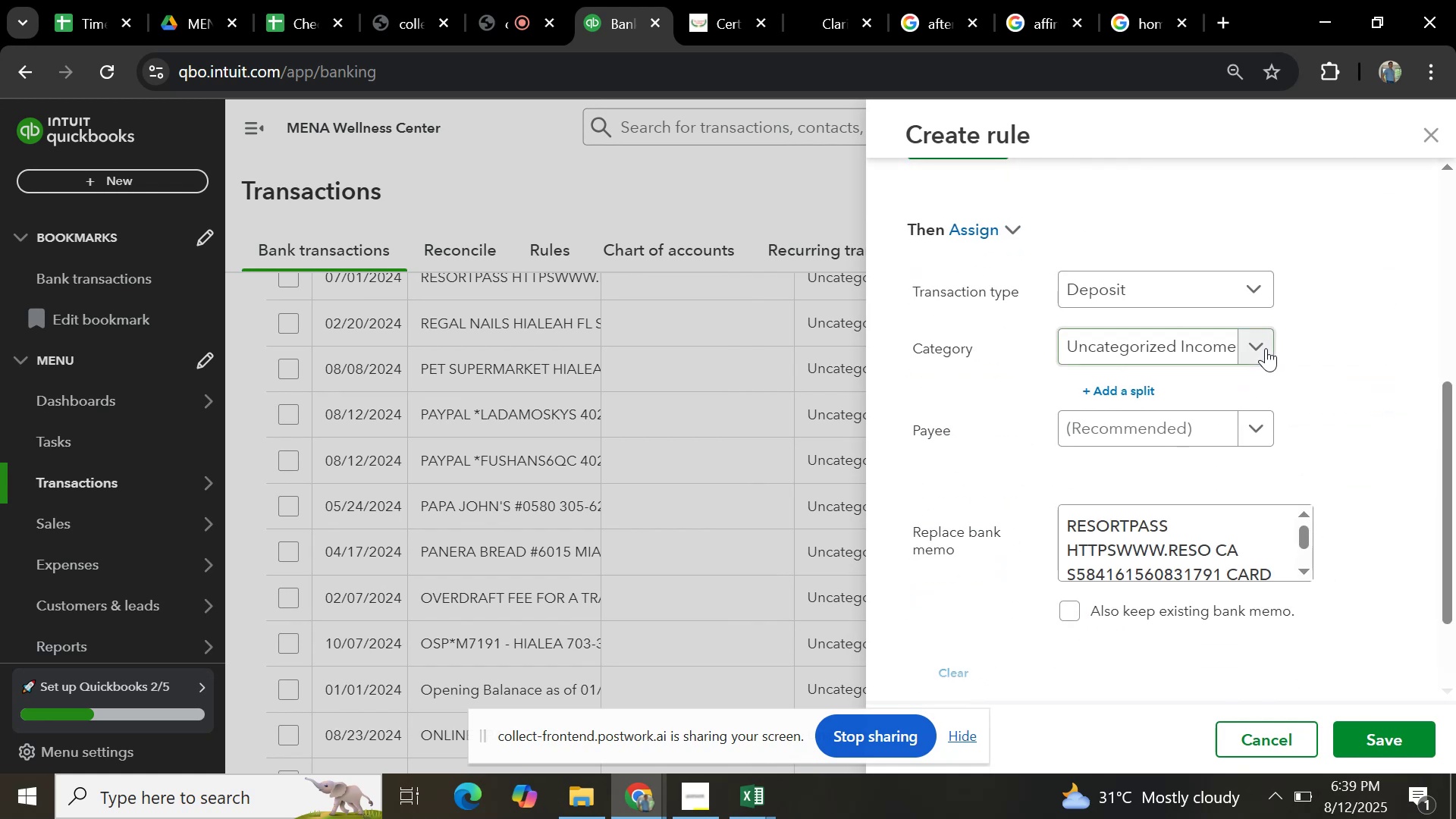 
left_click([1257, 334])
 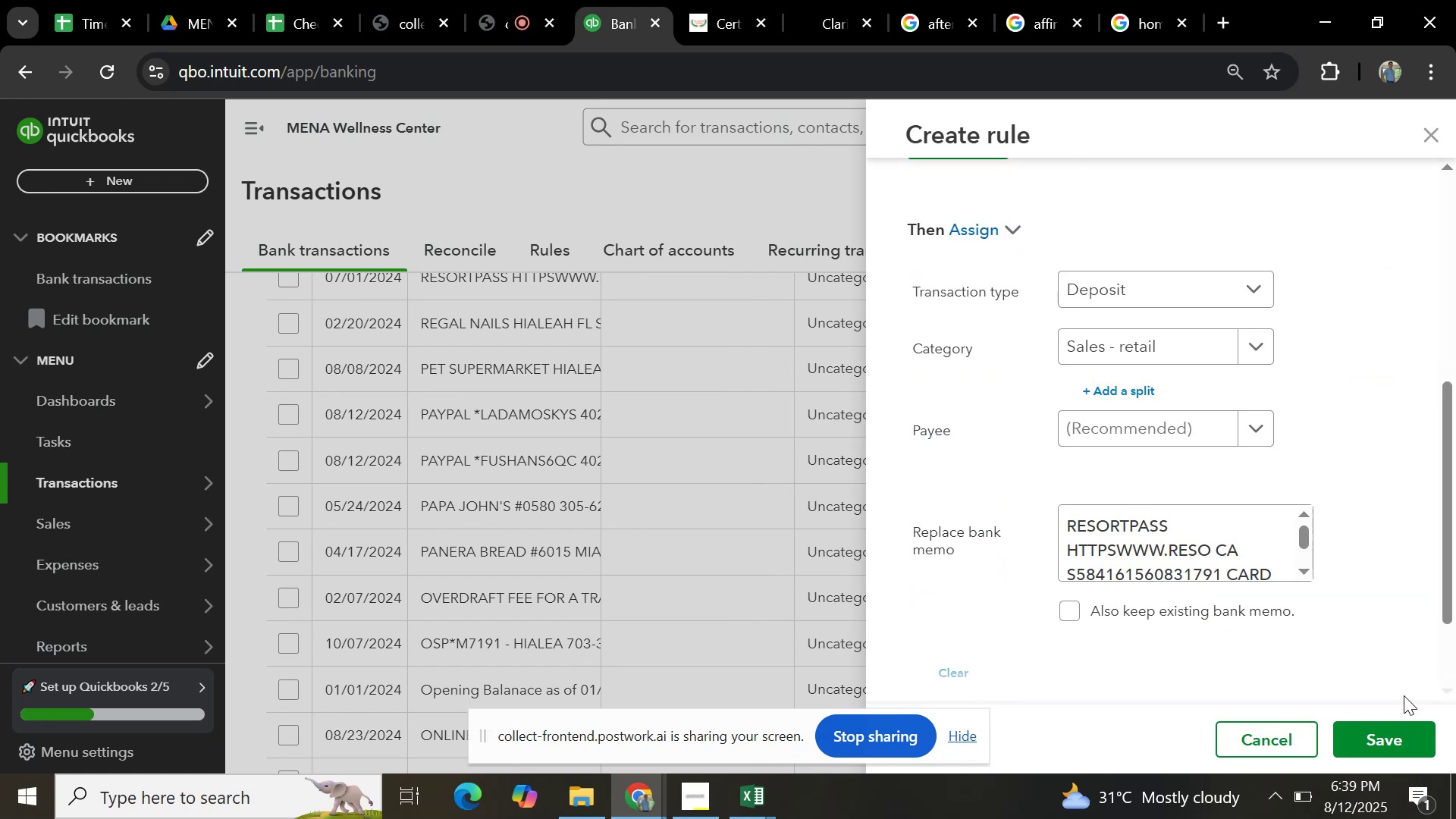 
left_click([1398, 730])
 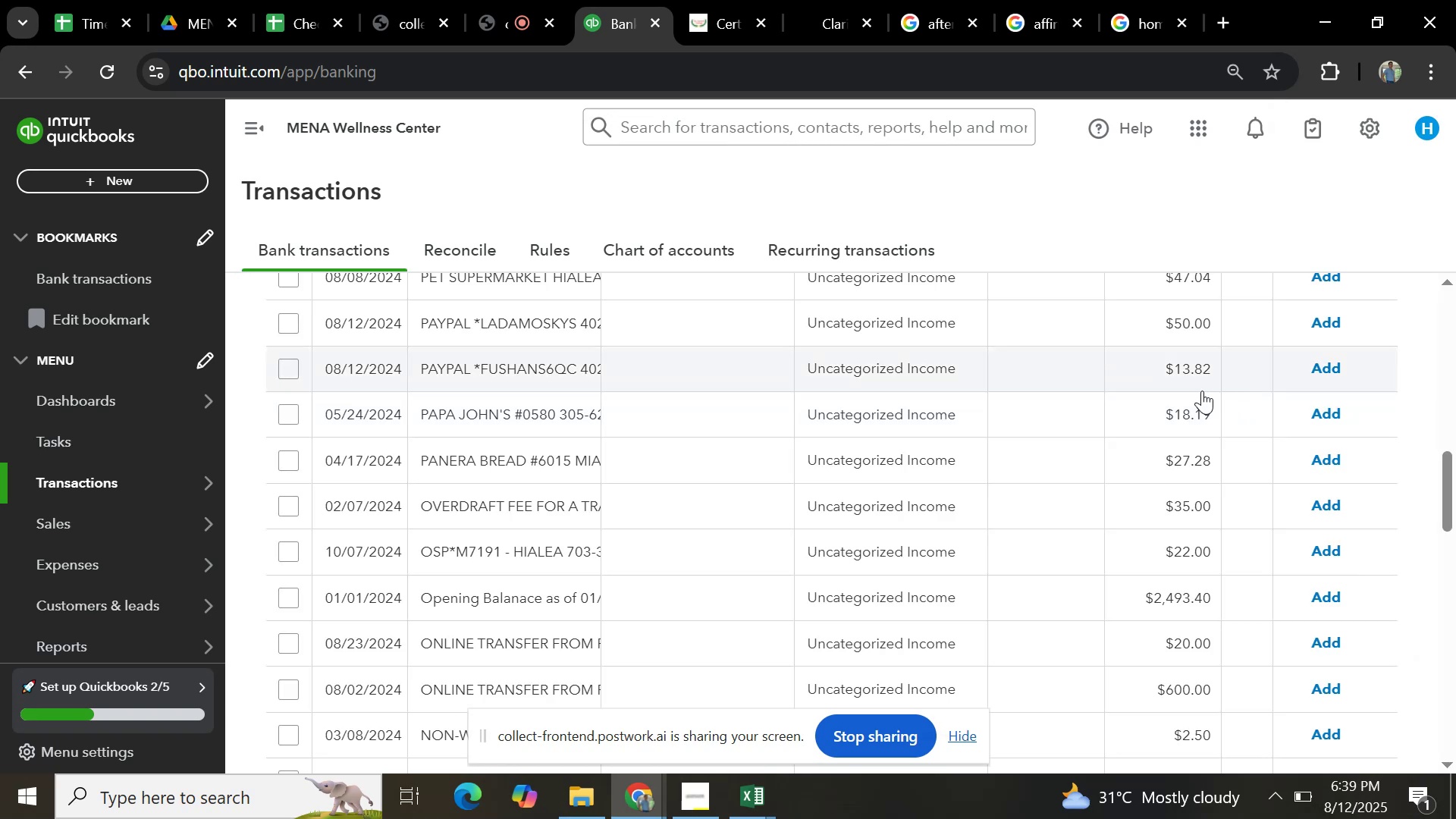 
wait(5.87)
 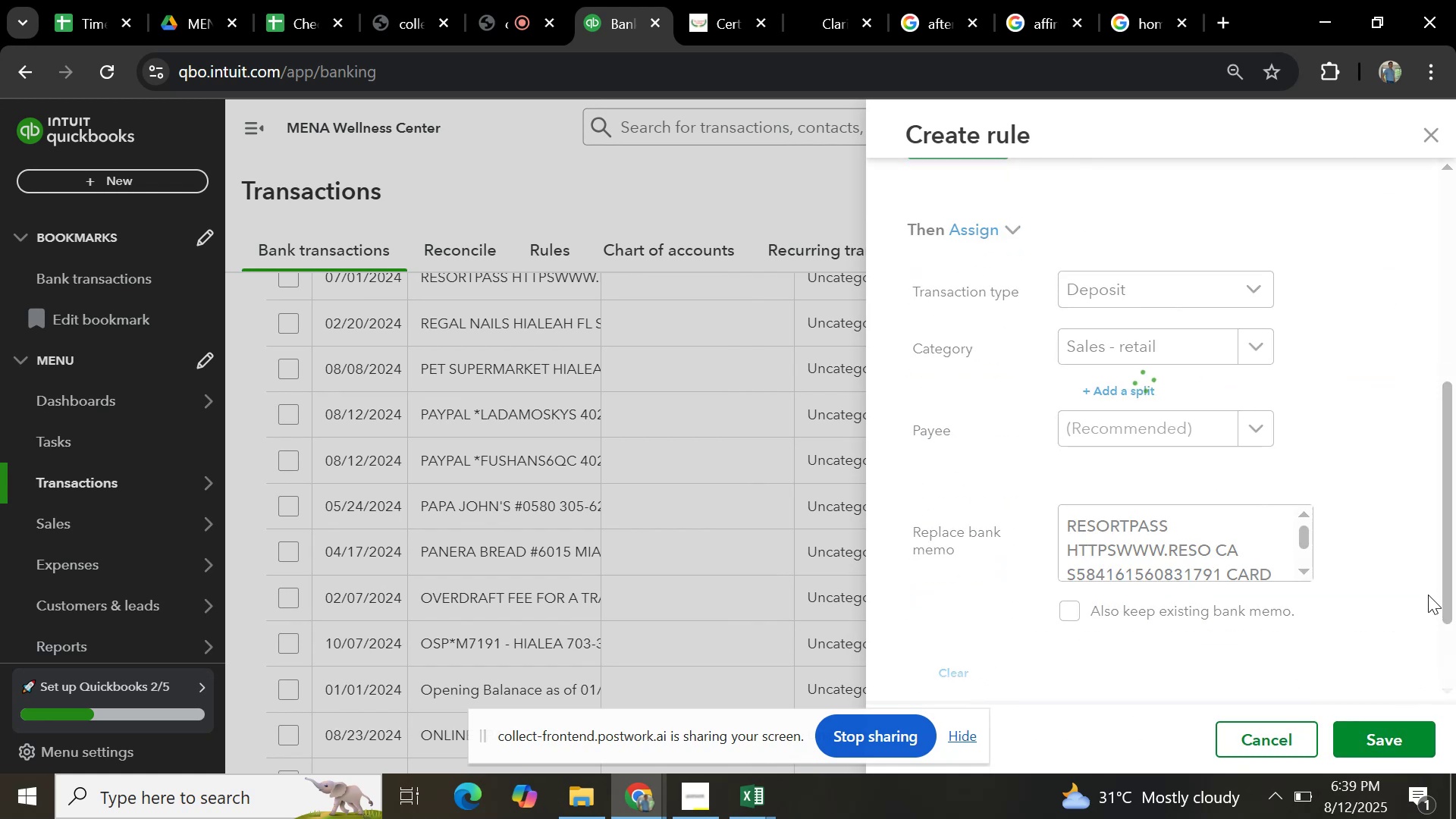 
scroll: coordinate [603, 593], scroll_direction: down, amount: 5.0
 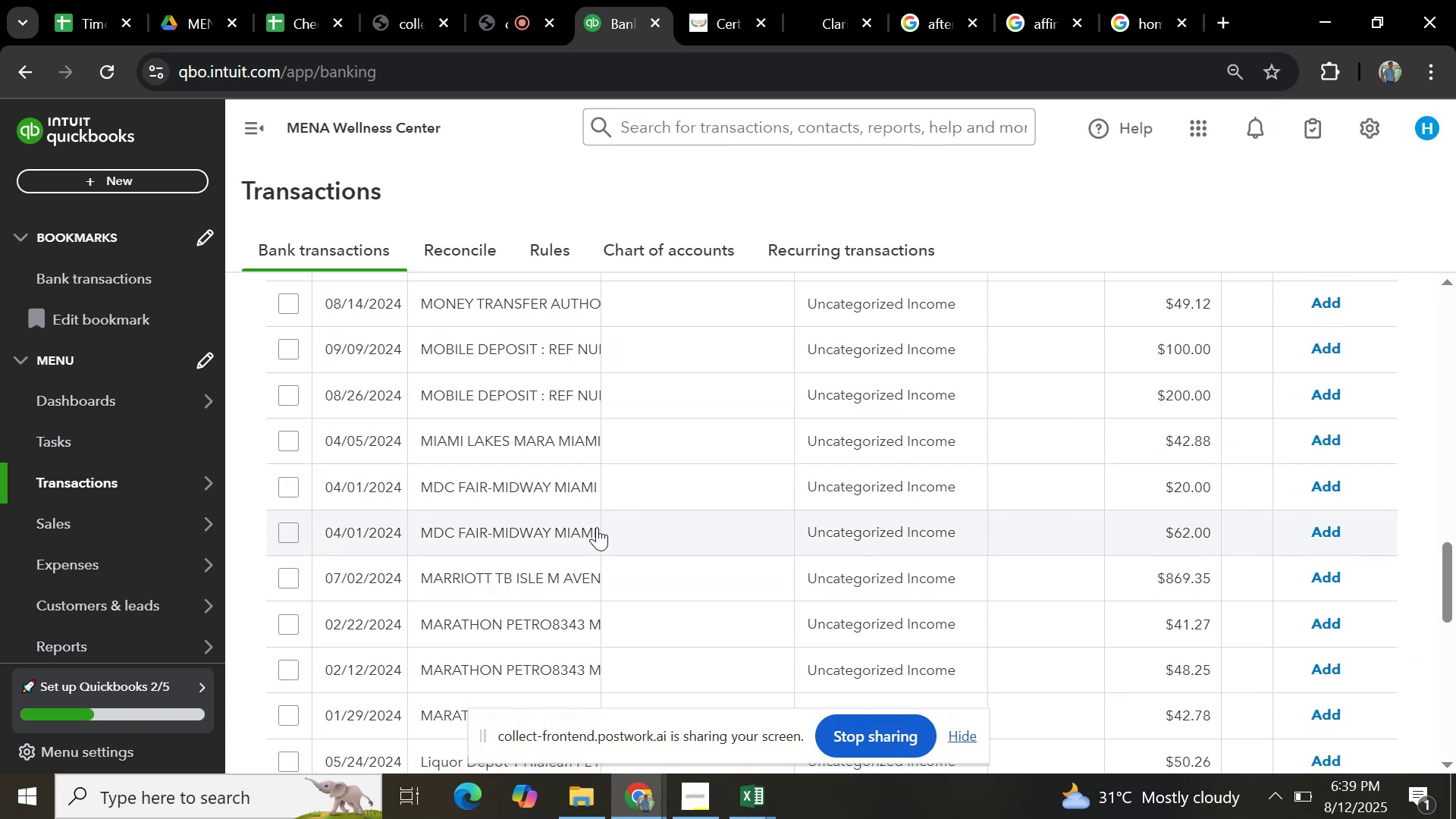 
left_click([590, 479])
 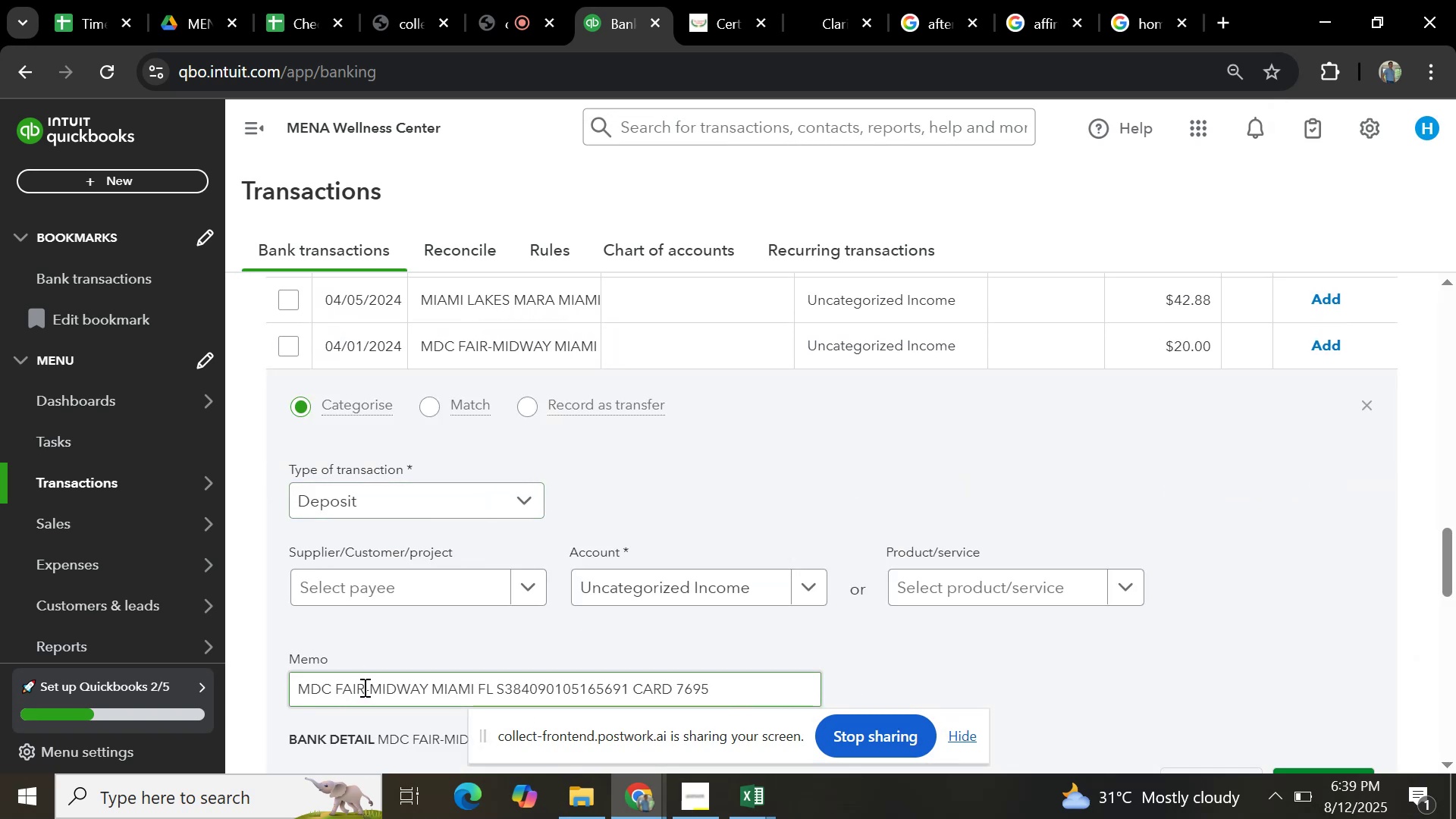 
key(Control+C)
 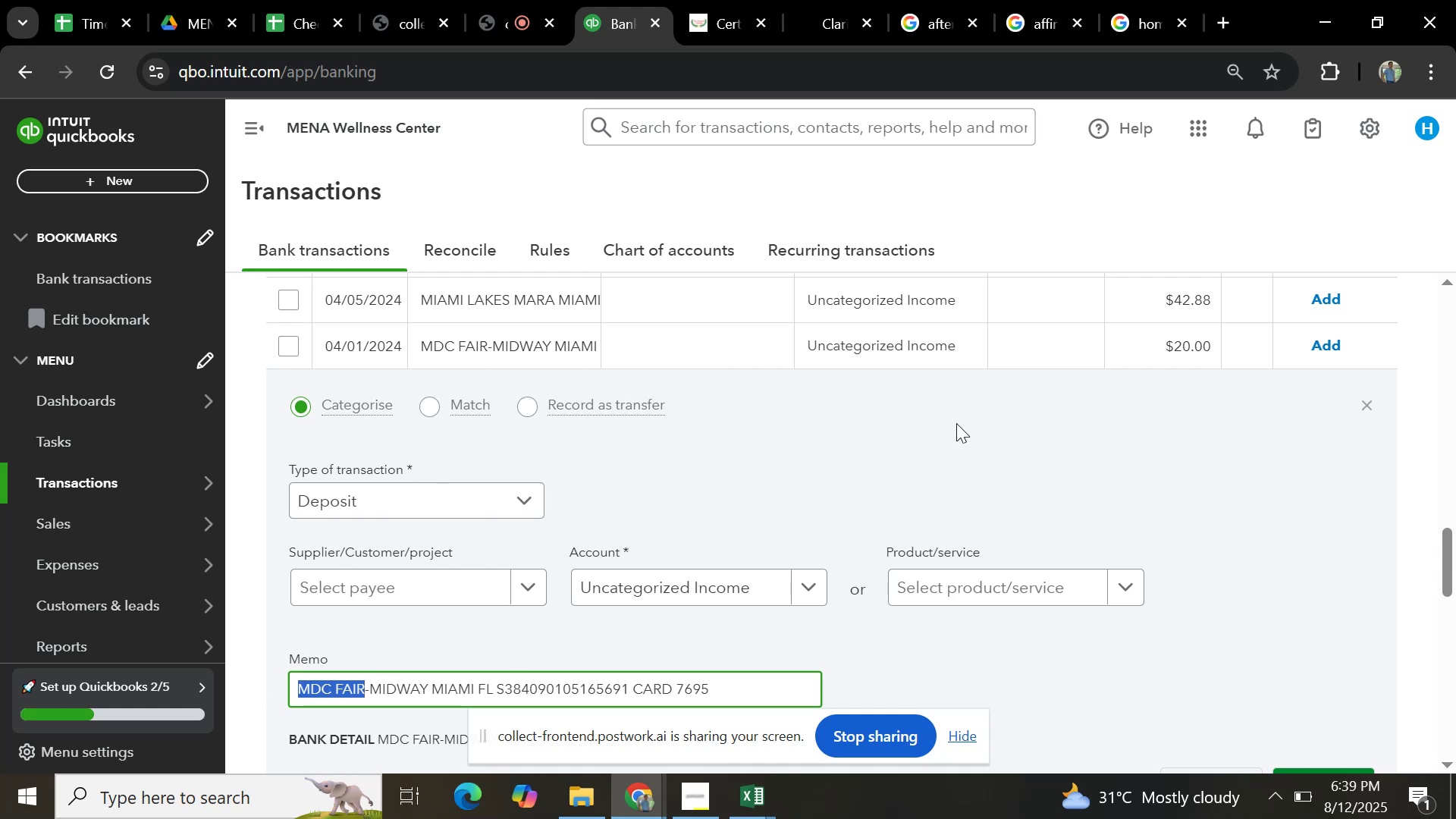 
scroll: coordinate [961, 475], scroll_direction: up, amount: 20.0
 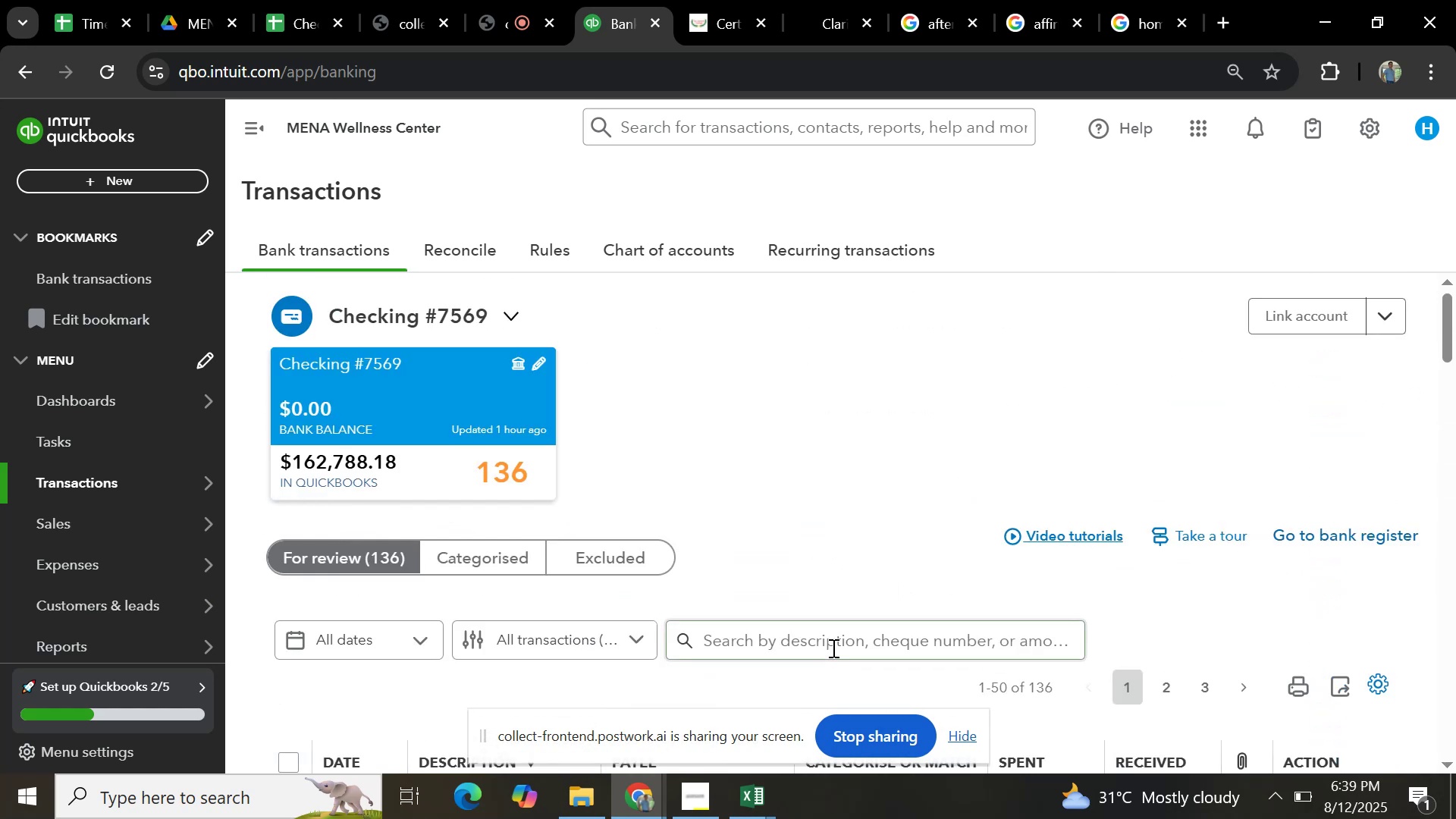 
left_click([833, 644])
 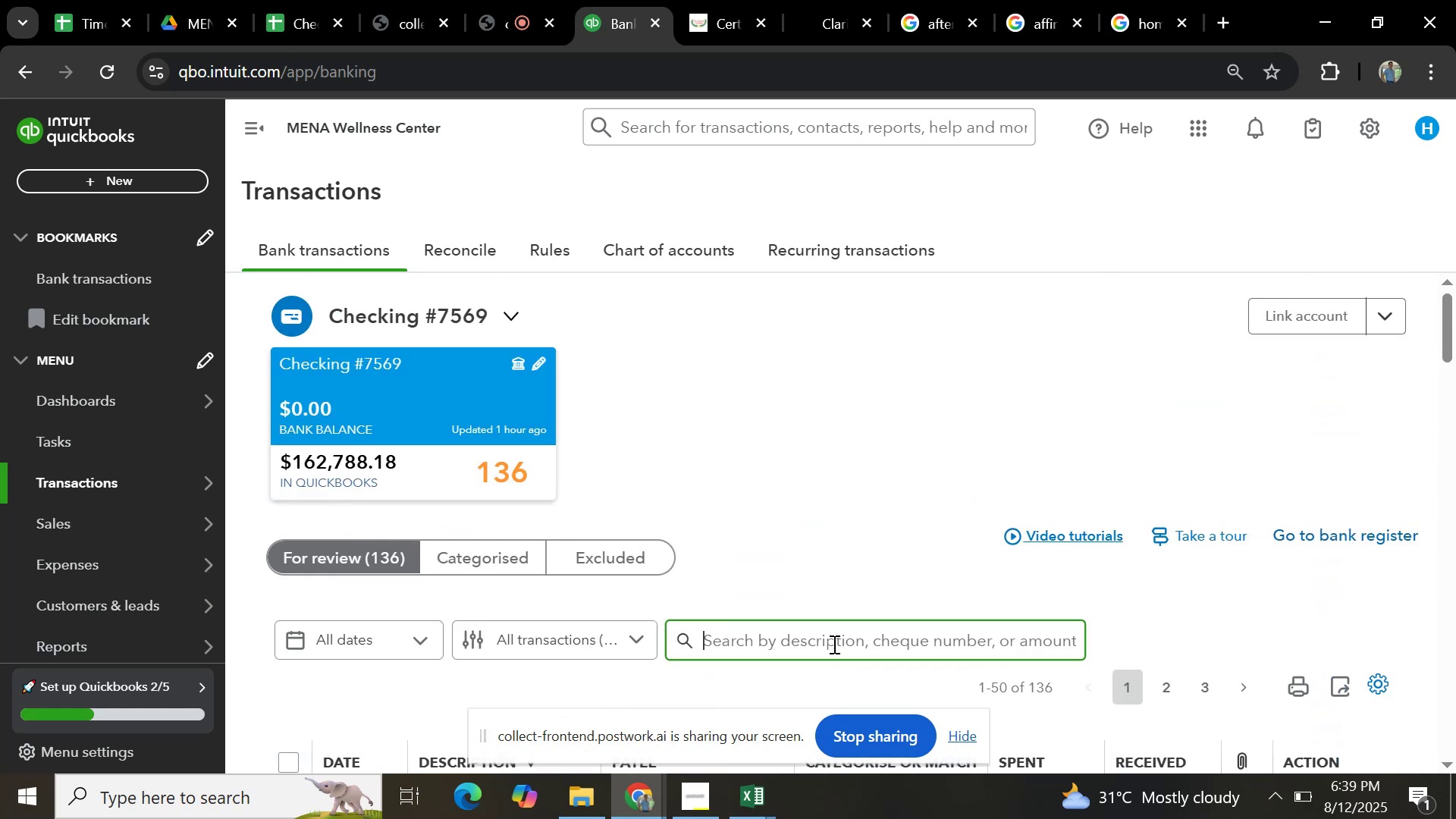 
key(Control+V)
 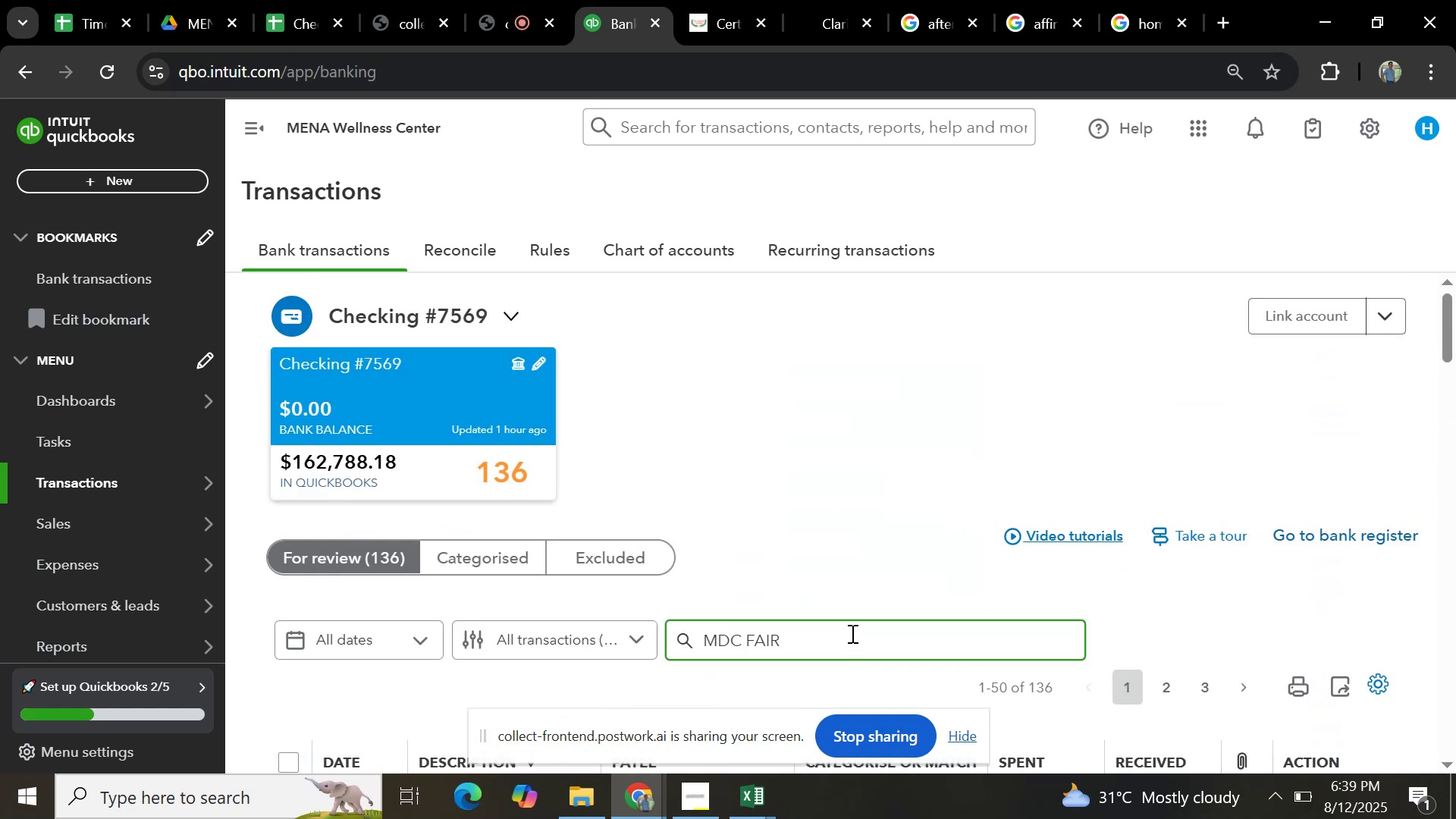 
key(Enter)
 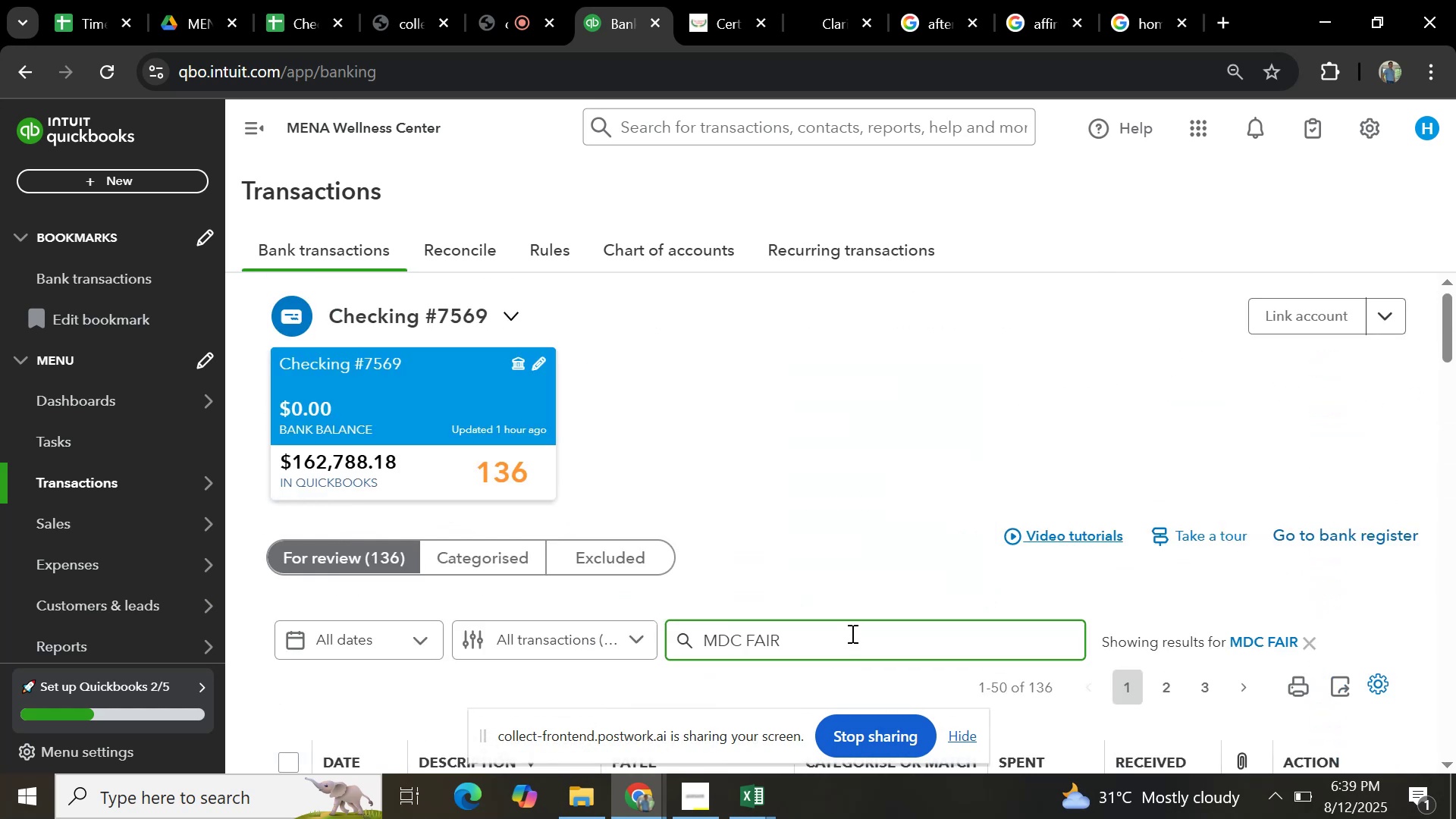 
scroll: coordinate [977, 519], scroll_direction: down, amount: 13.0
 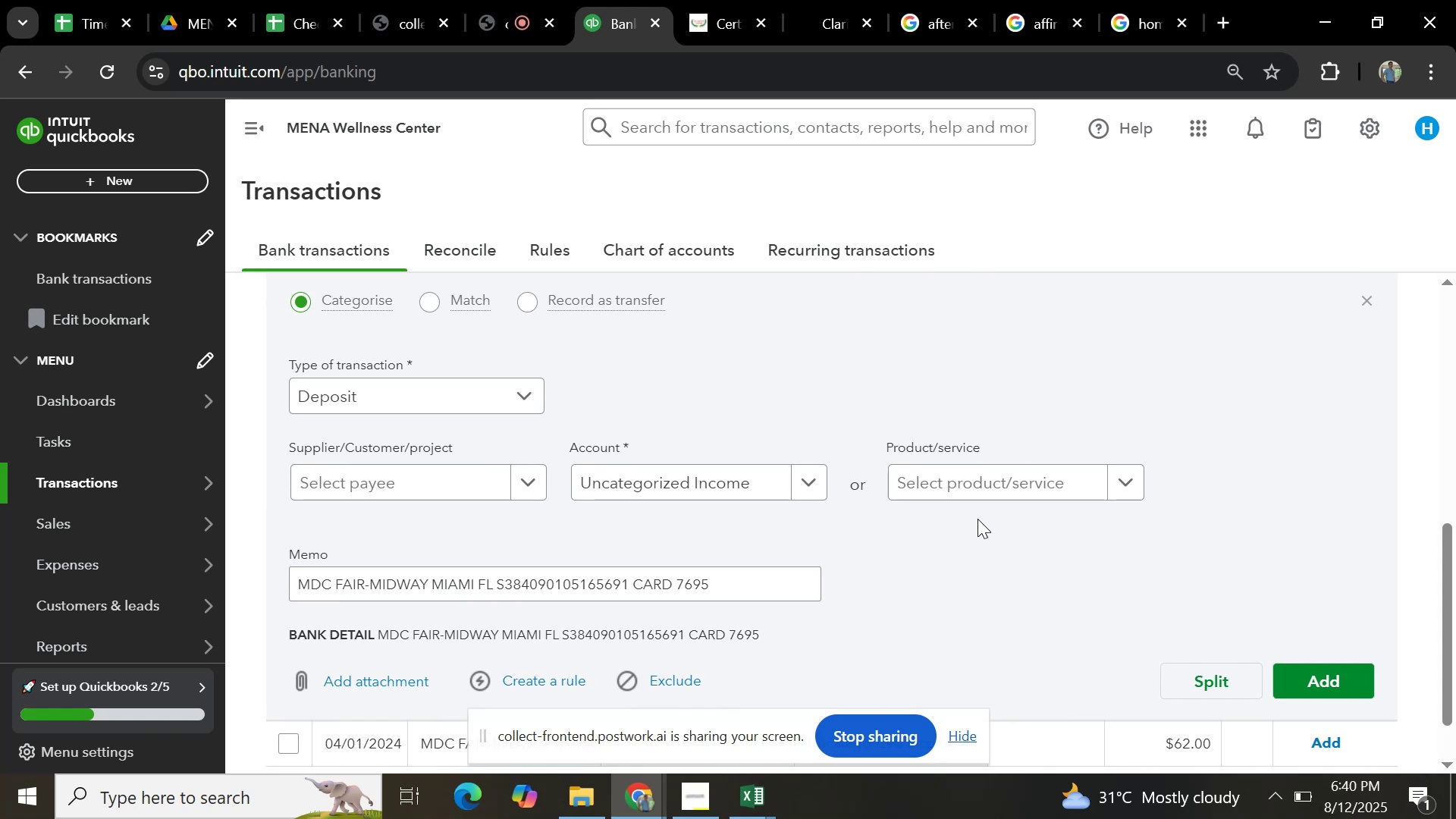 
scroll: coordinate [977, 519], scroll_direction: up, amount: 4.0
 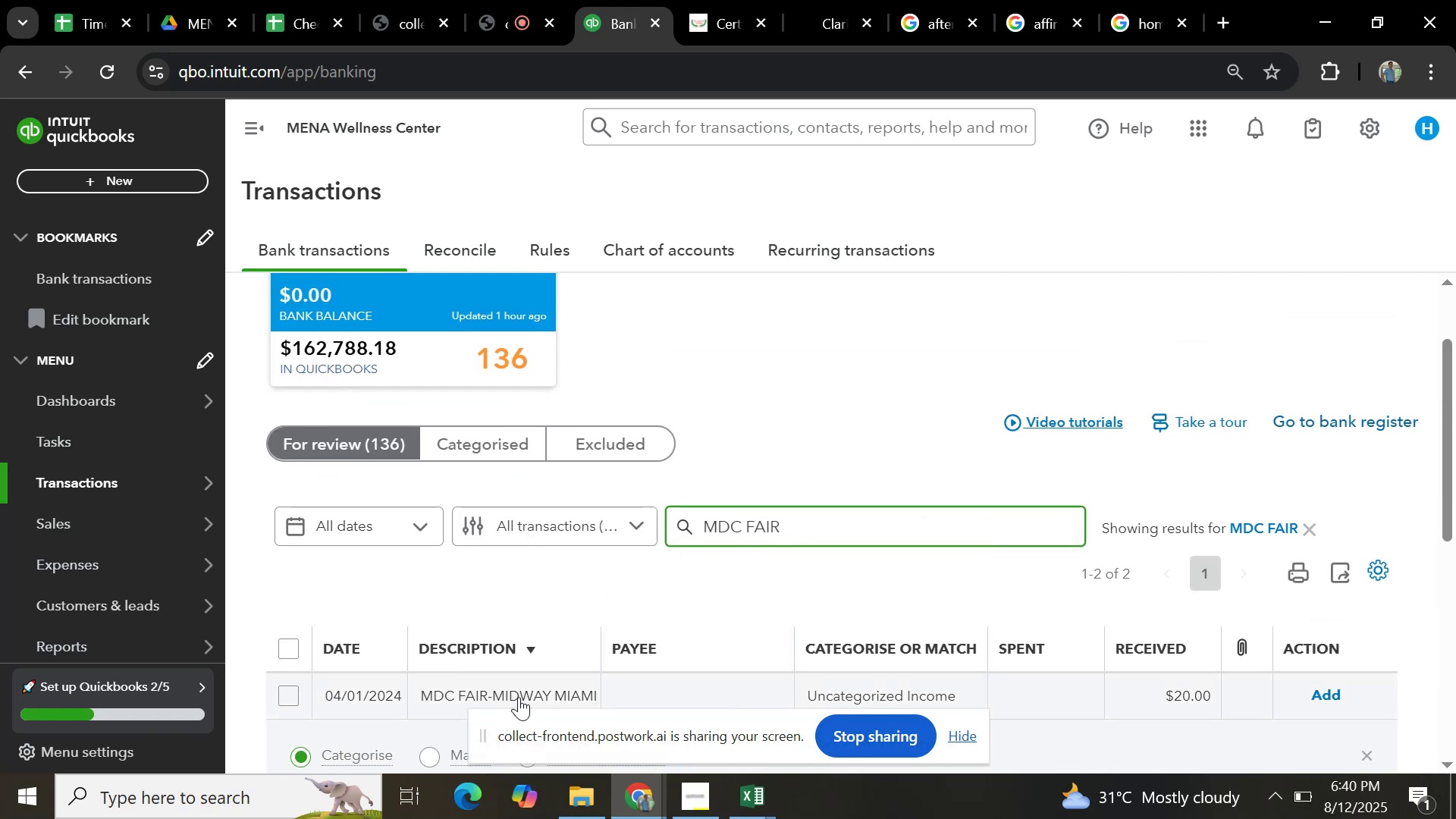 
left_click([519, 697])
 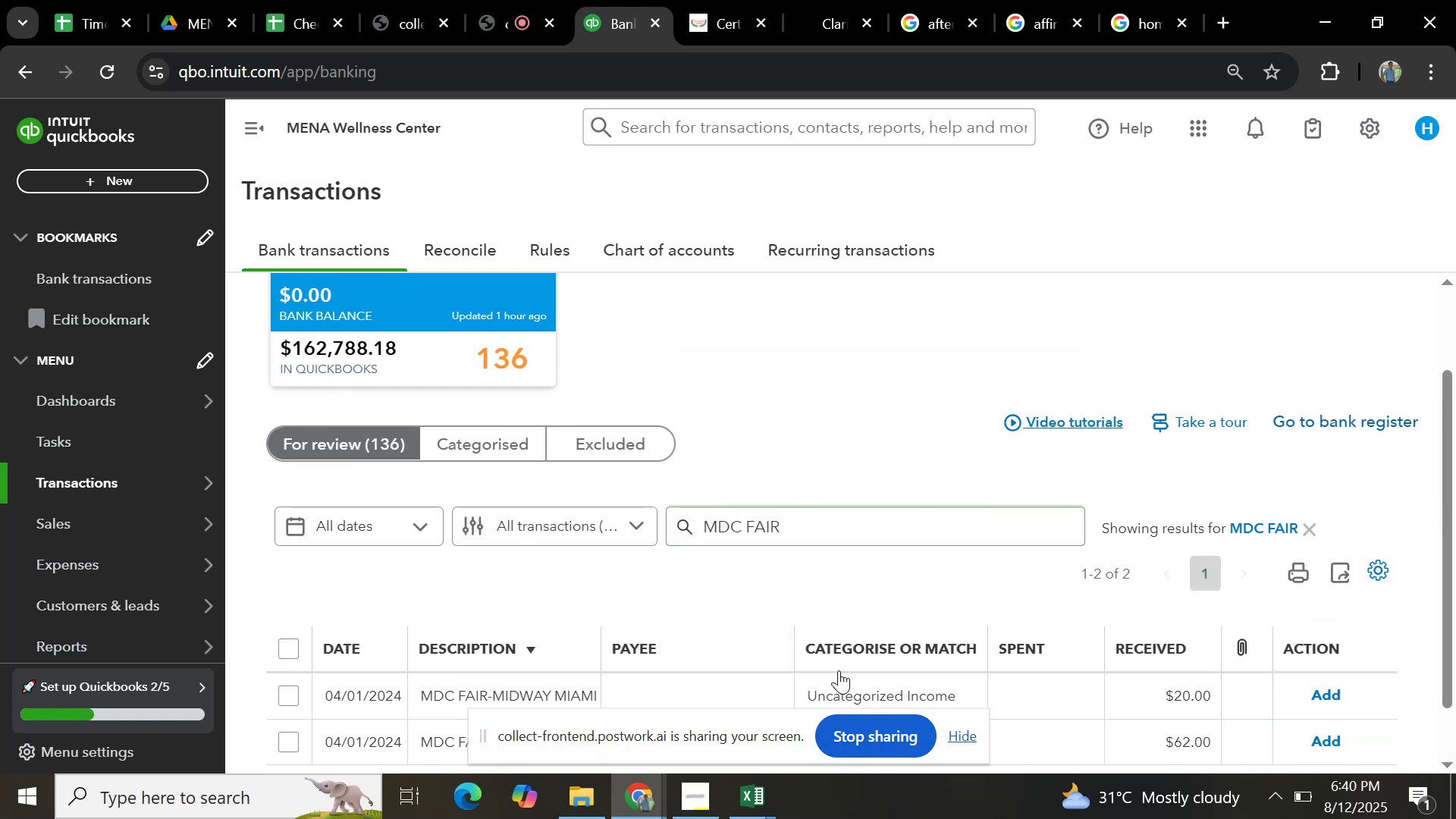 
scroll: coordinate [691, 650], scroll_direction: down, amount: 4.0
 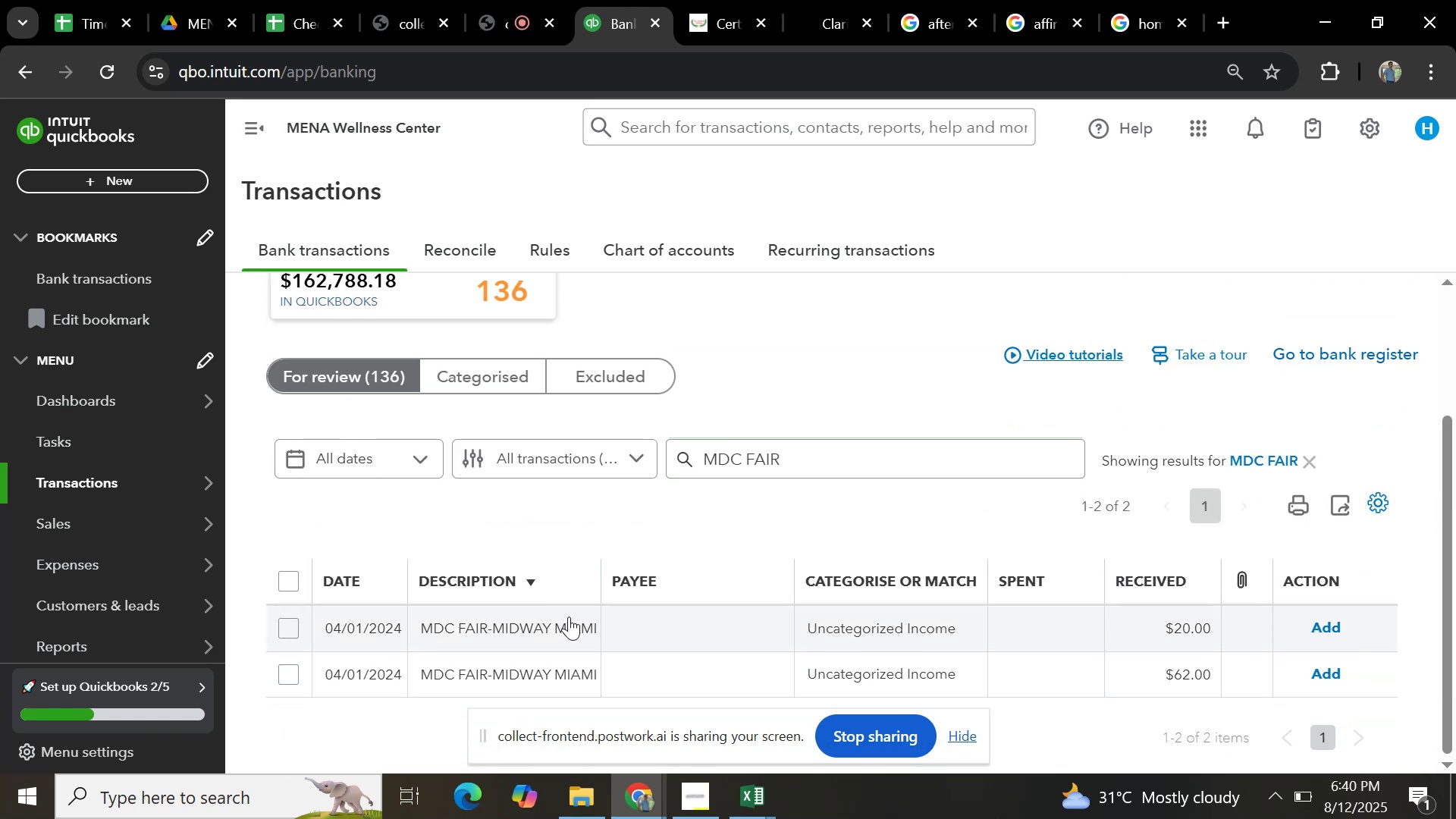 
left_click([569, 617])
 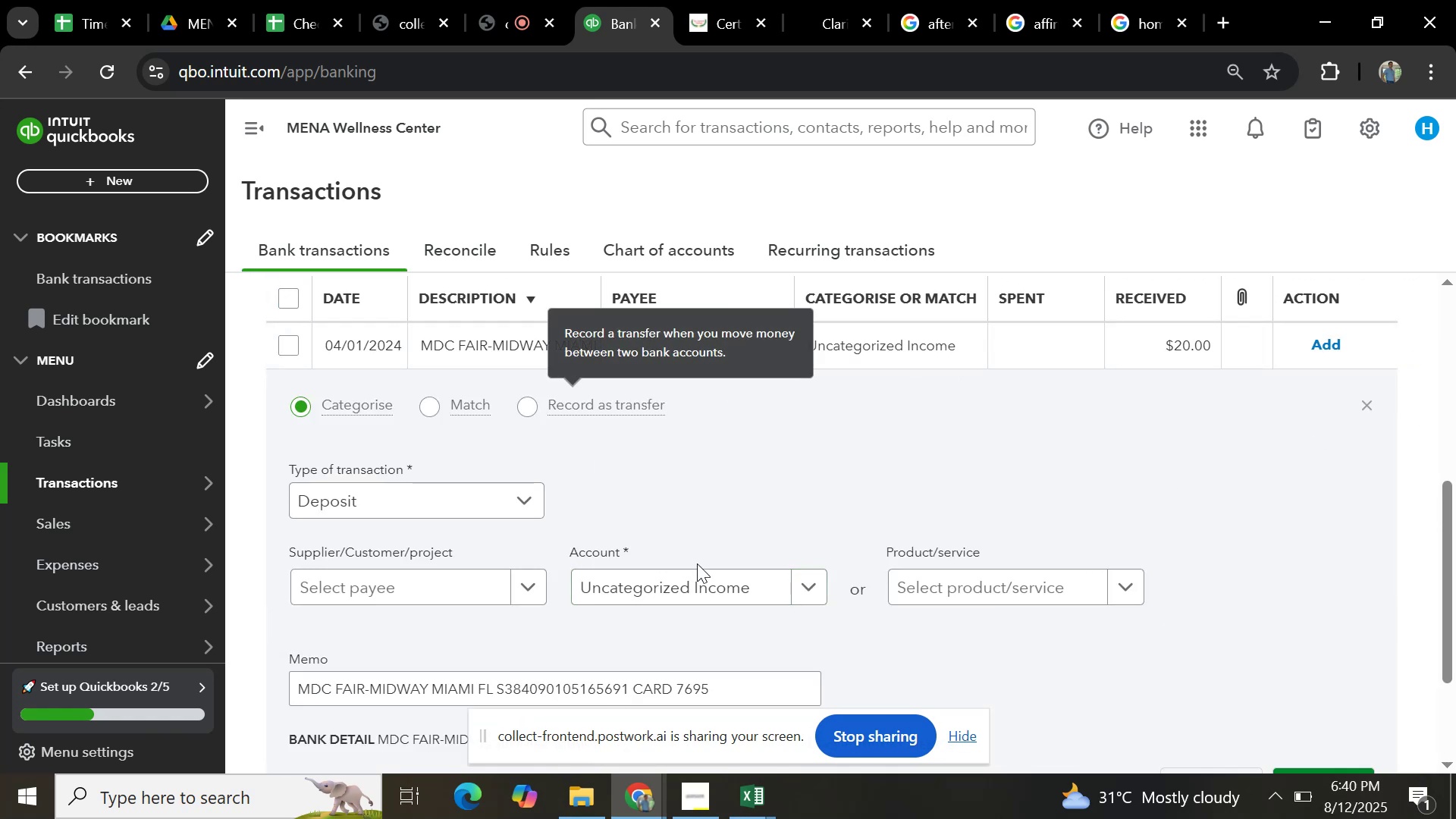 
scroll: coordinate [1009, 510], scroll_direction: up, amount: 5.0
 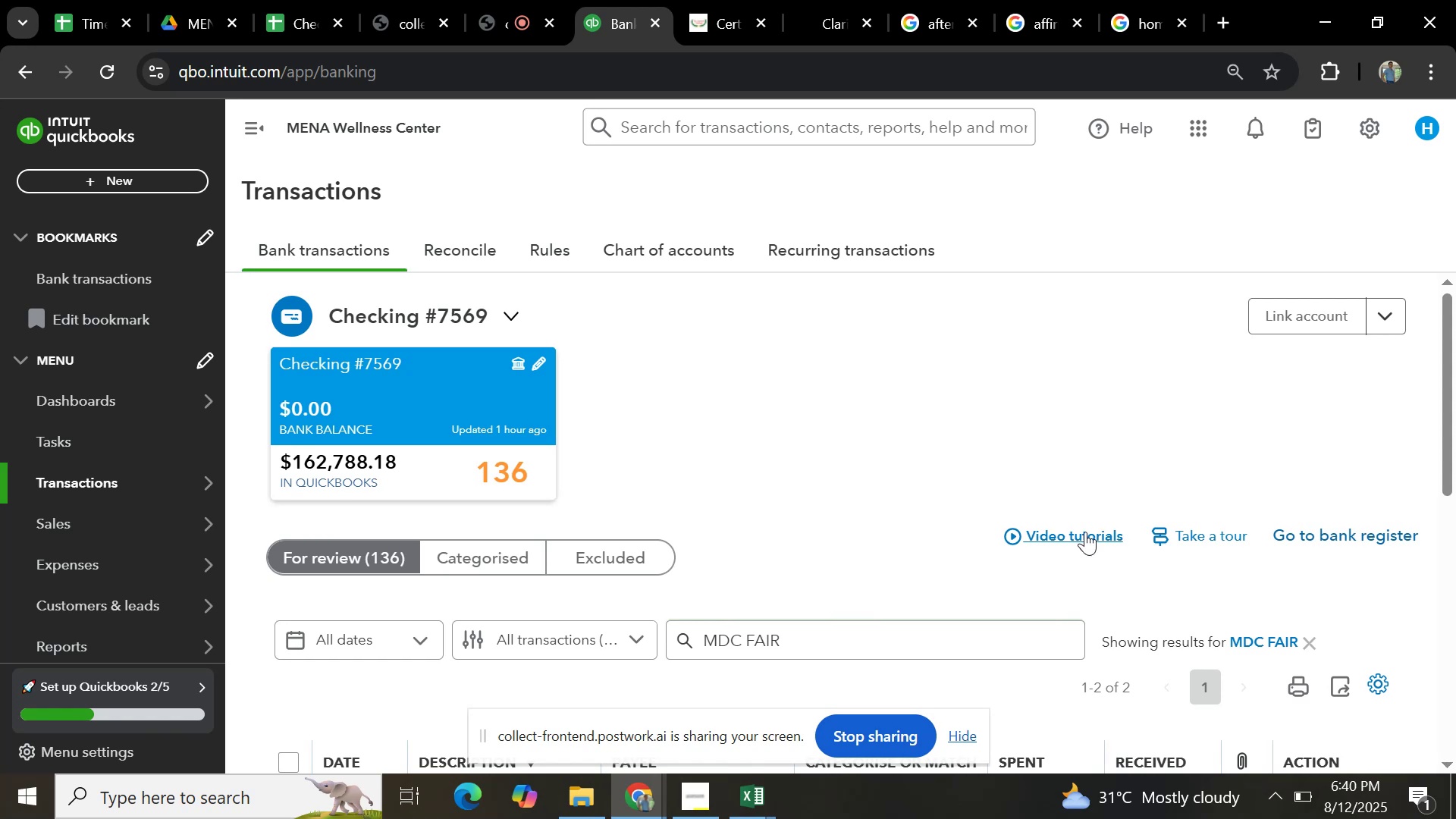 
scroll: coordinate [693, 527], scroll_direction: down, amount: 7.0
 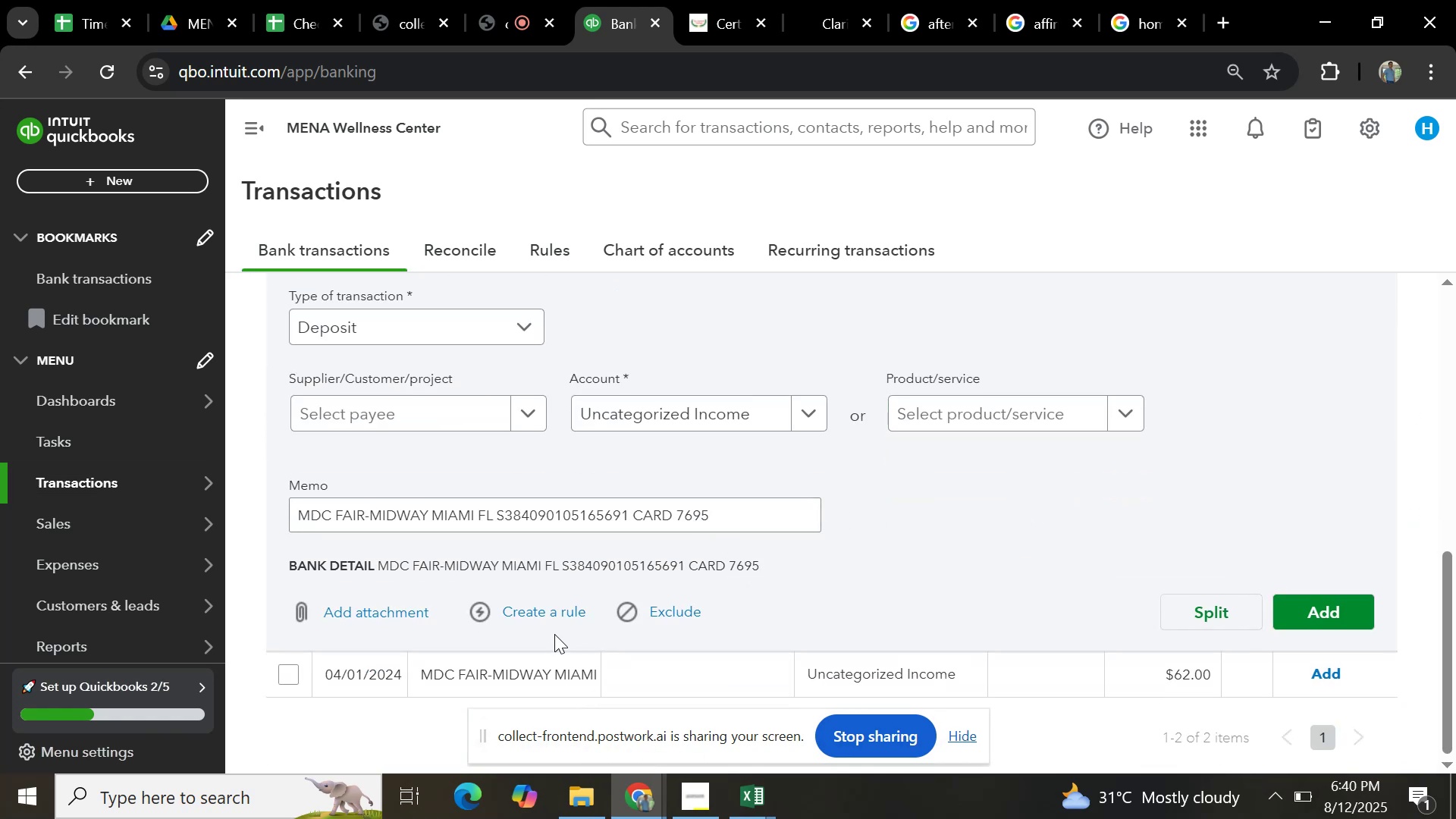 
left_click([543, 613])
 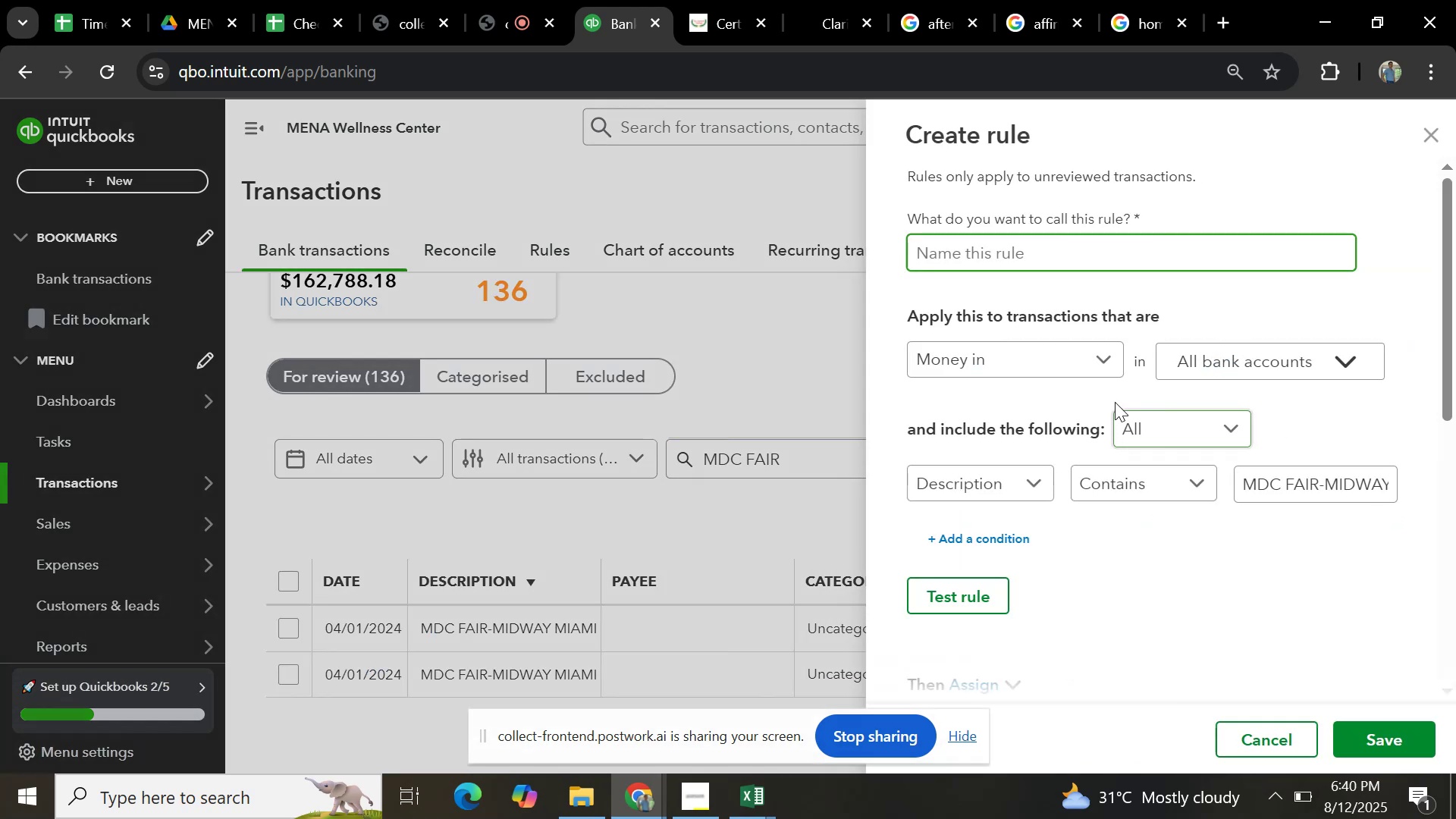 
key(Control+V)
 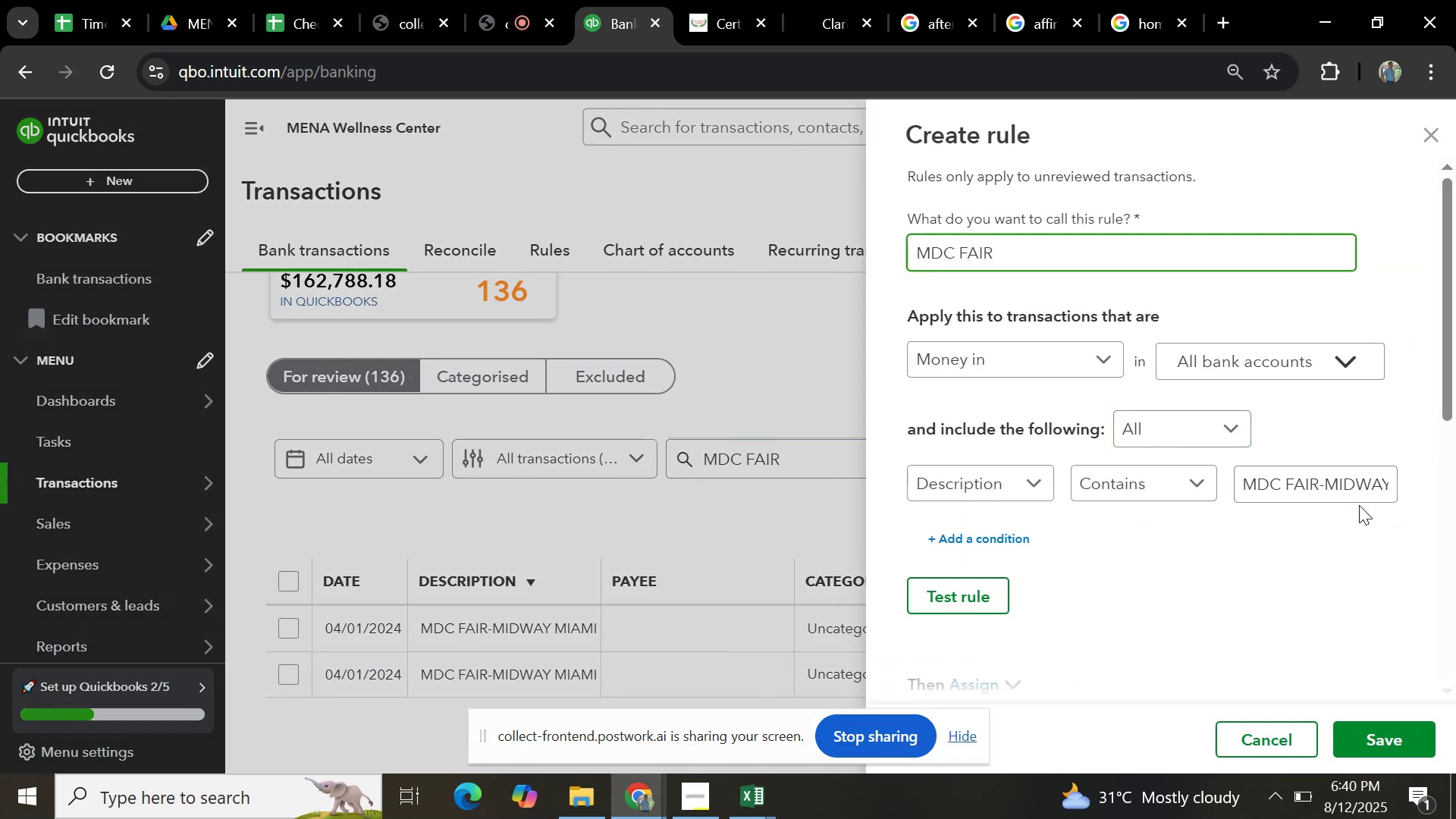 
left_click([1356, 487])
 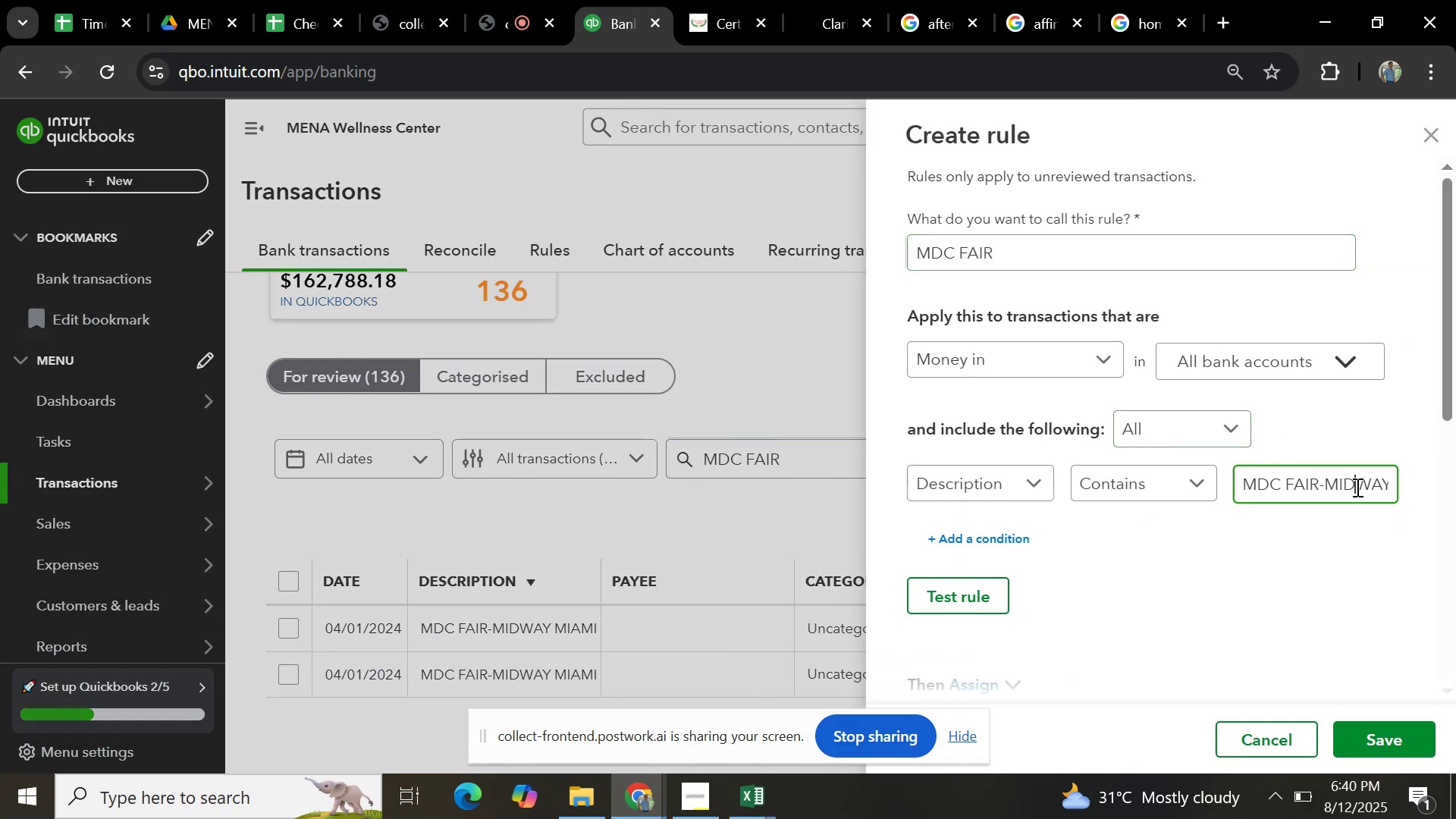 
key(Control+A)
 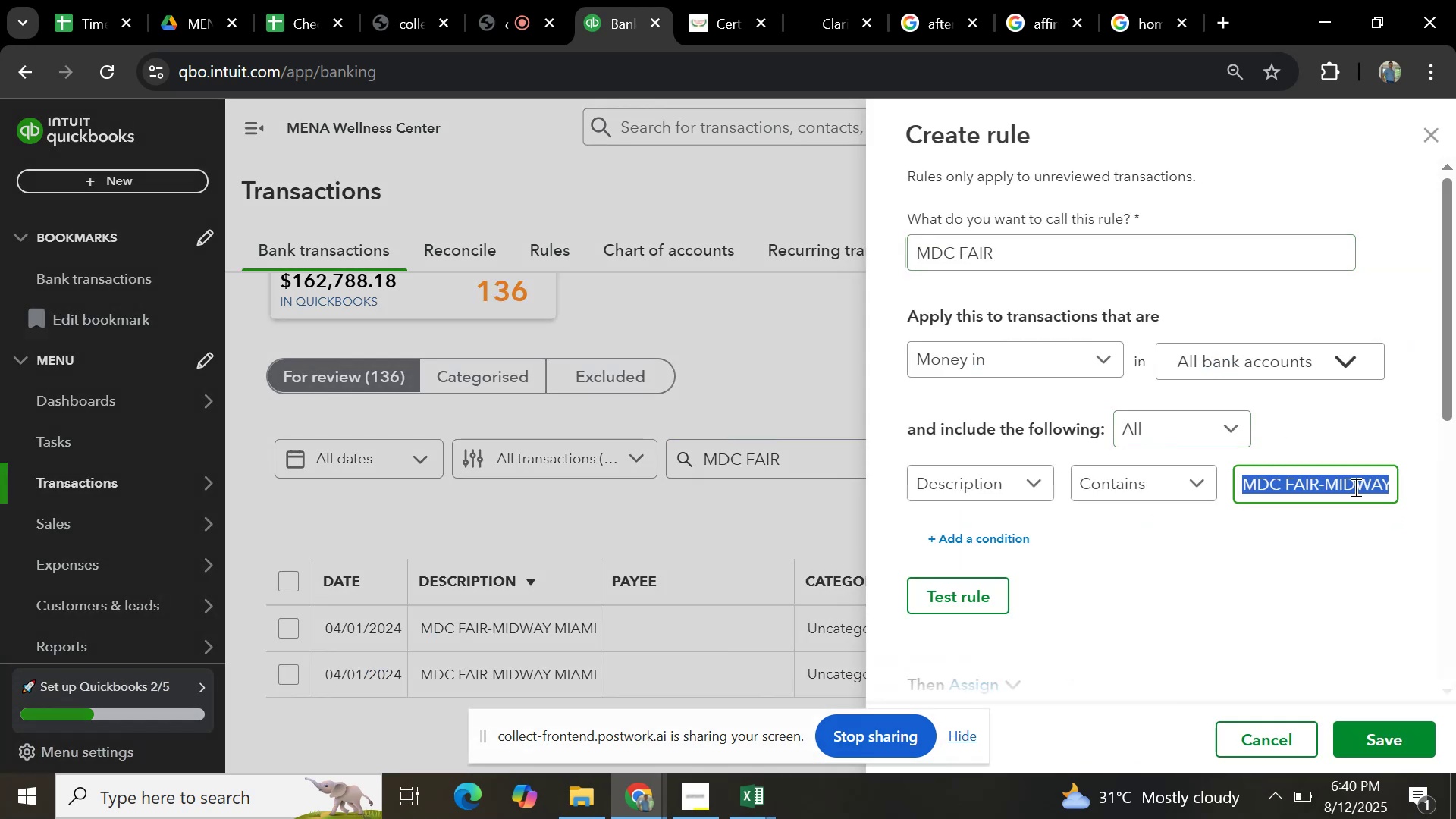 
key(Control+V)
 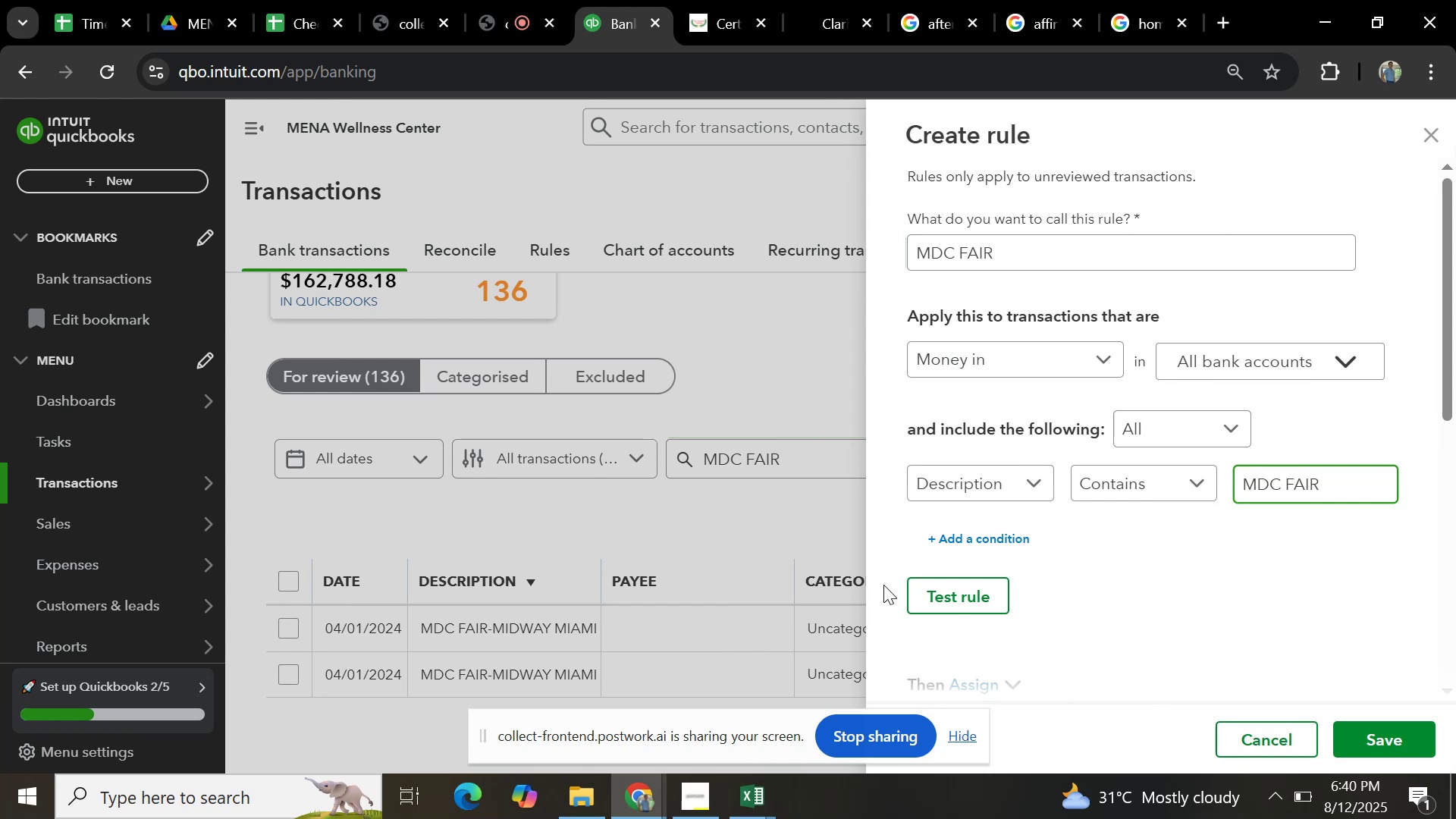 
scroll: coordinate [1119, 596], scroll_direction: down, amount: 4.0
 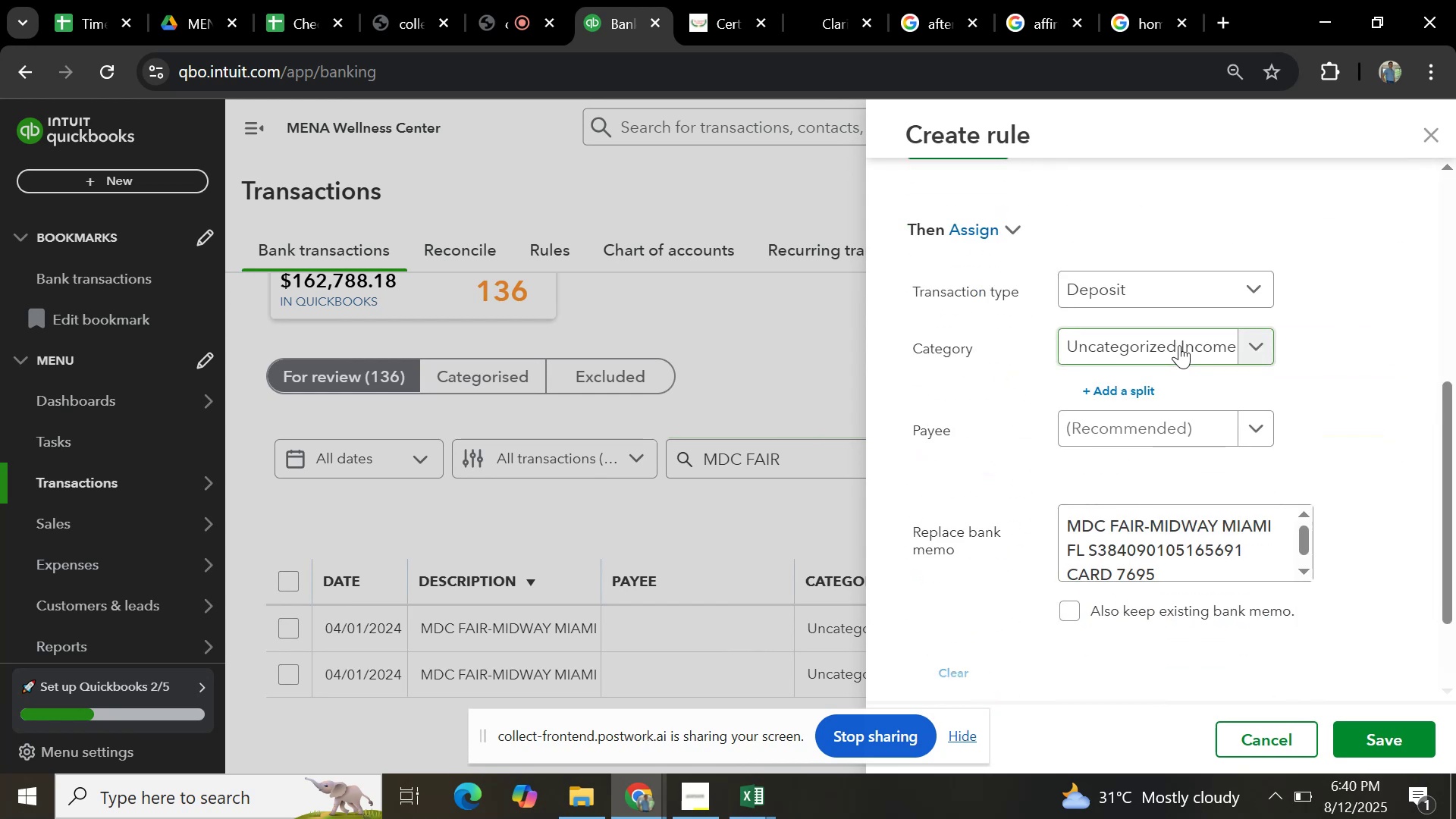 
left_click([1179, 345])
 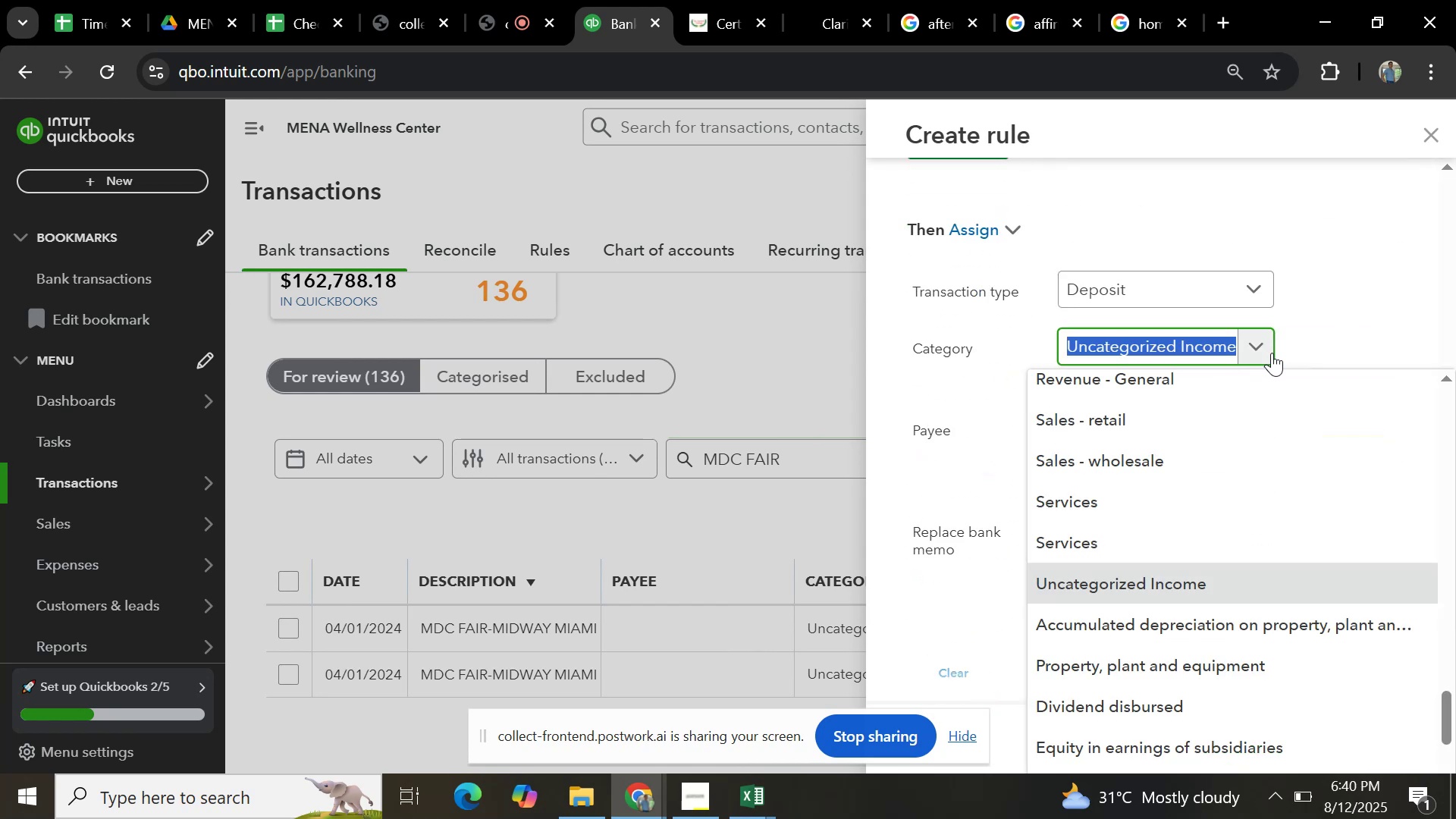 
left_click([1304, 334])
 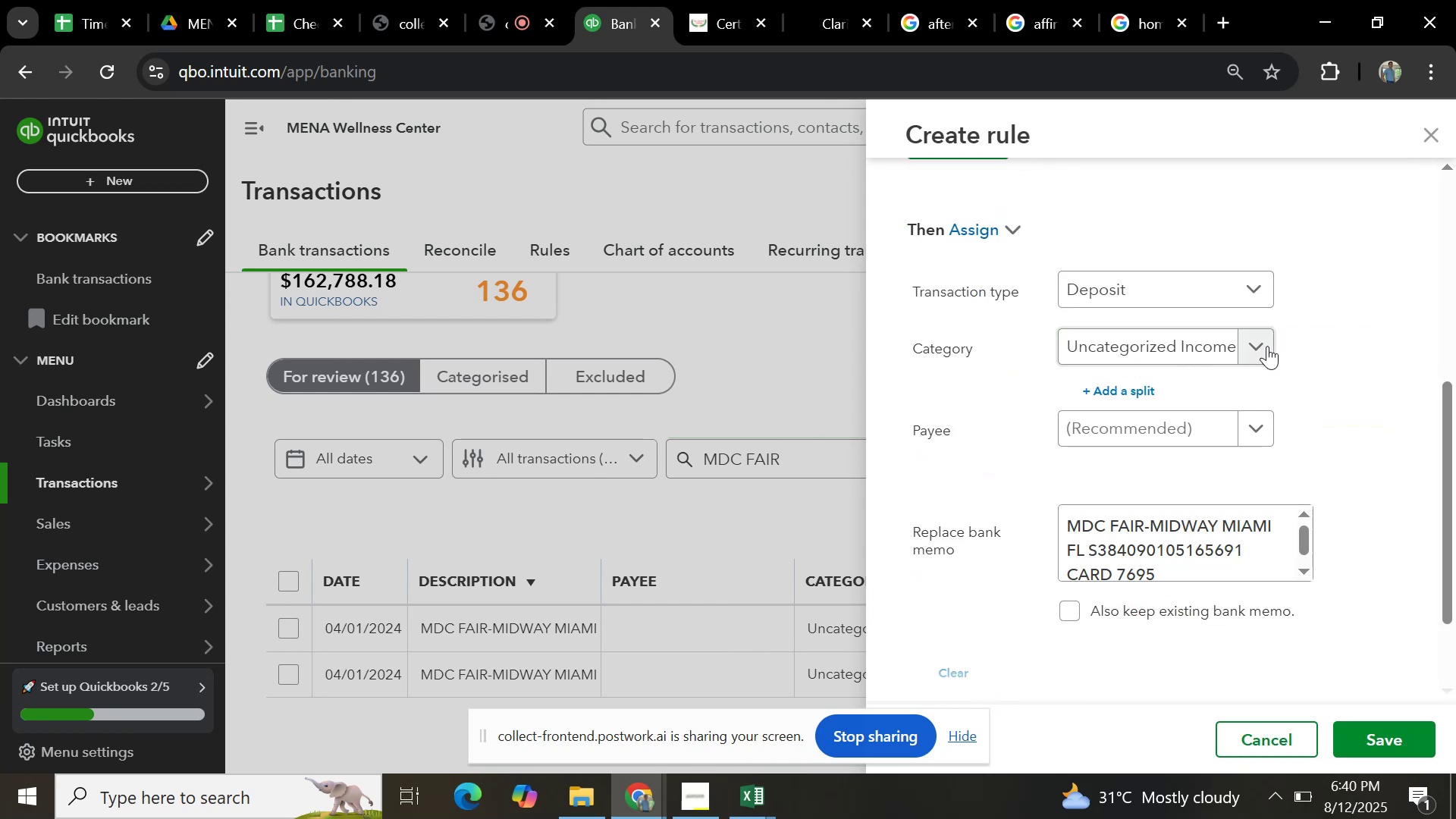 
left_click([1266, 346])
 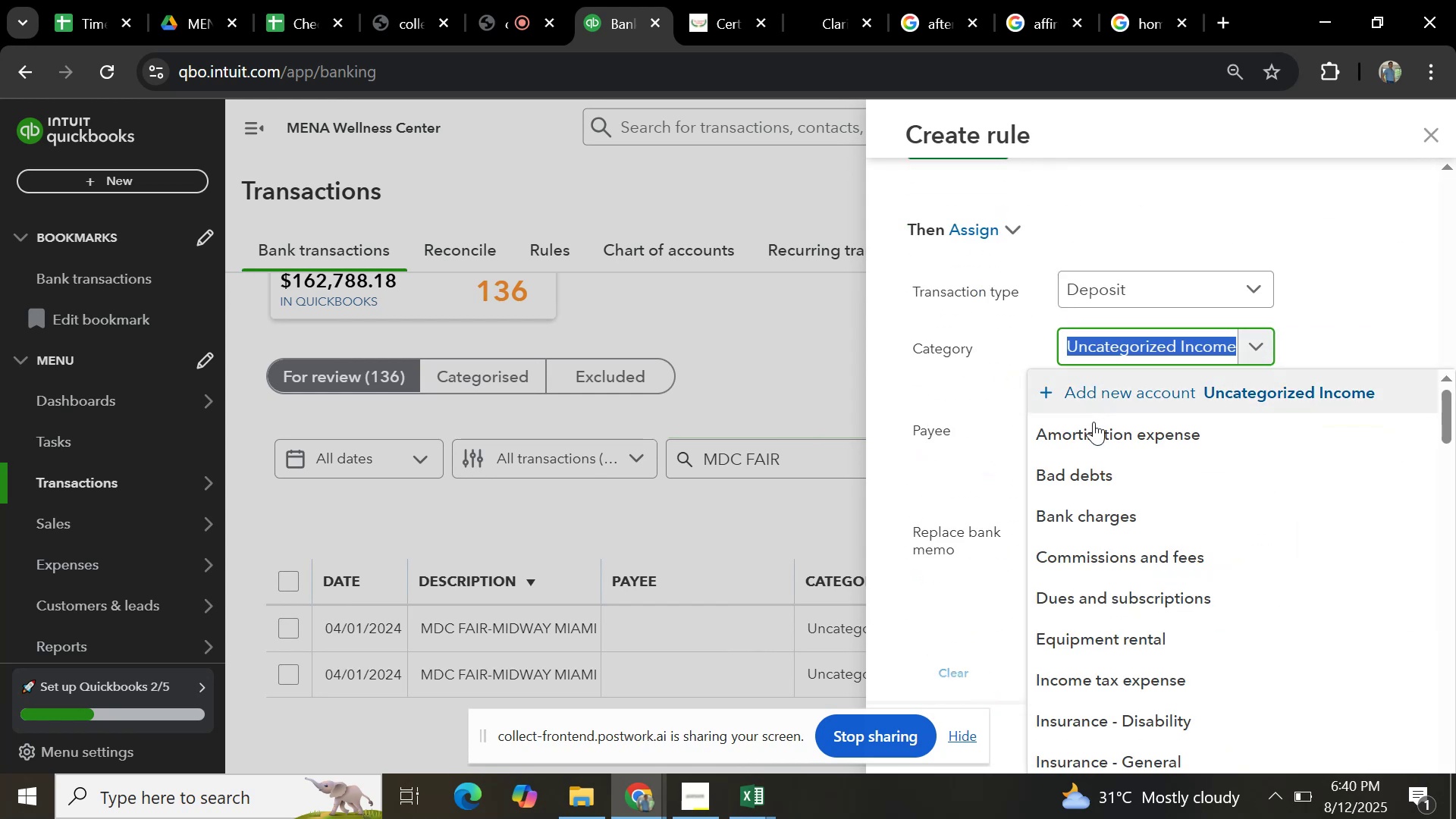 
mouse_move([1111, 444])
 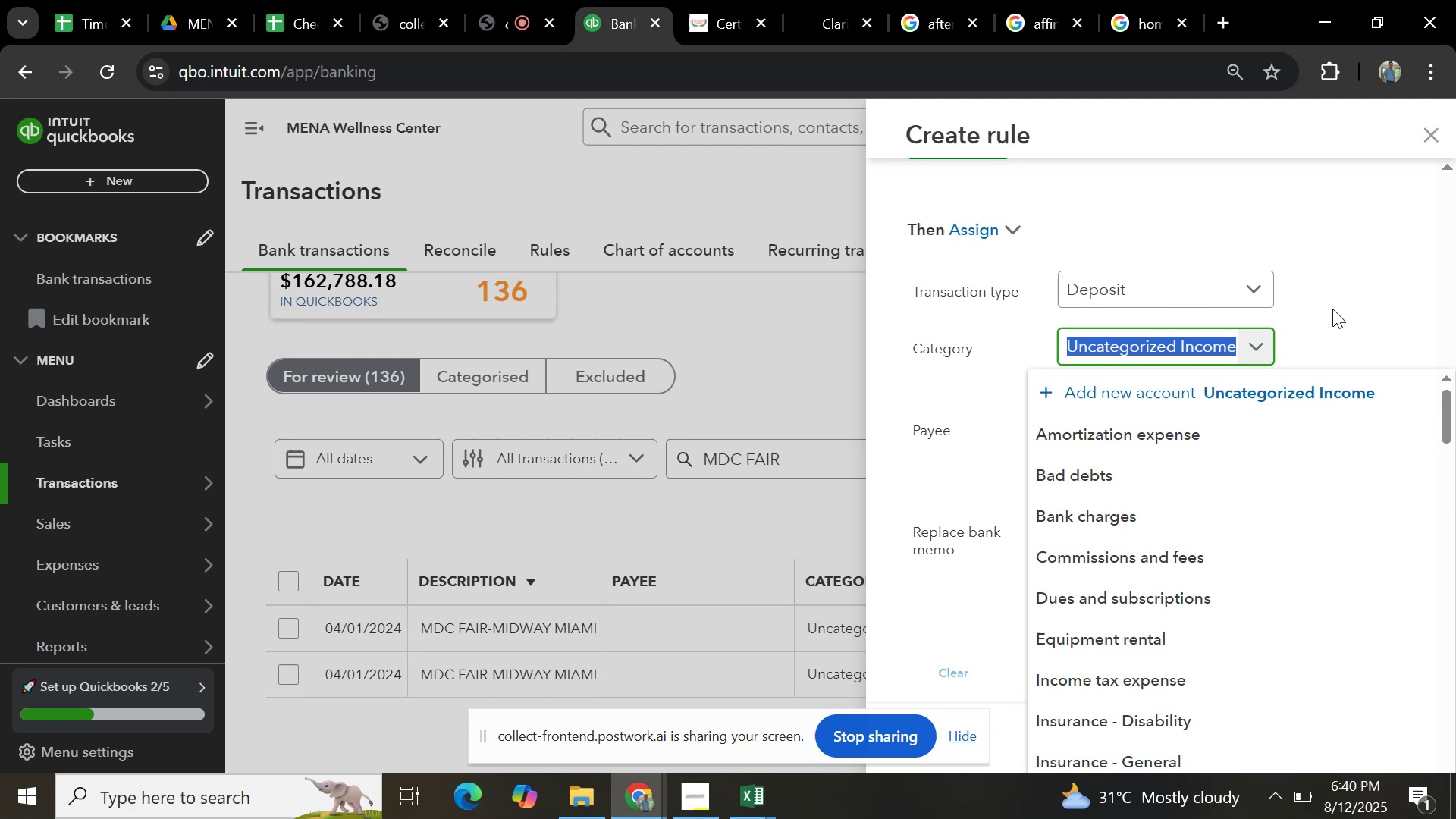 
type(SA)
 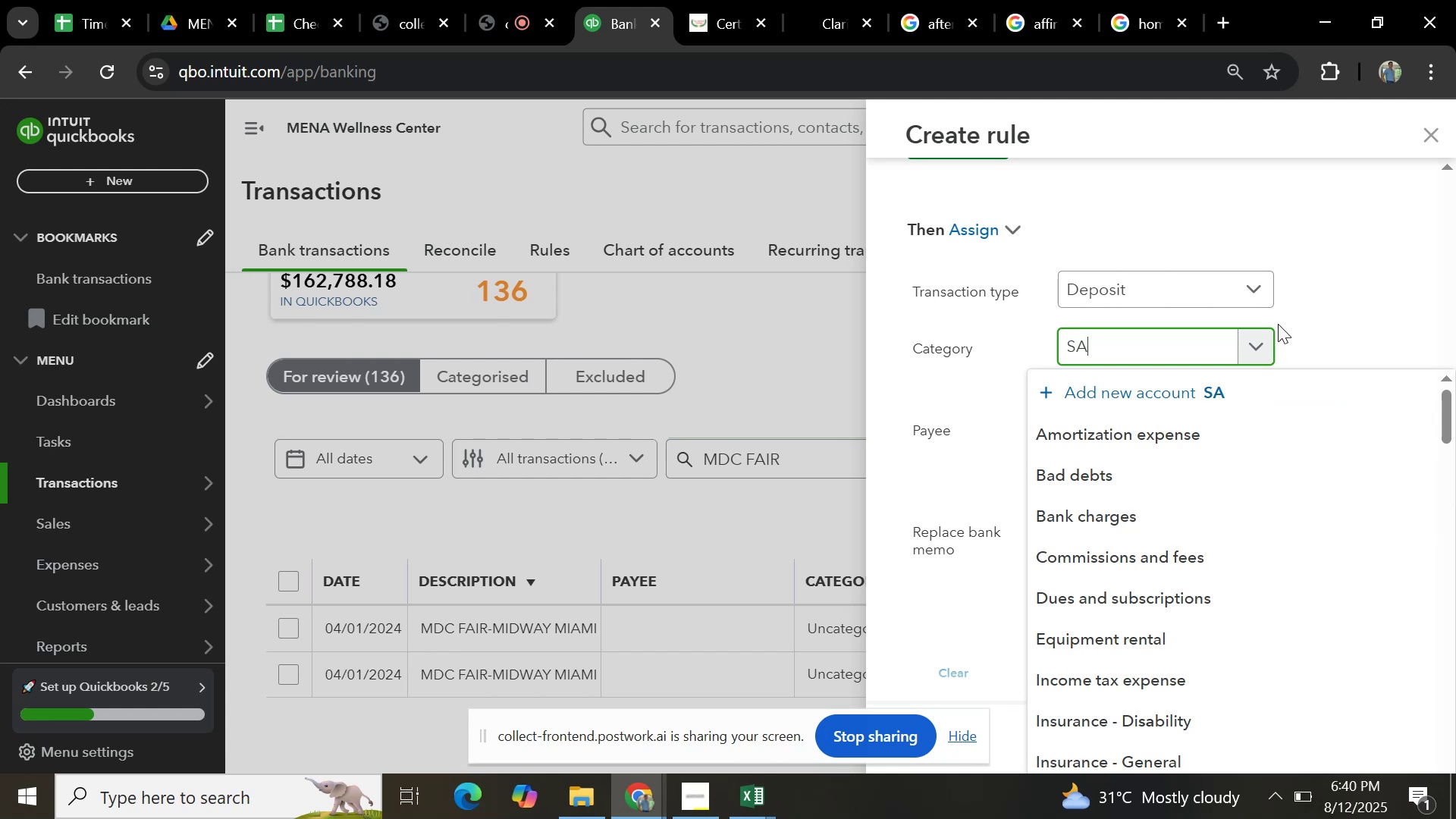 
mouse_move([1222, 359])
 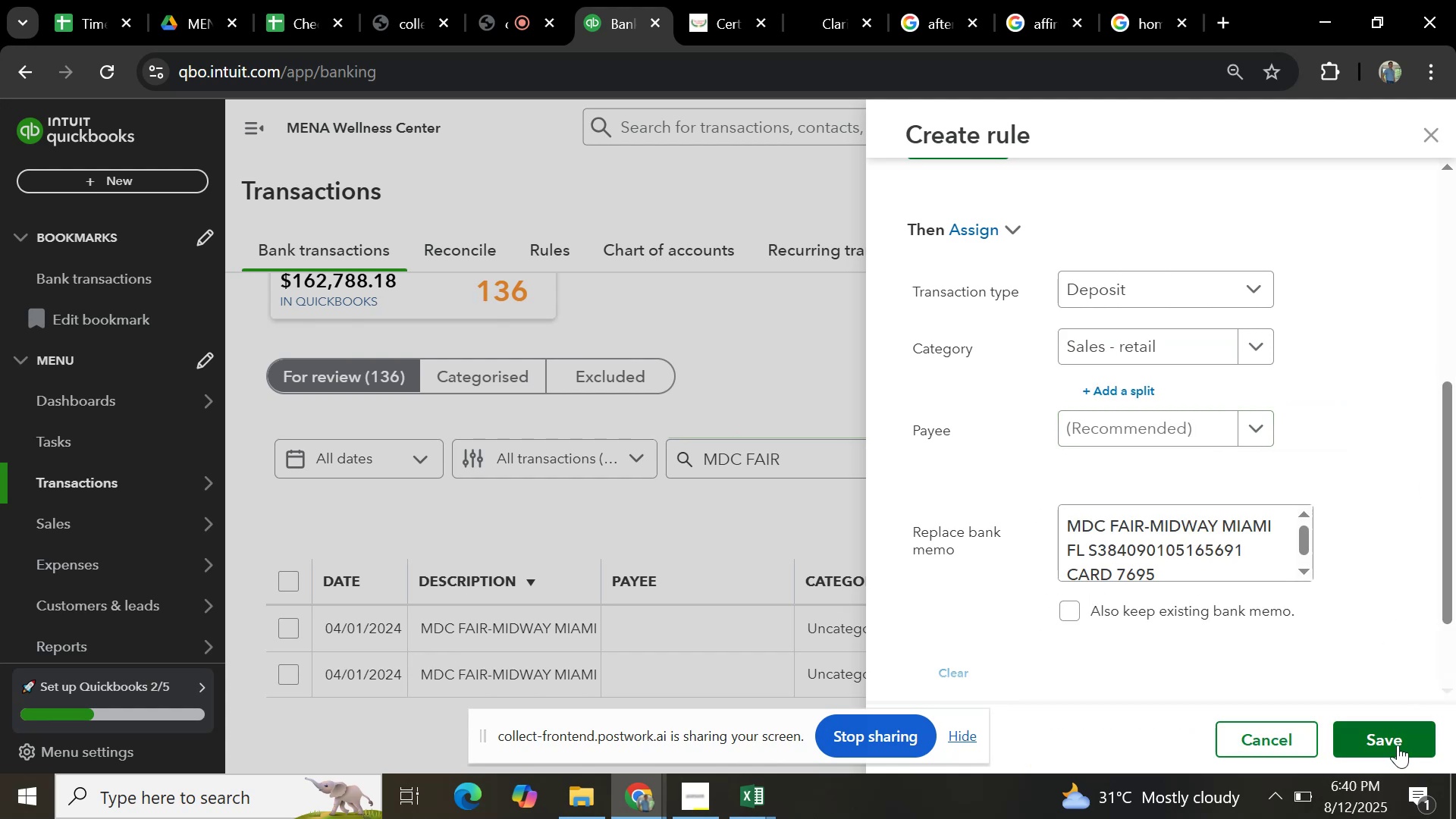 
left_click([1396, 741])
 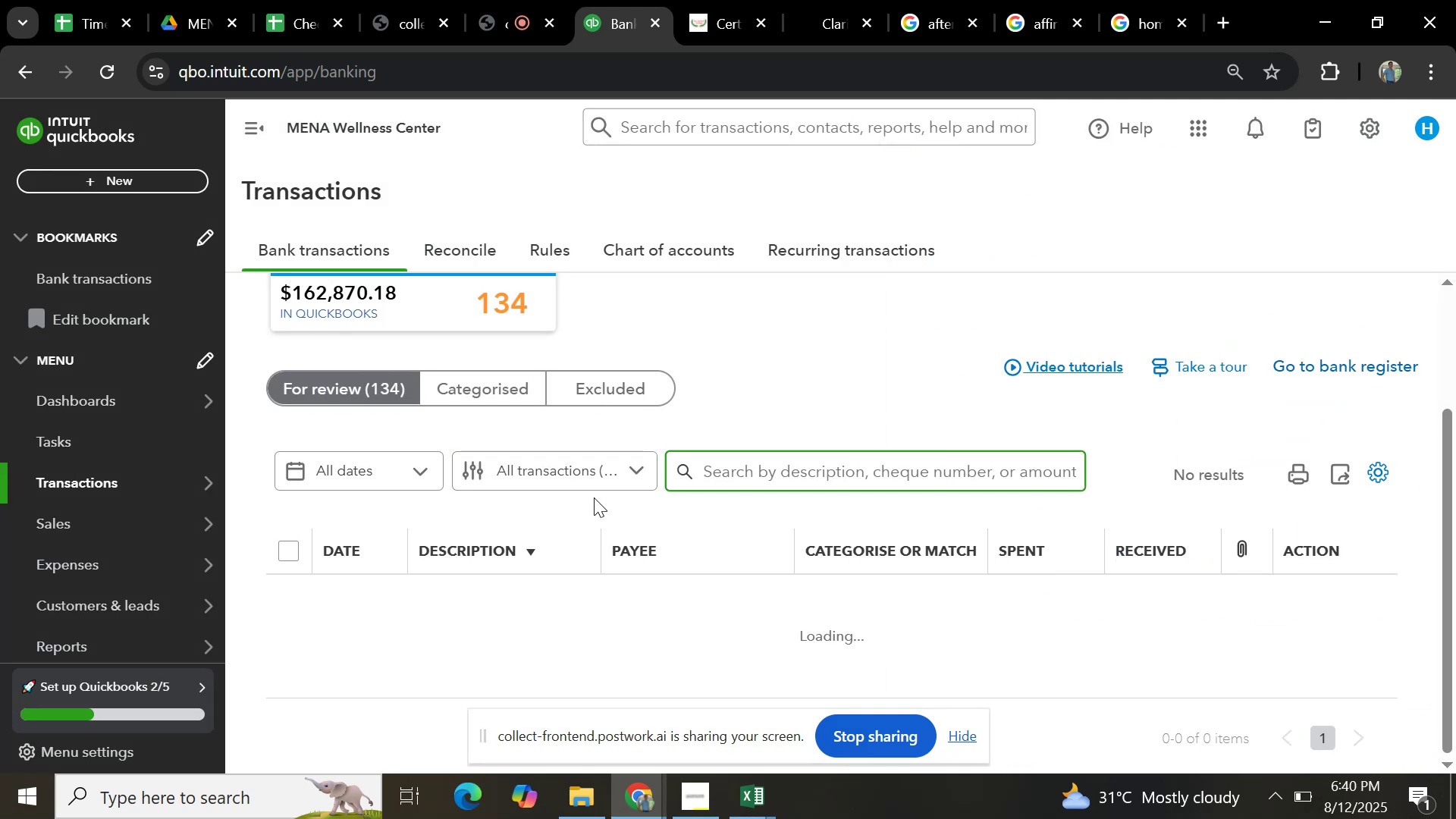 
wait(6.5)
 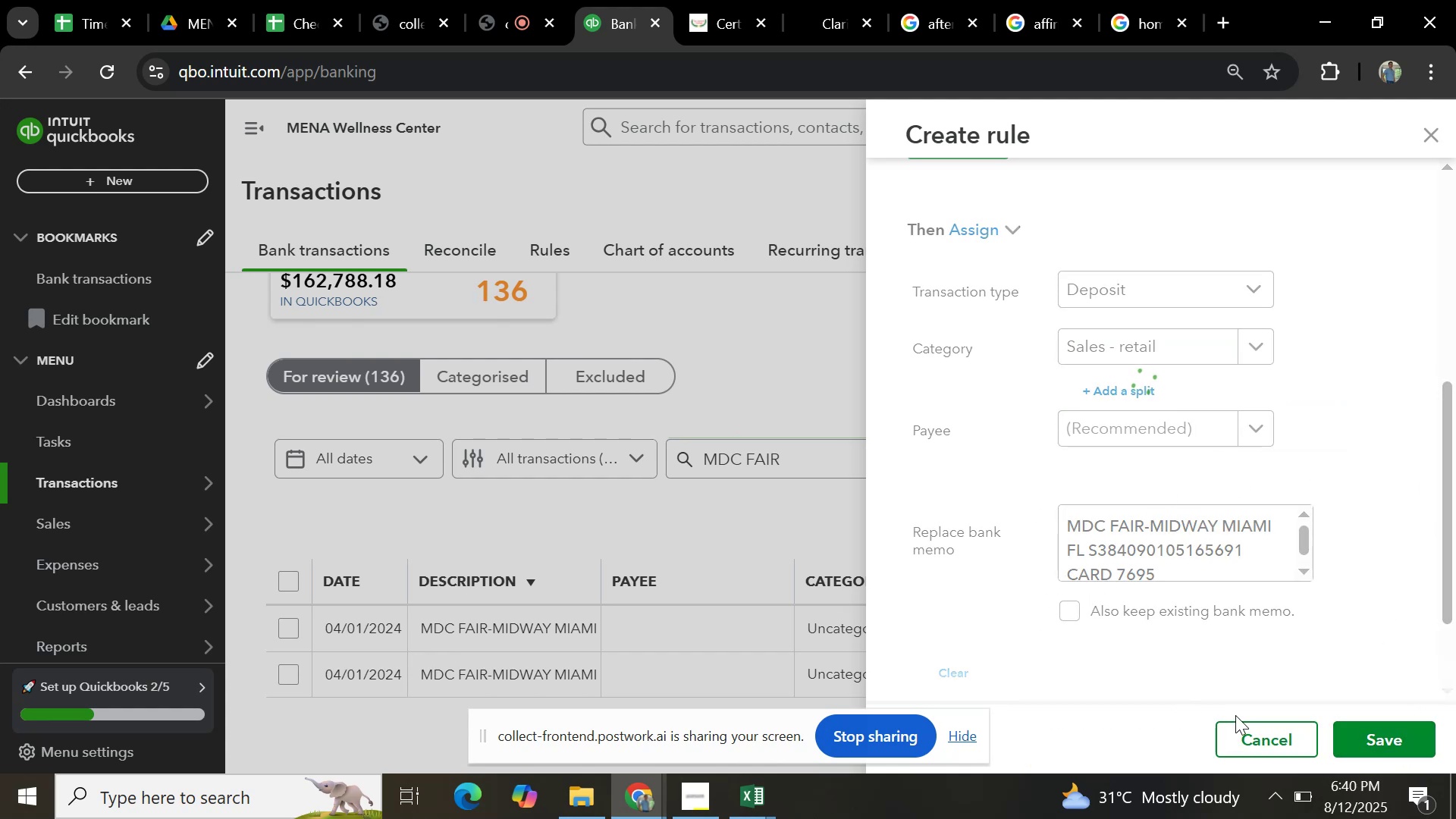 
scroll: coordinate [728, 453], scroll_direction: down, amount: 18.0
 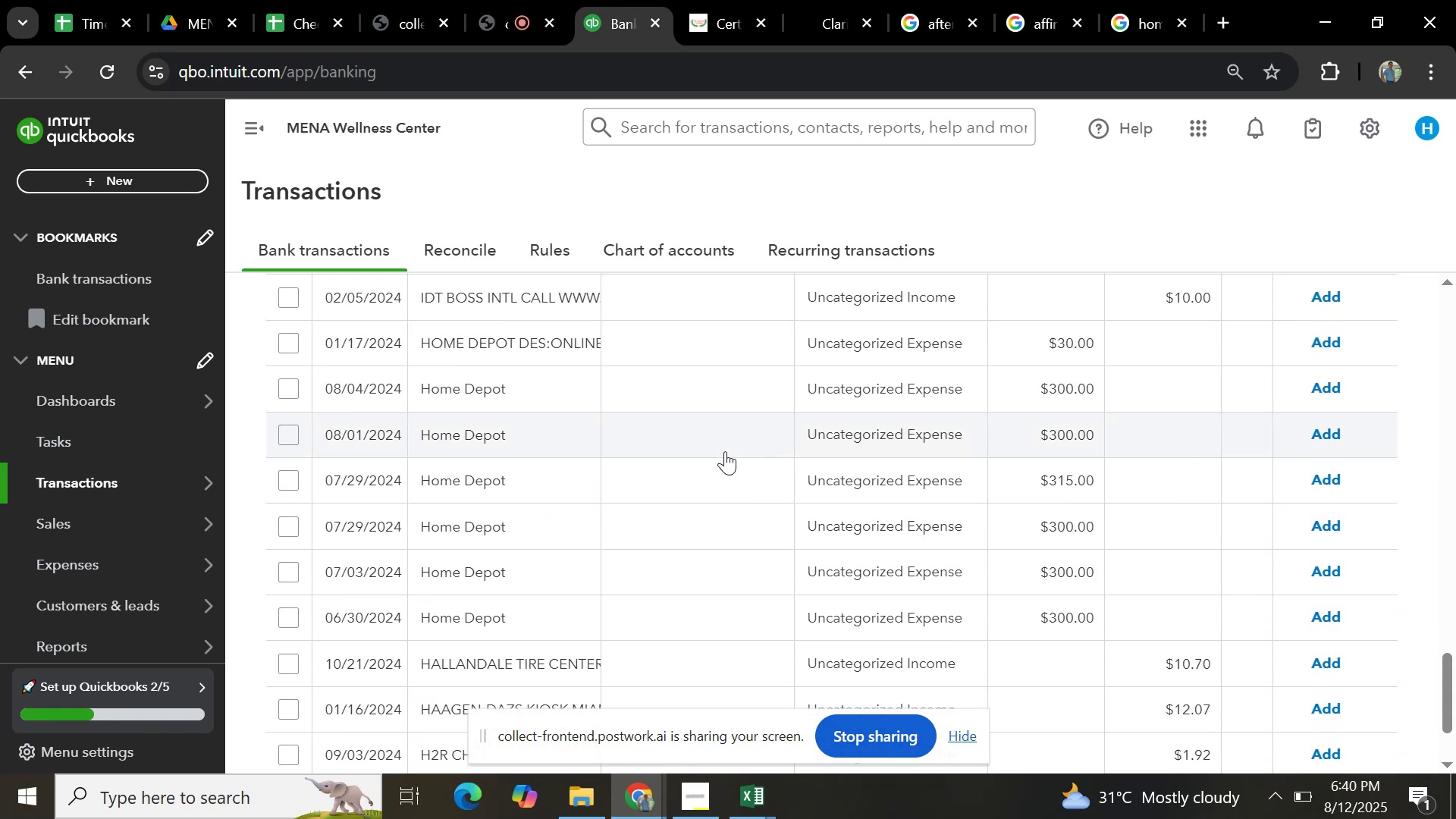 
scroll: coordinate [723, 453], scroll_direction: up, amount: 3.0
 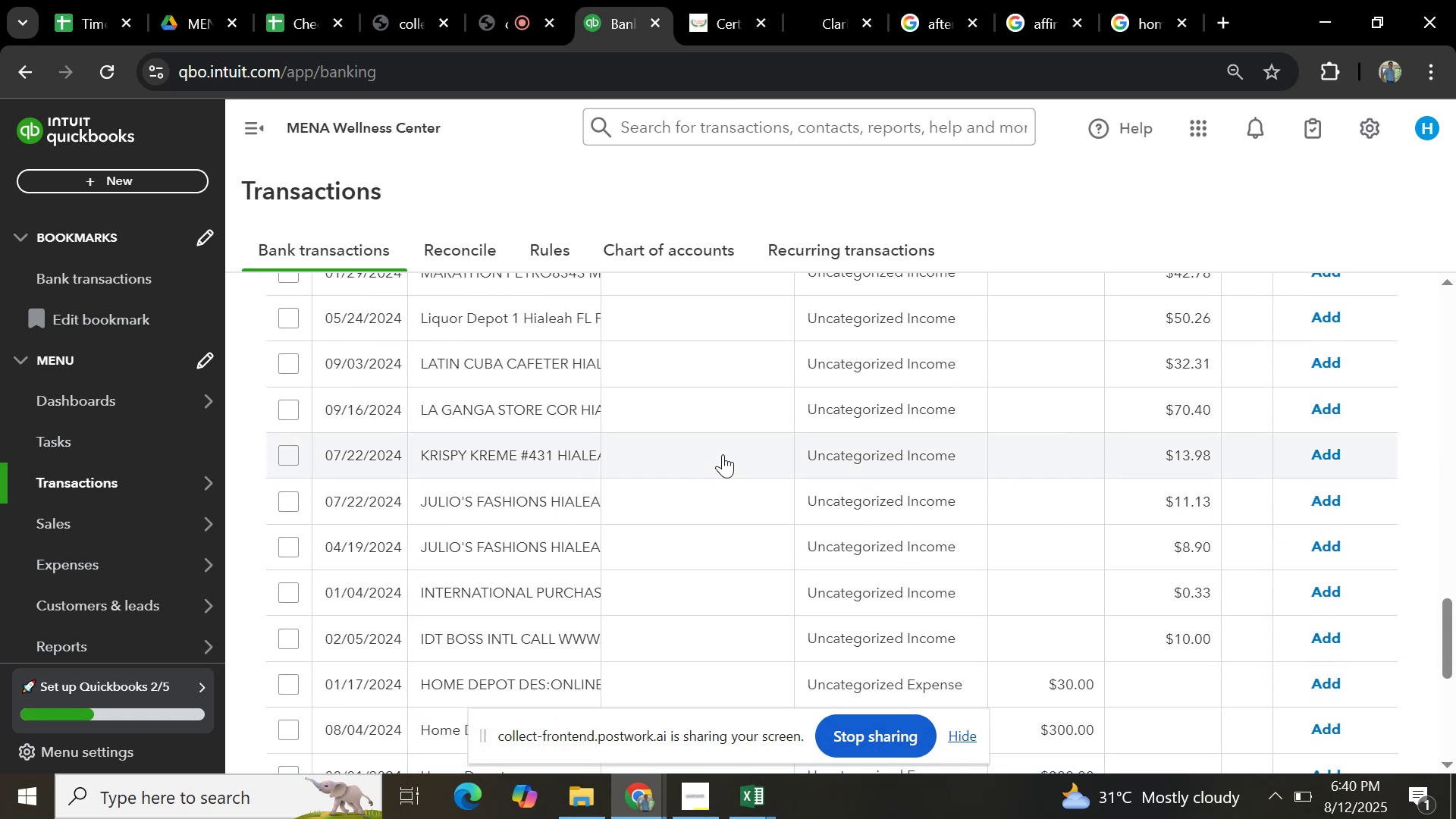 
scroll: coordinate [723, 454], scroll_direction: down, amount: 3.0
 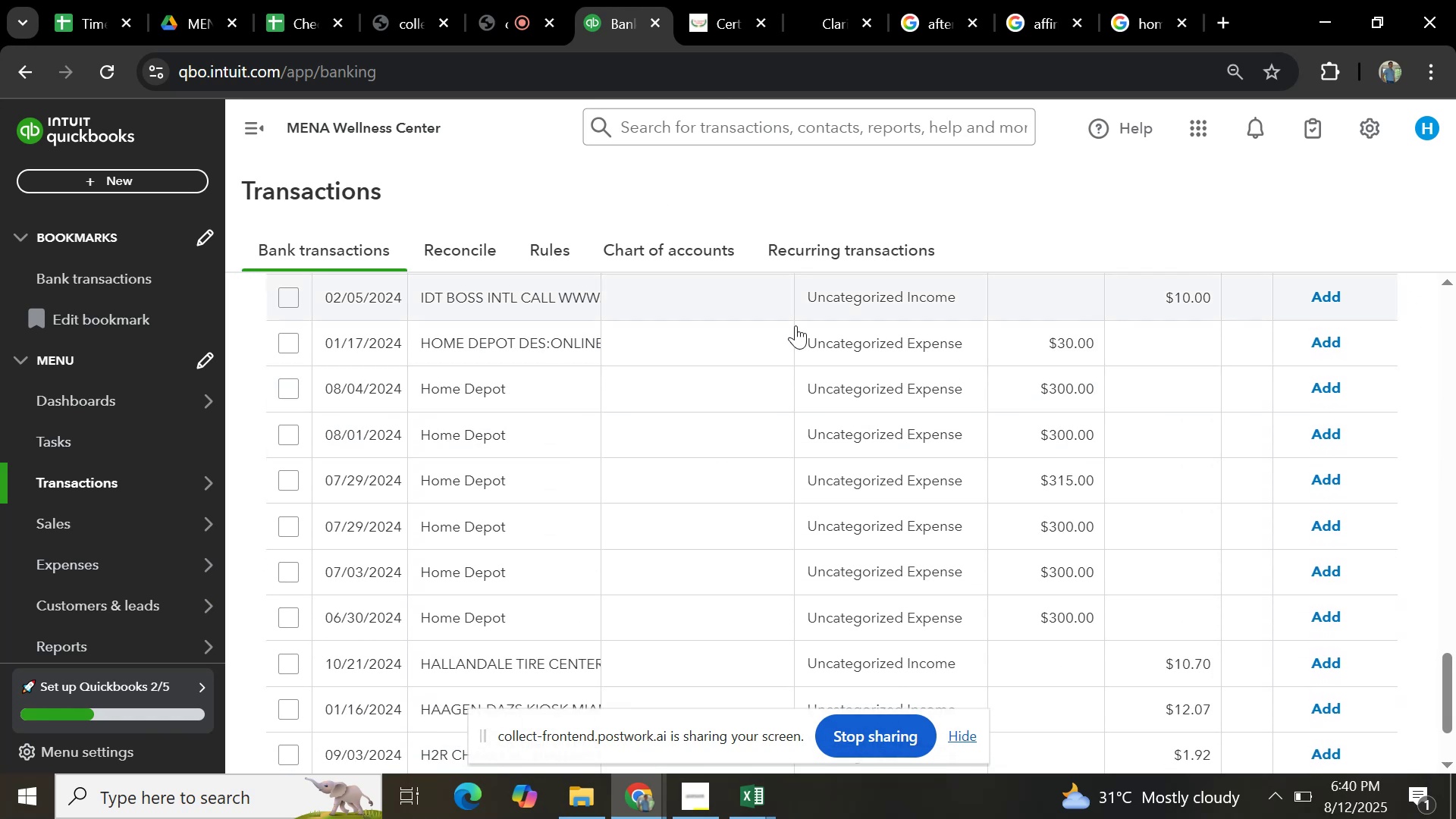 
scroll: coordinate [806, 406], scroll_direction: up, amount: 6.0
 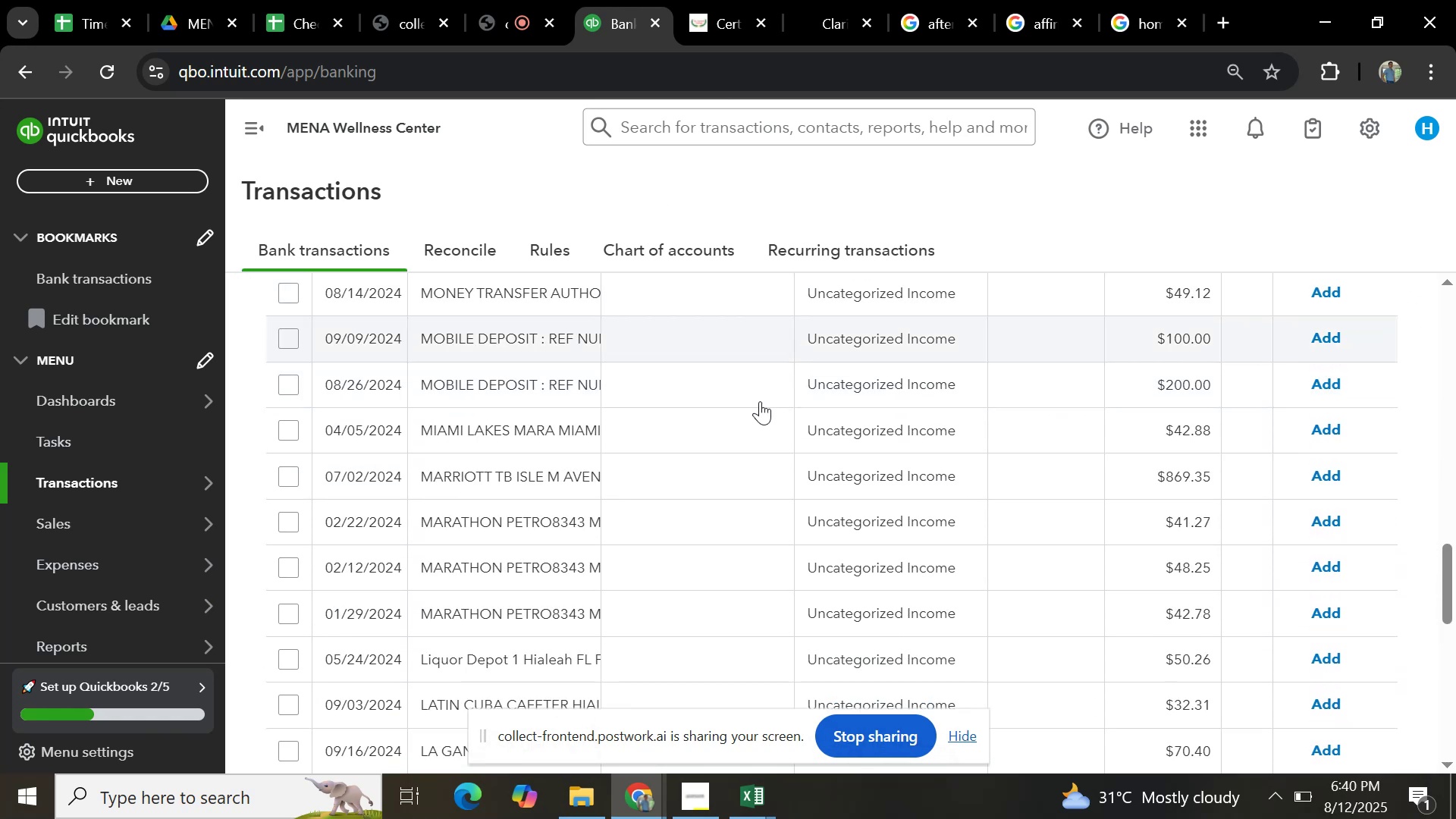 
scroll: coordinate [686, 513], scroll_direction: down, amount: 5.0
 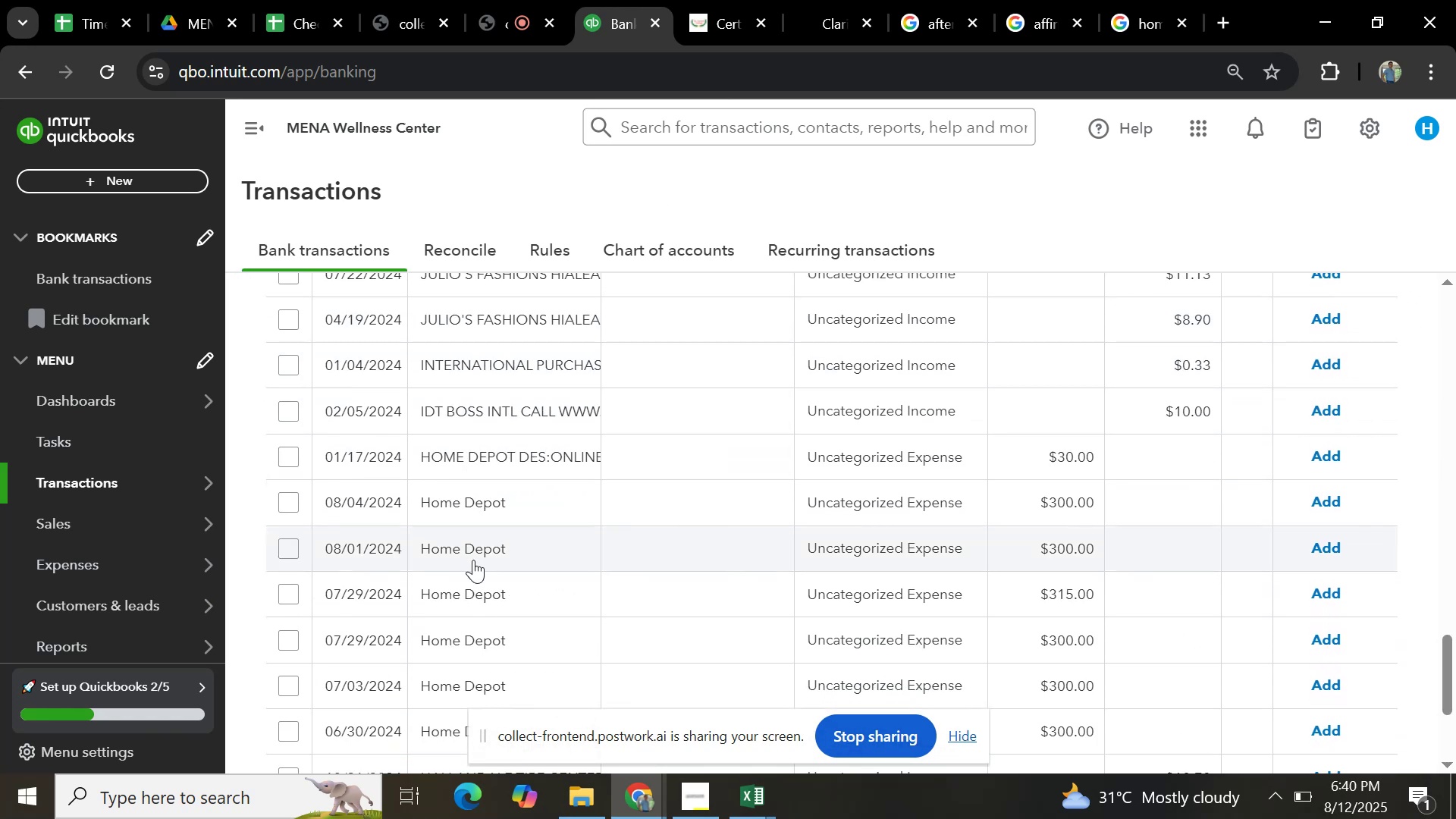 
mouse_move([484, 563])
 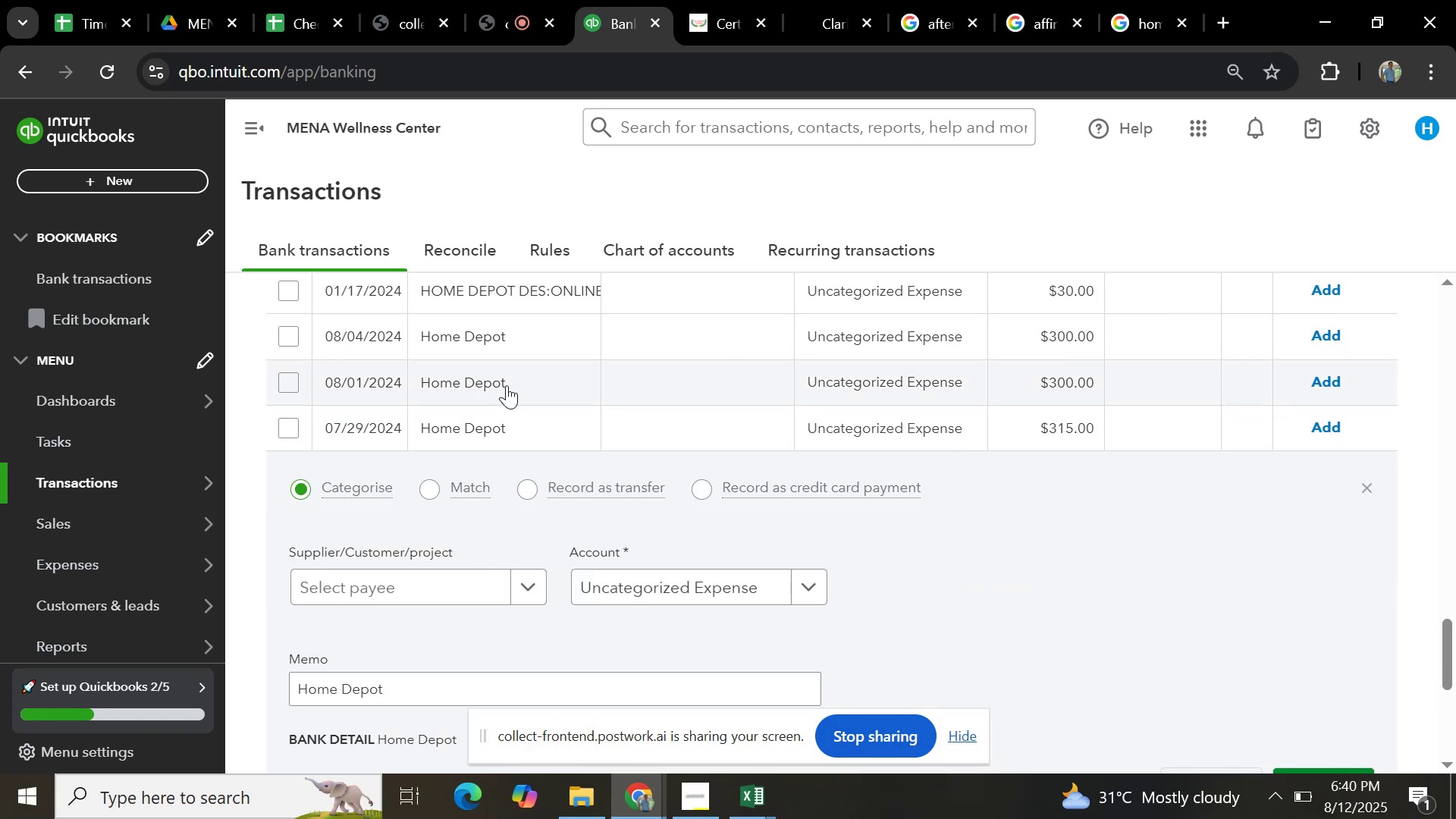 
scroll: coordinate [507, 390], scroll_direction: up, amount: 2.0
 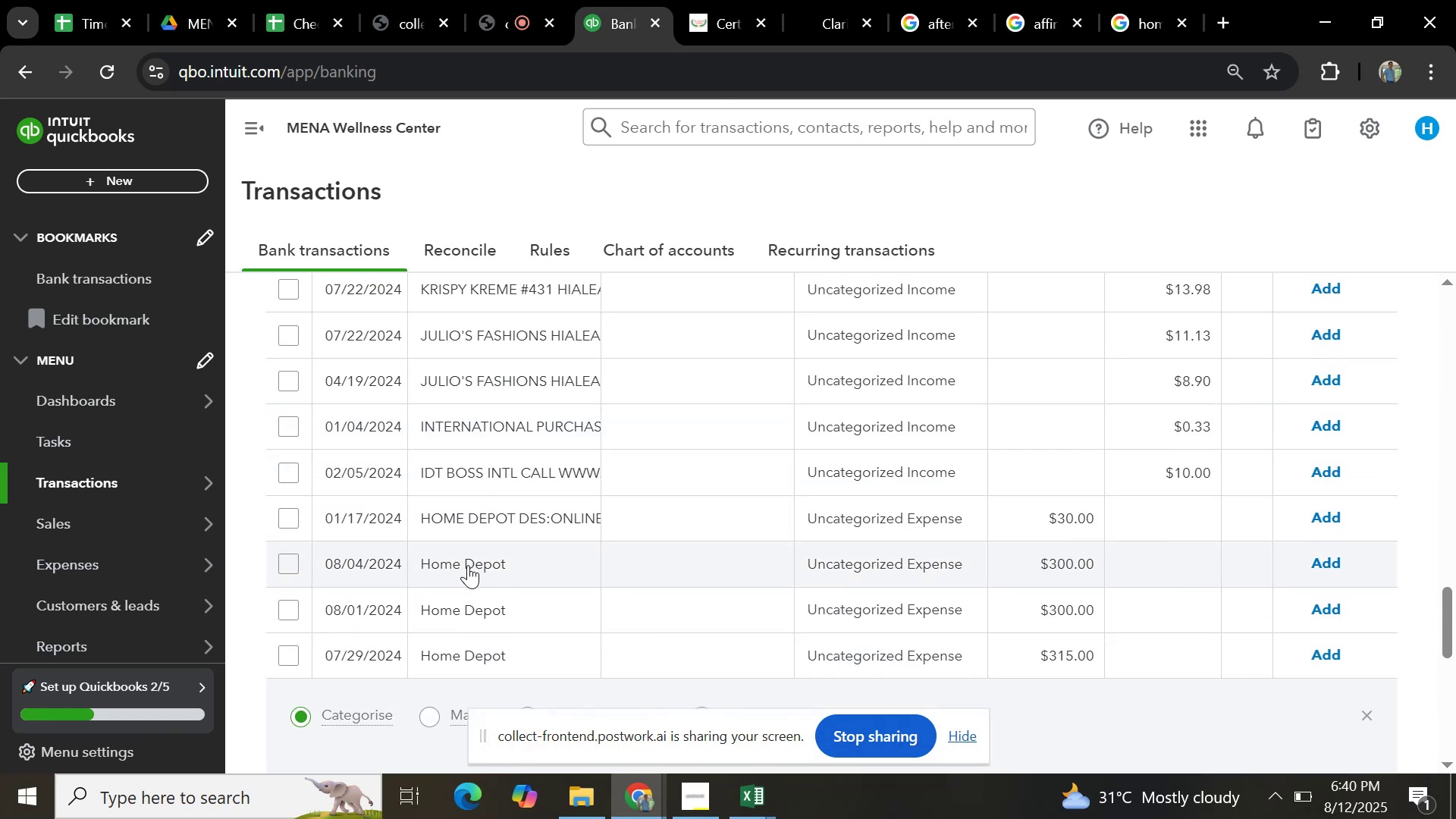 
left_click([467, 569])
 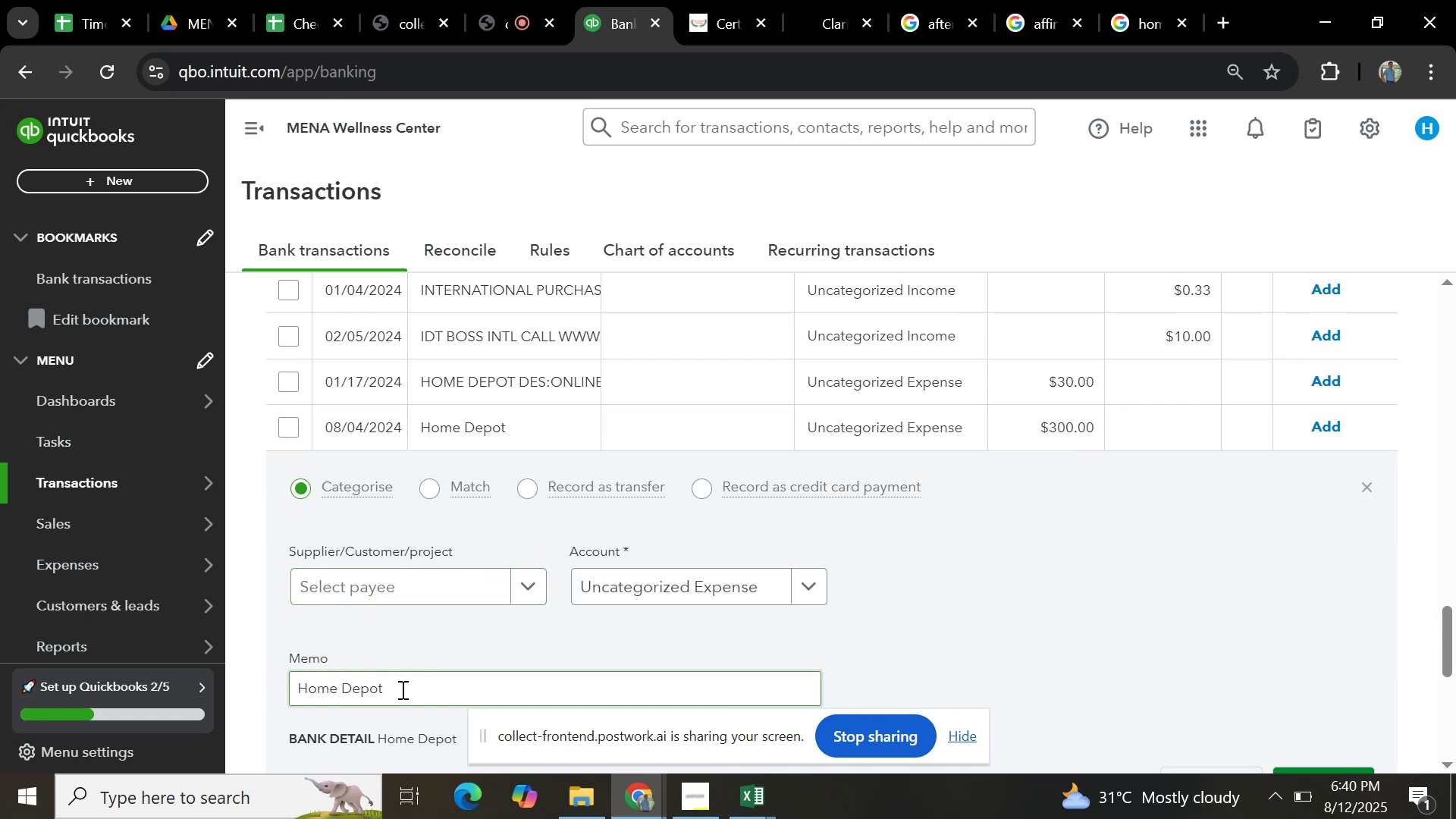 
key(Control+C)
 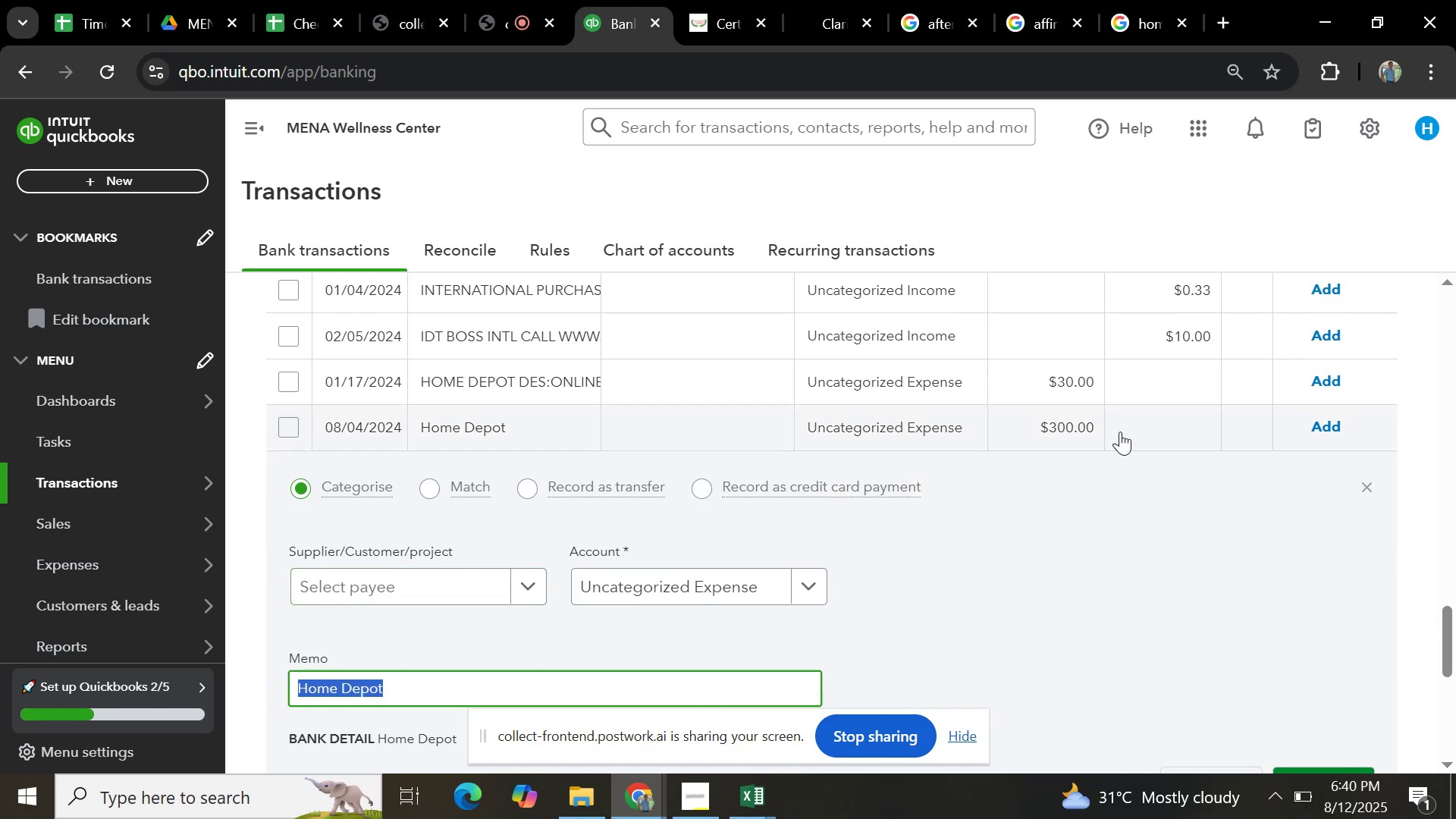 
scroll: coordinate [965, 384], scroll_direction: up, amount: 22.0
 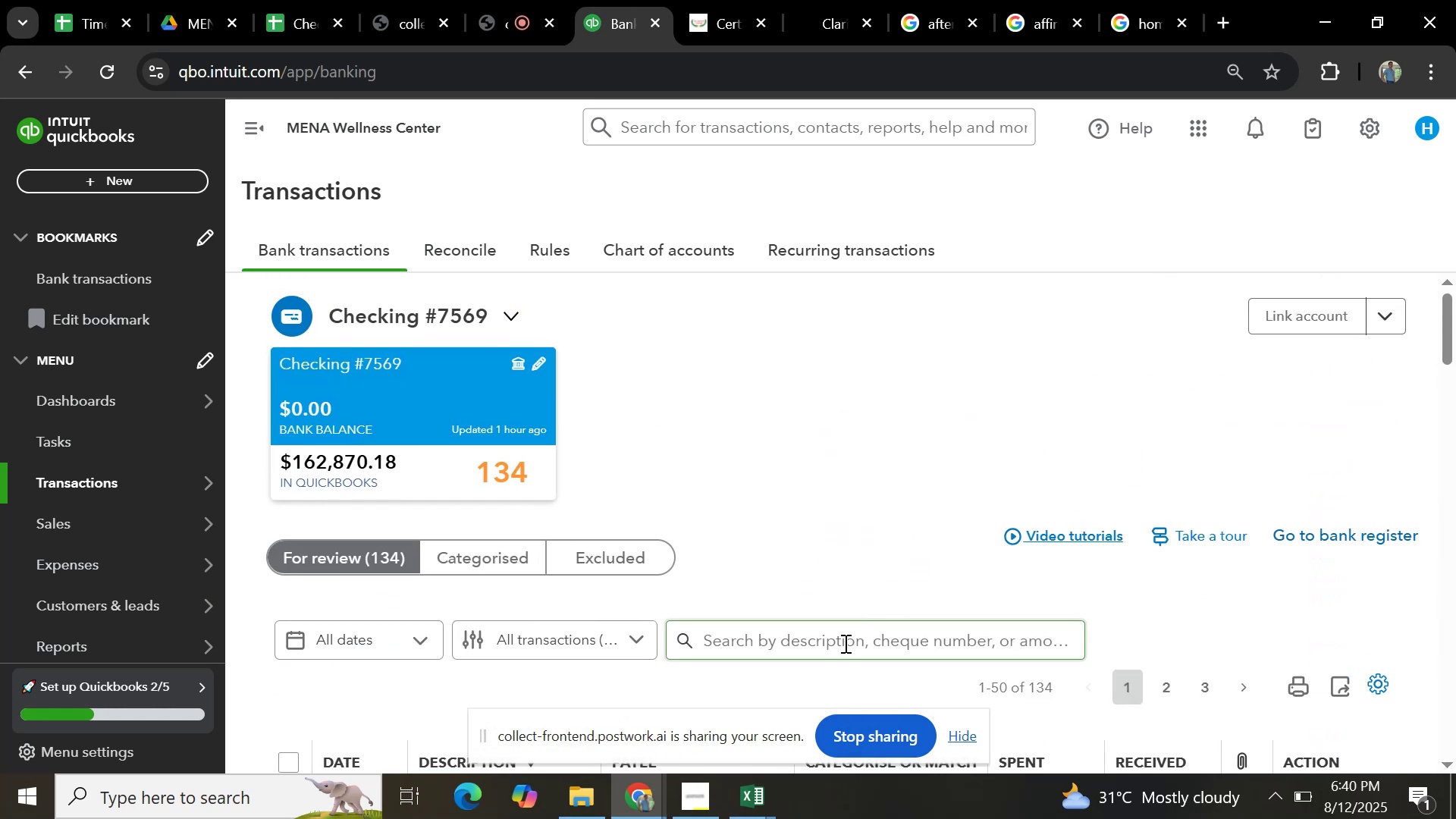 
left_click([842, 645])
 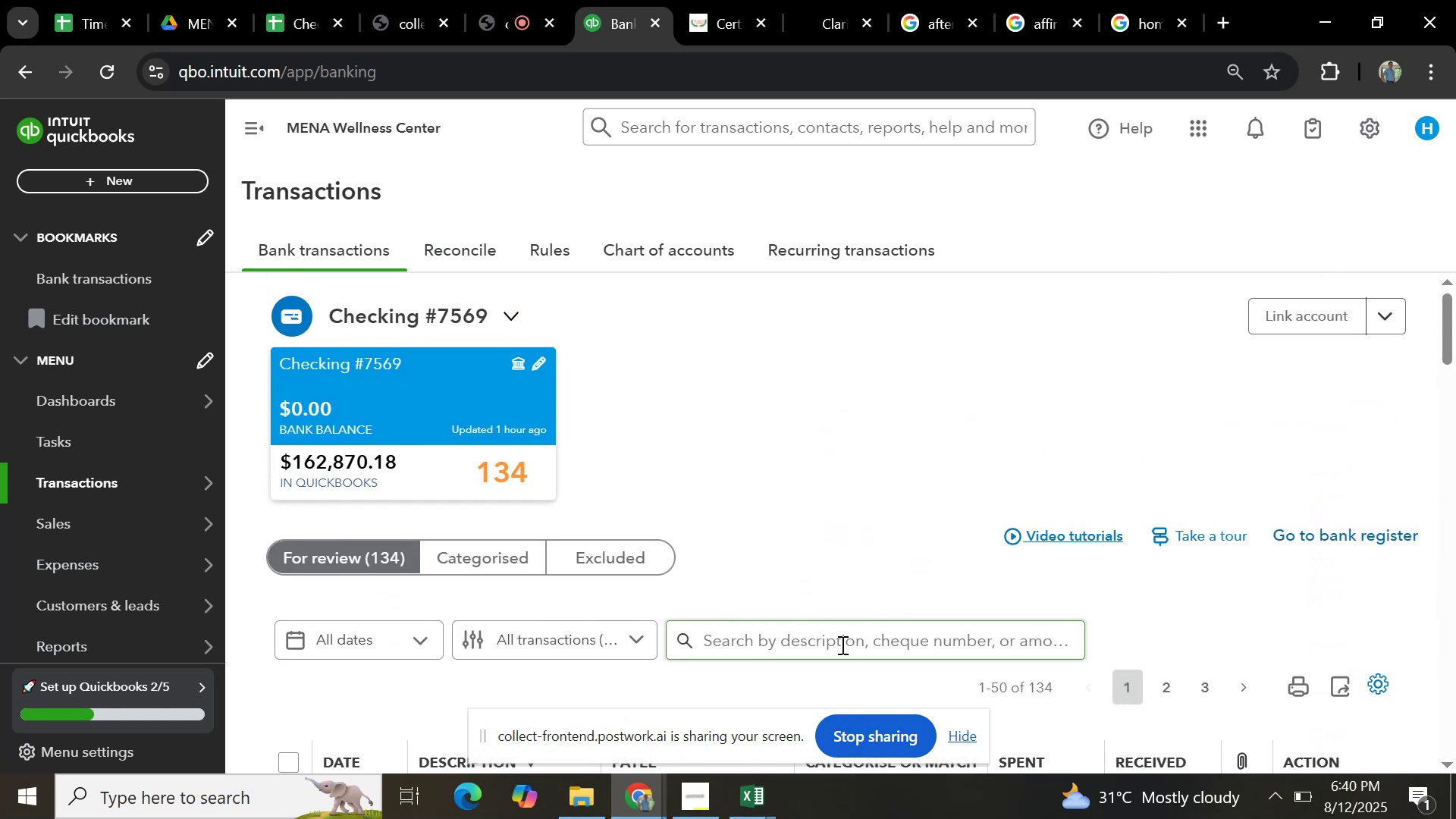 
key(Control+V)
 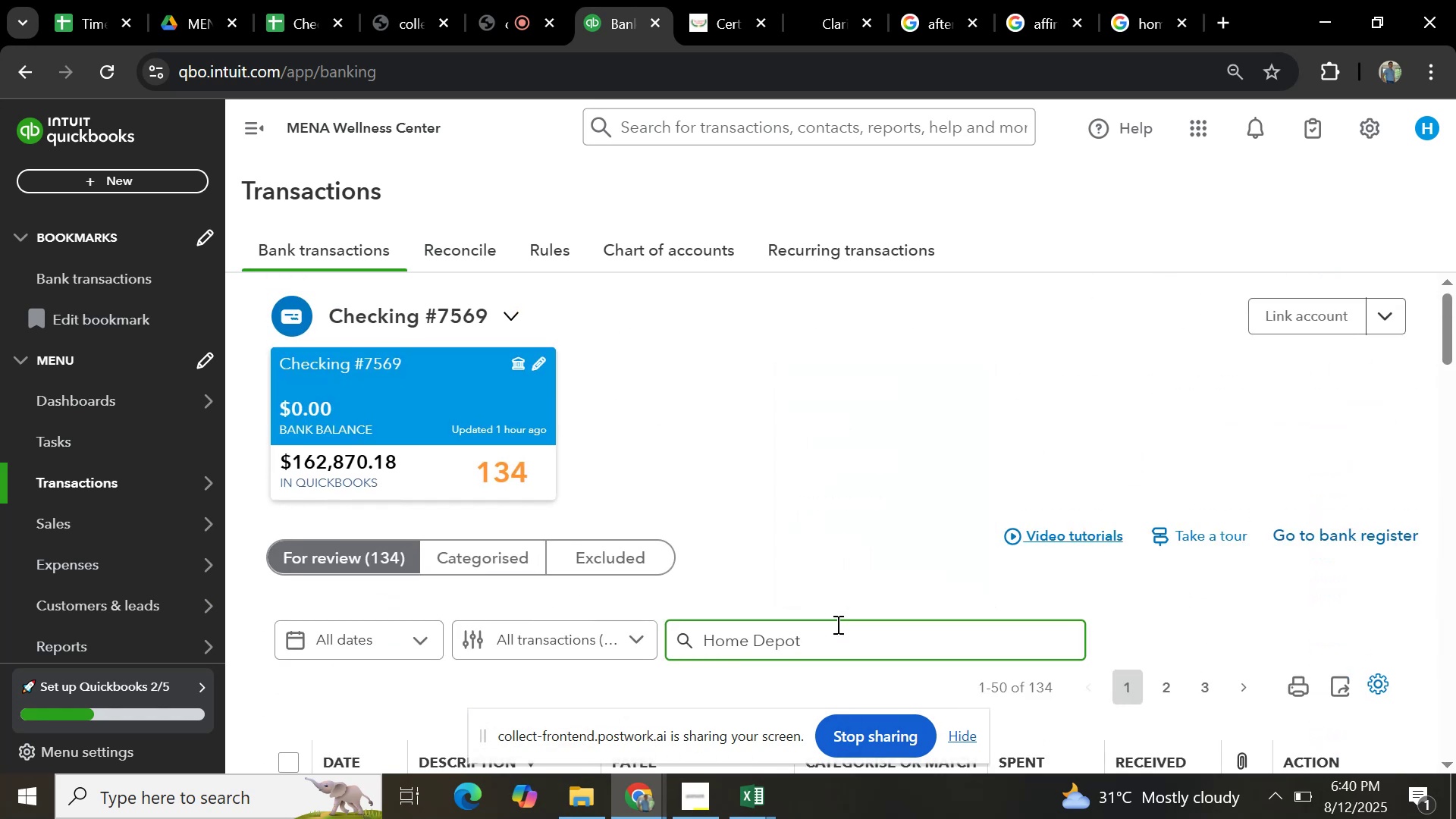 
key(Enter)
 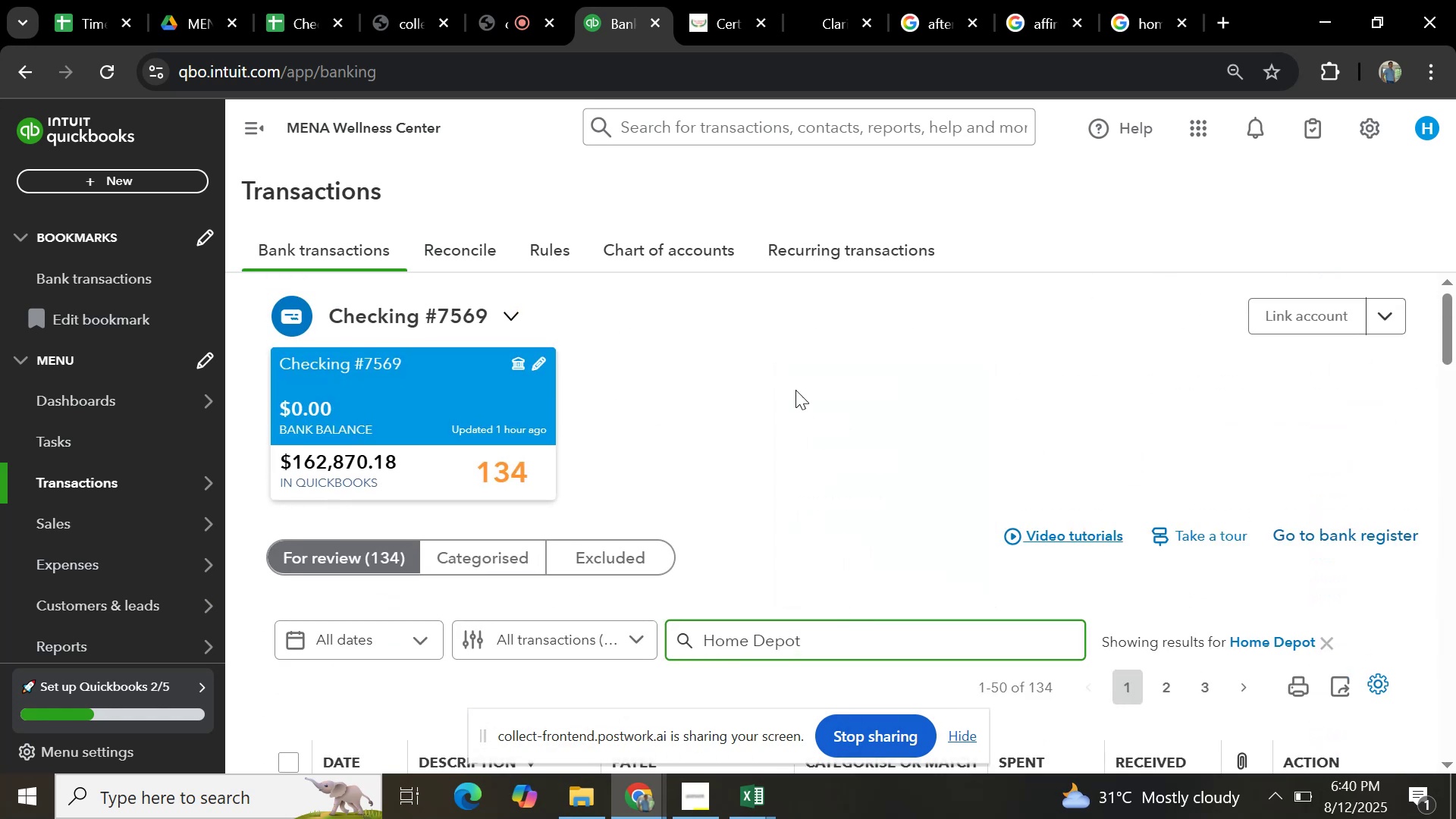 
scroll: coordinate [814, 427], scroll_direction: down, amount: 8.0
 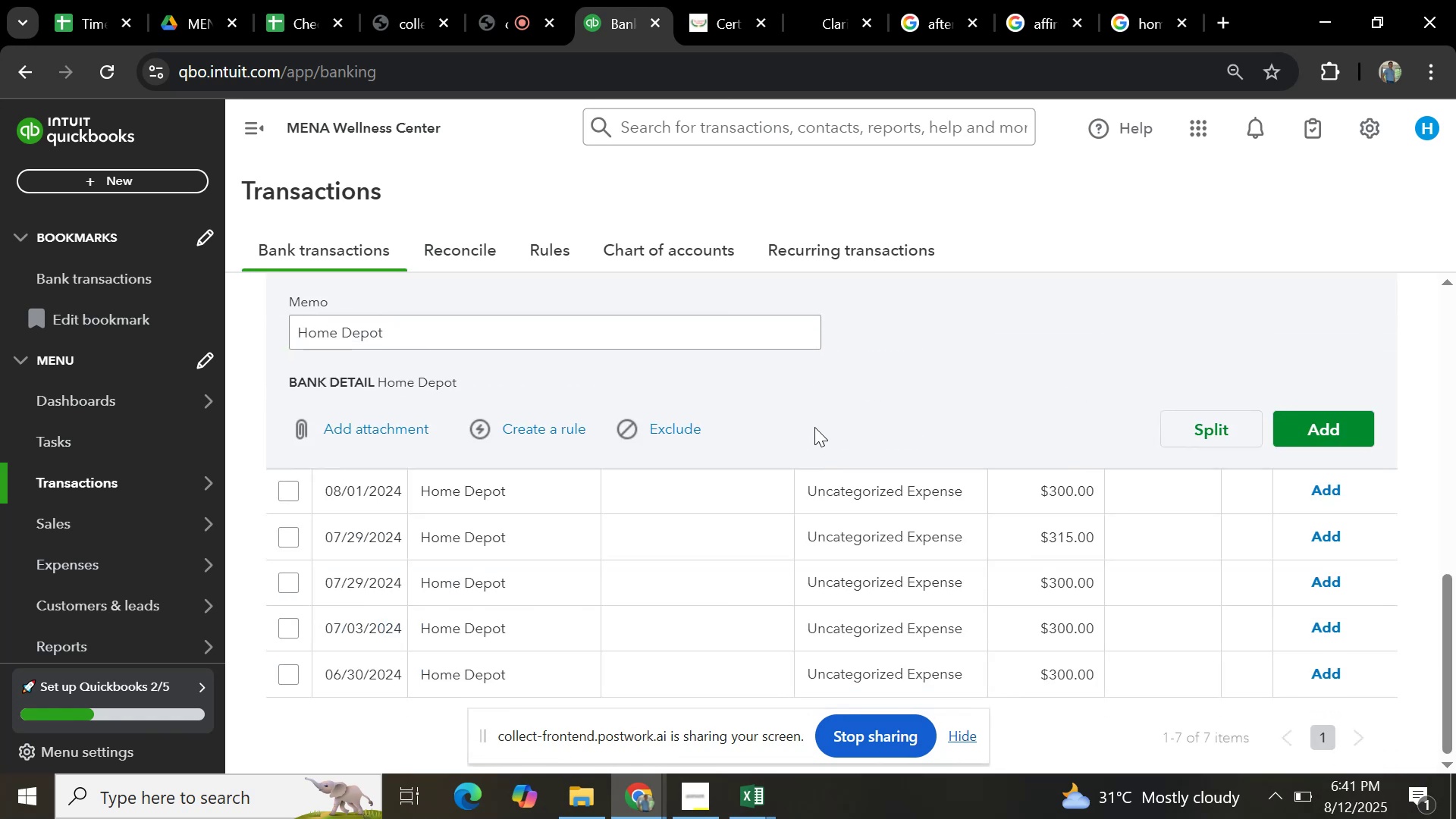 
scroll: coordinate [811, 431], scroll_direction: up, amount: 3.0
 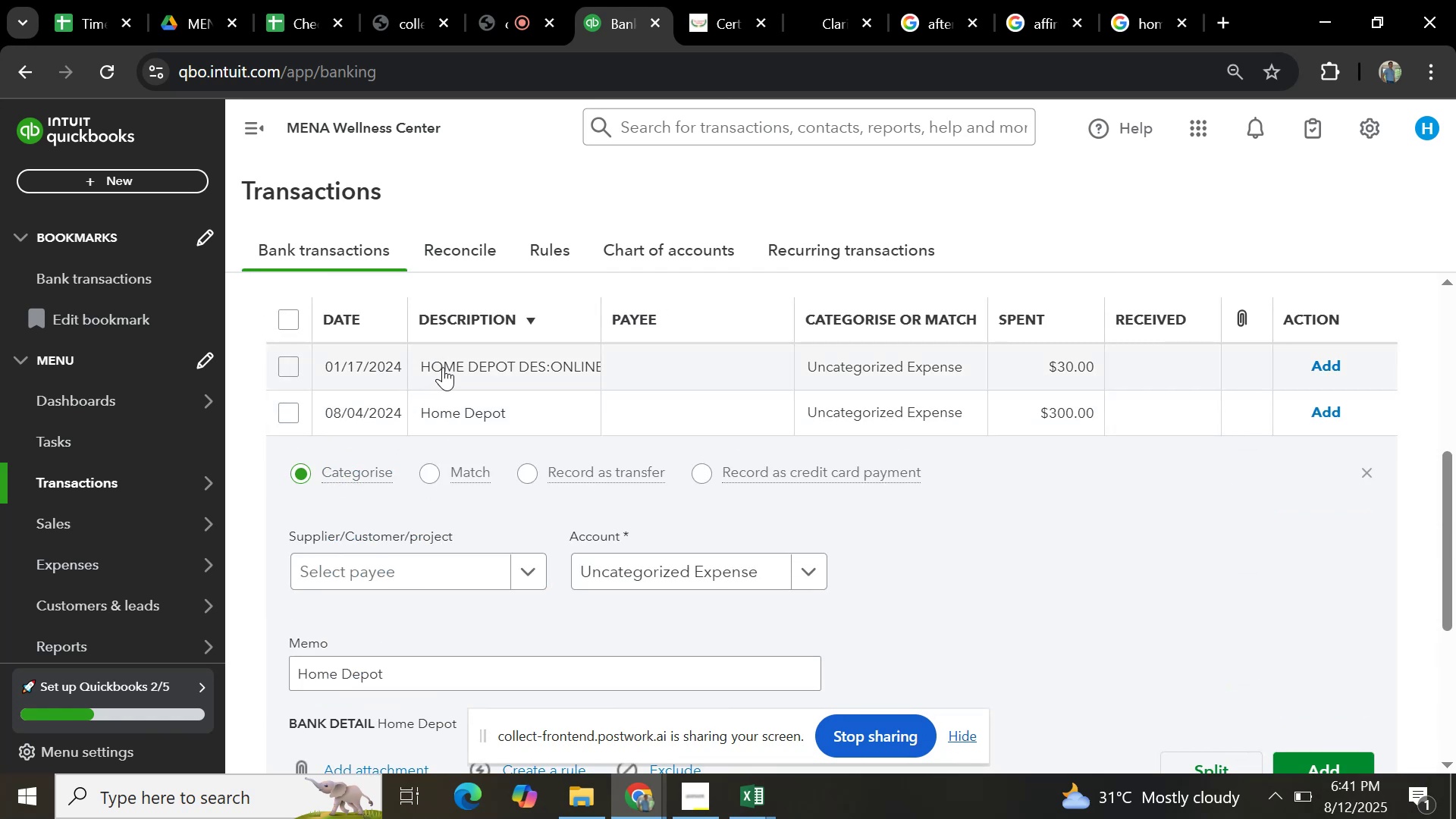 
wait(6.03)
 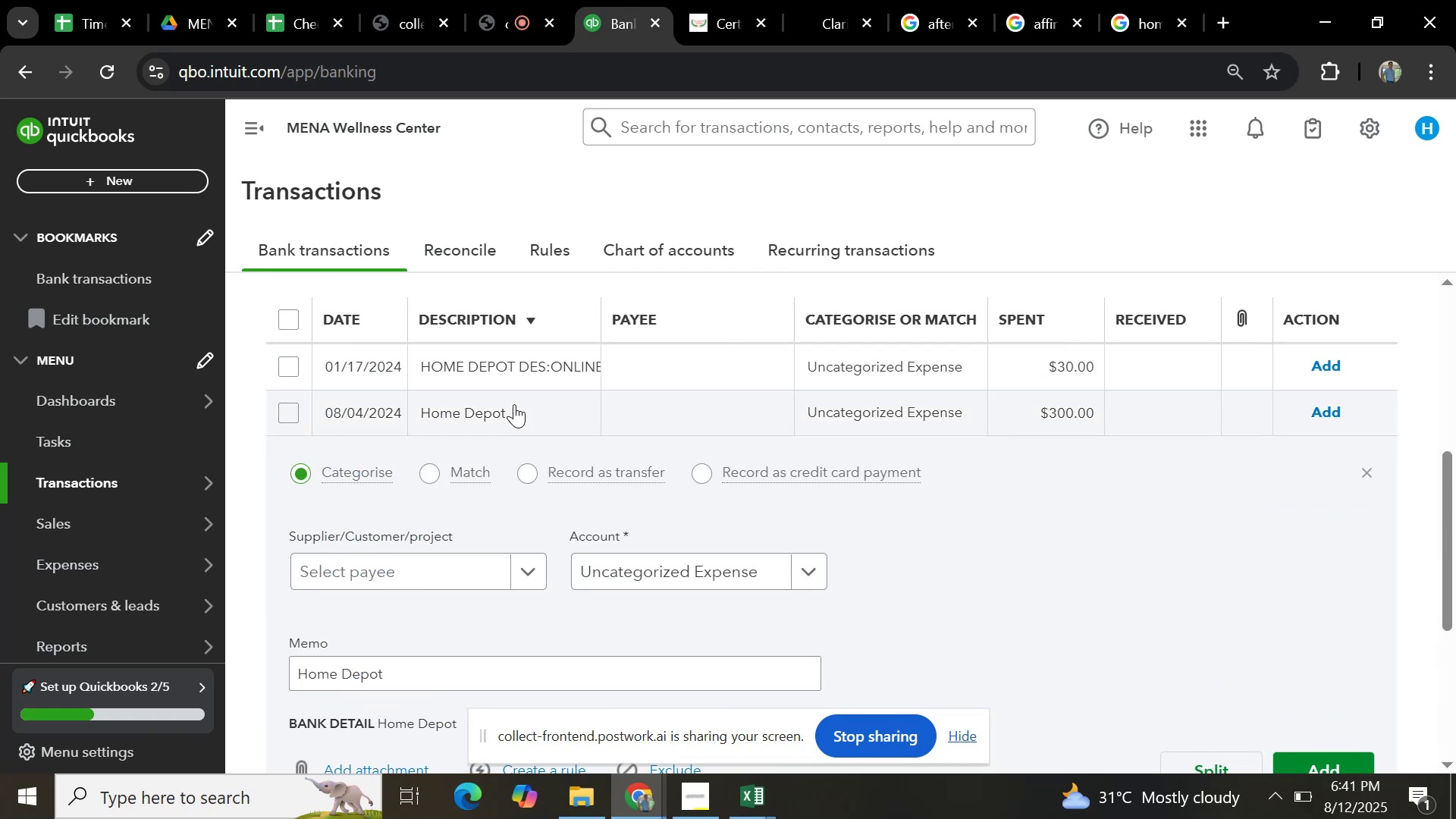 
scroll: coordinate [513, 416], scroll_direction: down, amount: 6.0
 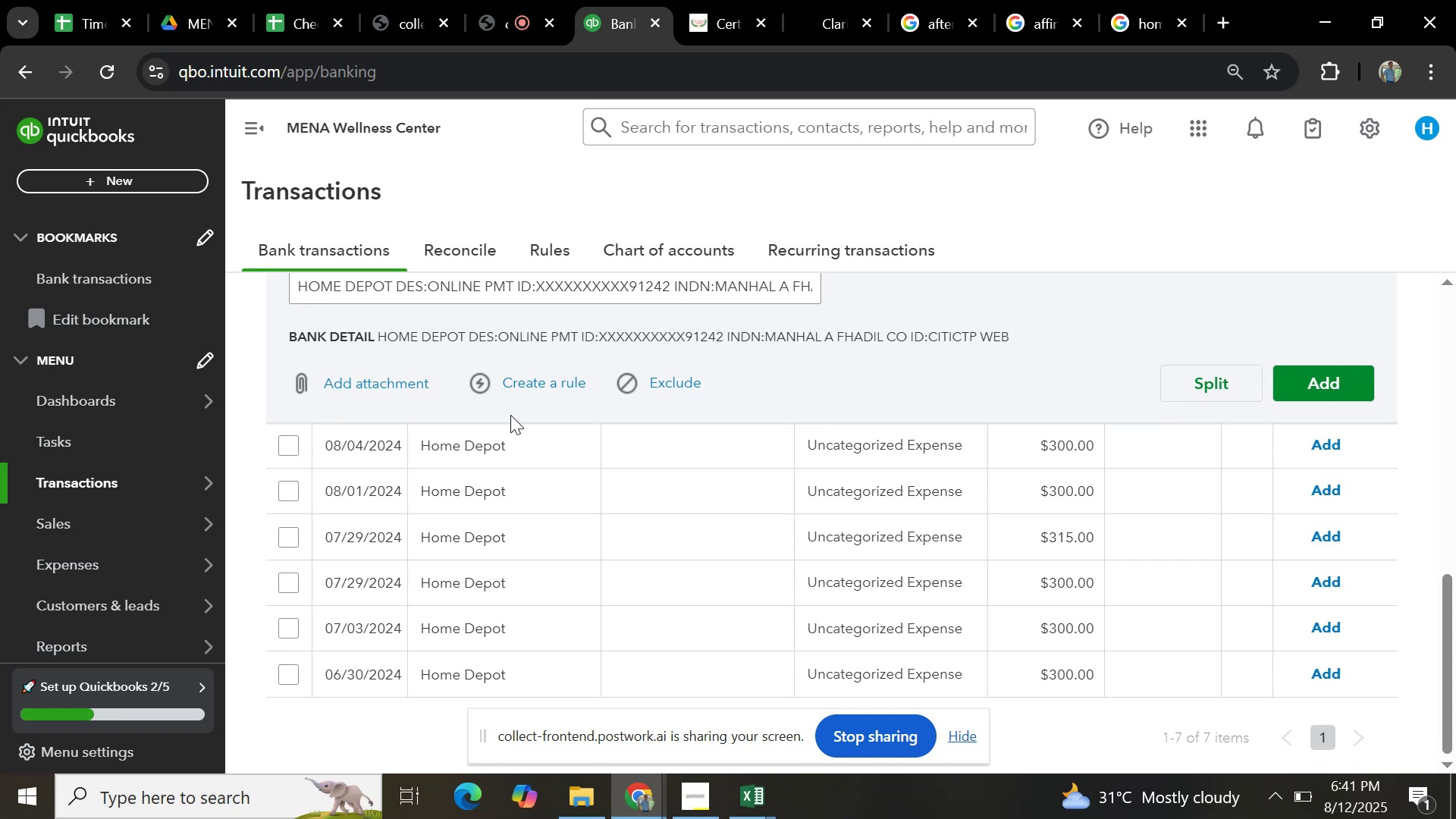 
scroll: coordinate [511, 421], scroll_direction: up, amount: 6.0
 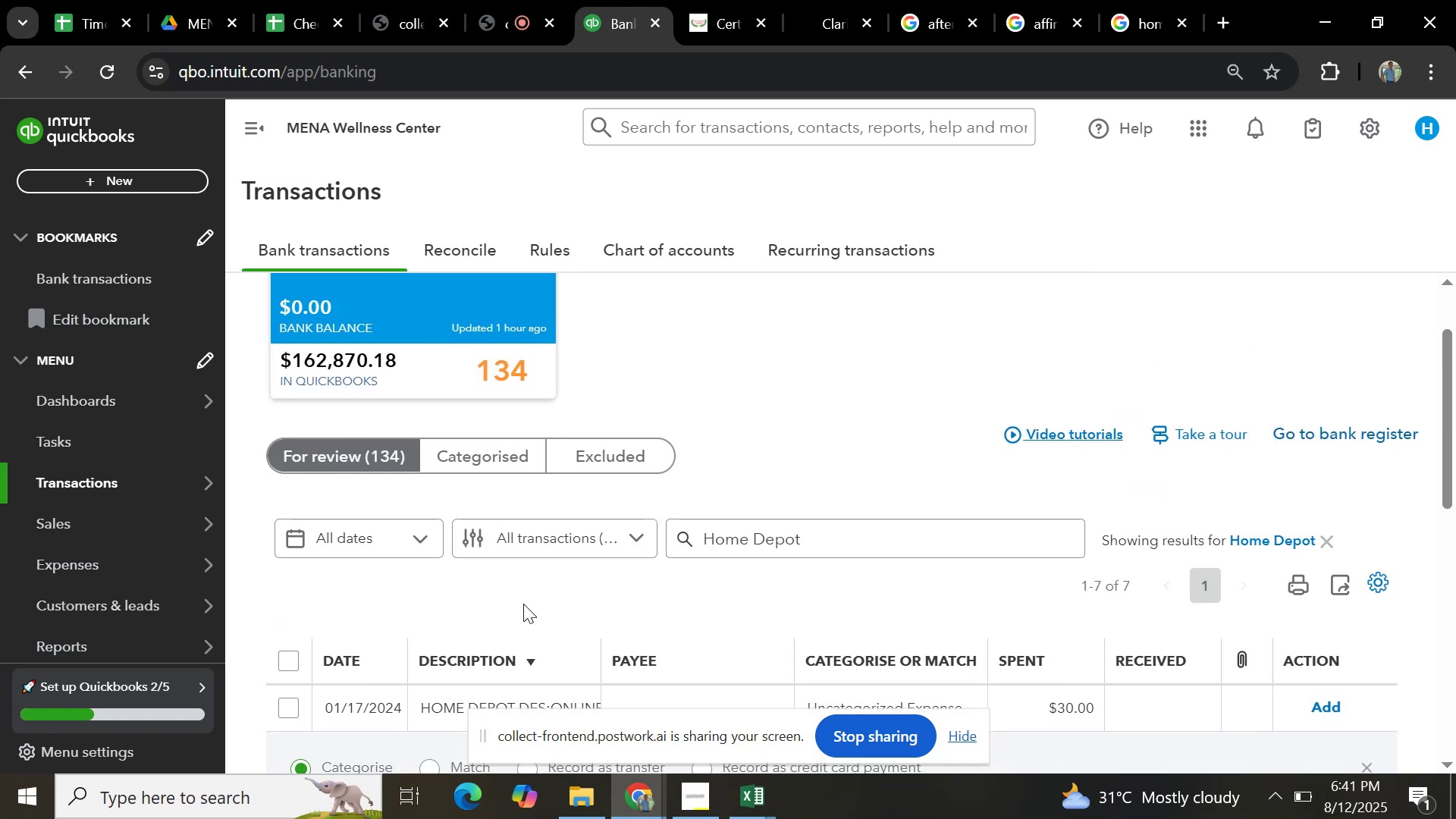 
scroll: coordinate [508, 457], scroll_direction: down, amount: 5.0
 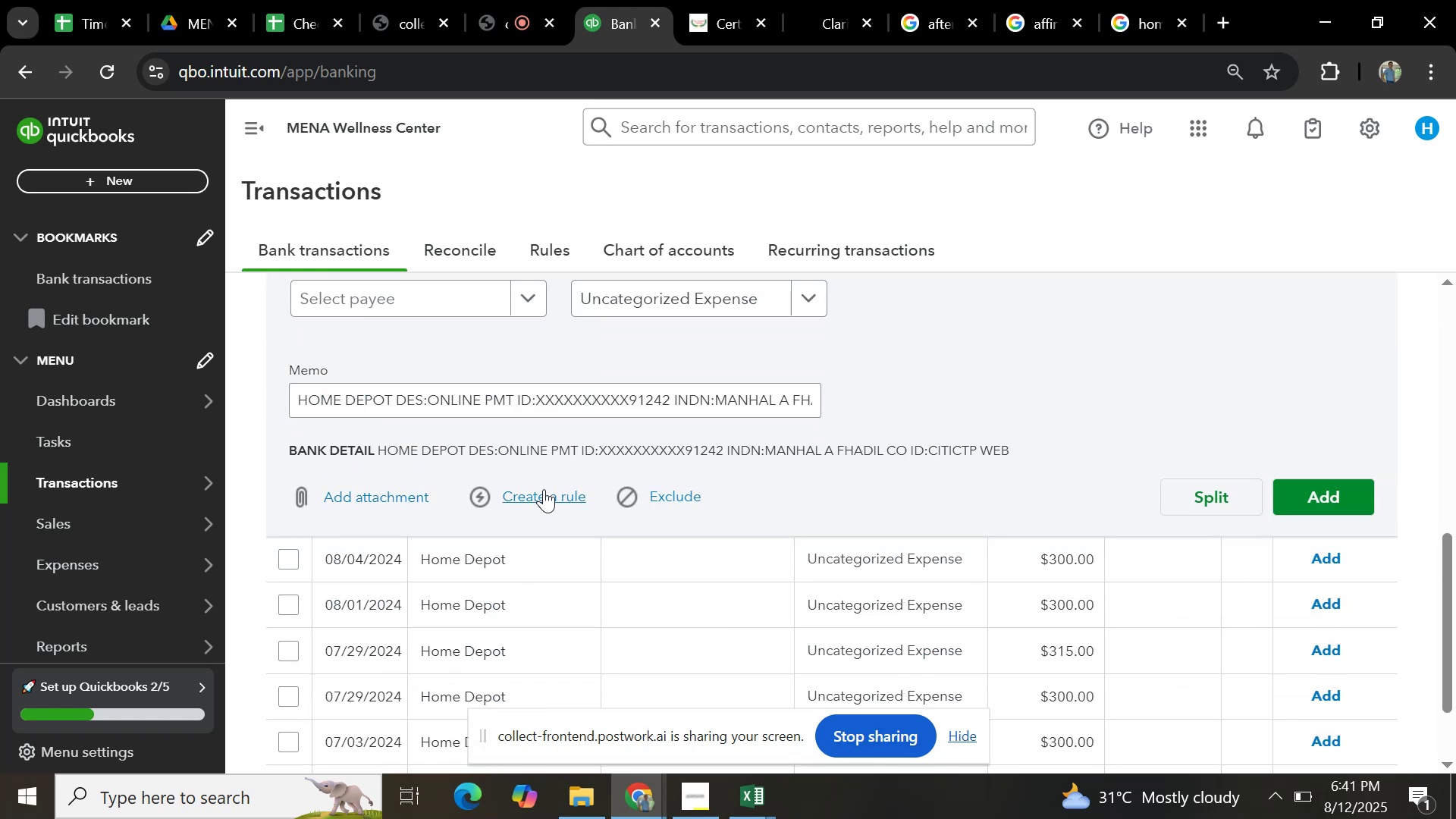 
left_click([544, 489])
 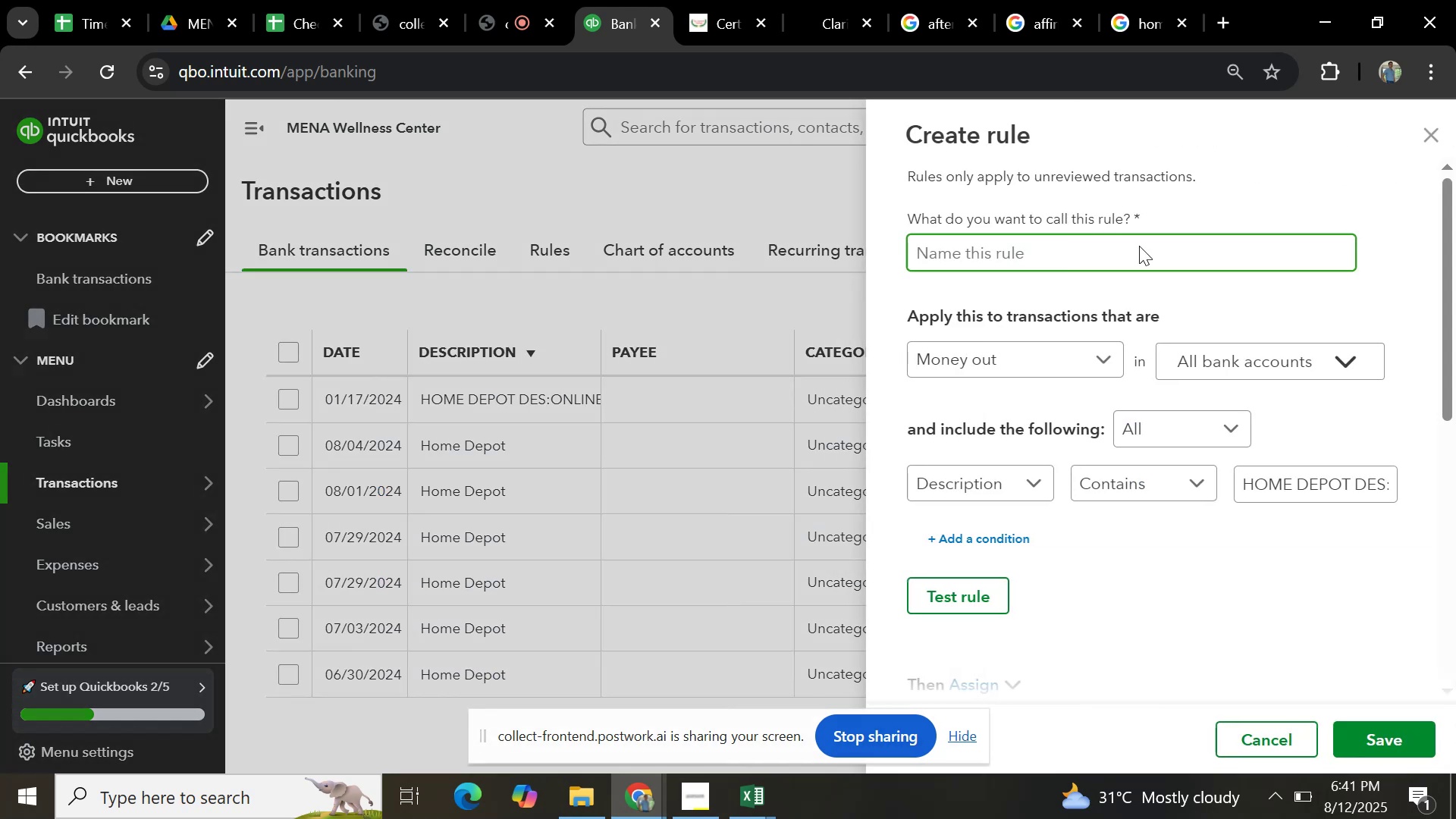 
key(Control+V)
 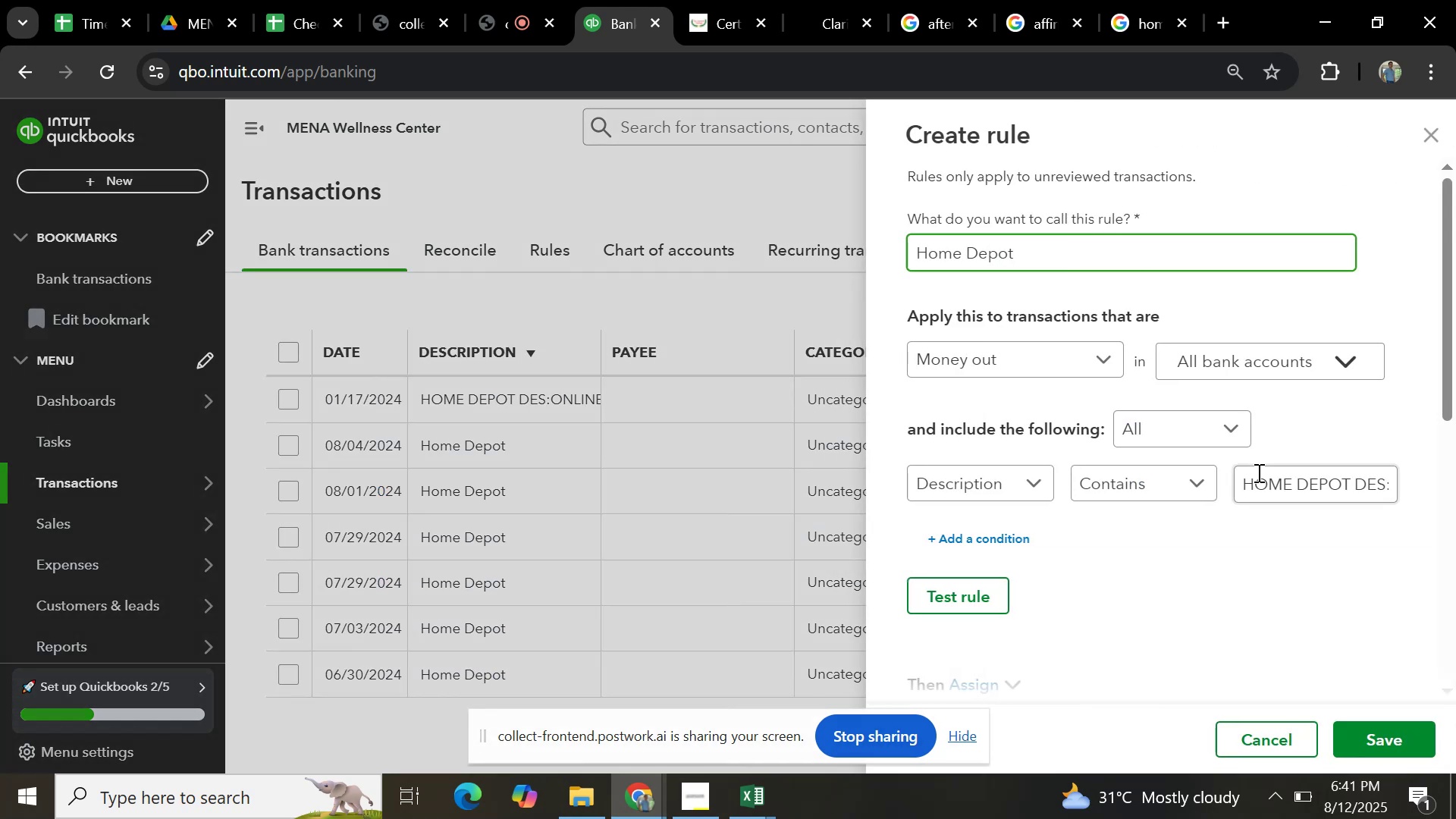 
key(Control+A)
 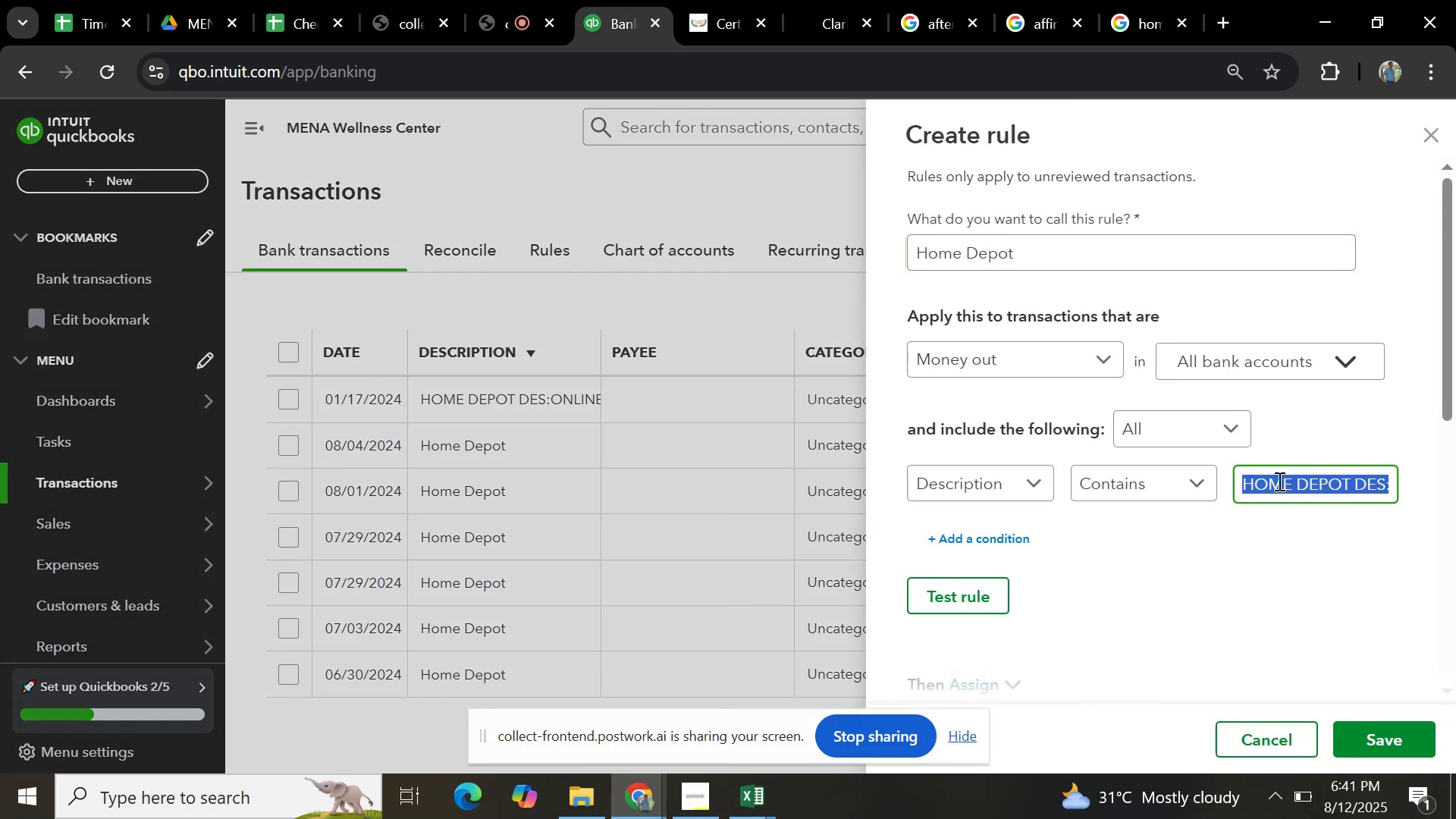 
key(Control+V)
 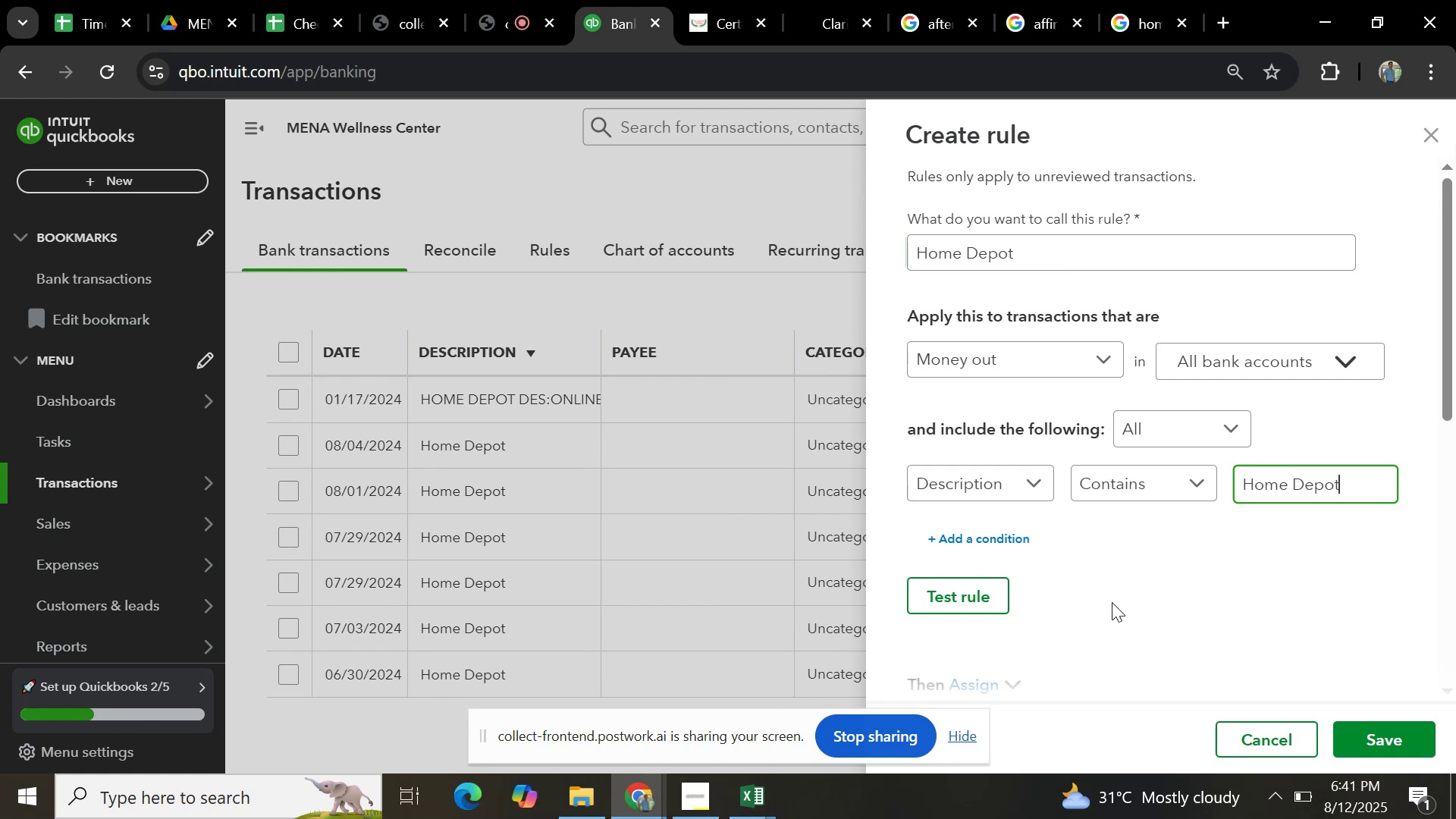 
scroll: coordinate [1109, 577], scroll_direction: down, amount: 5.0
 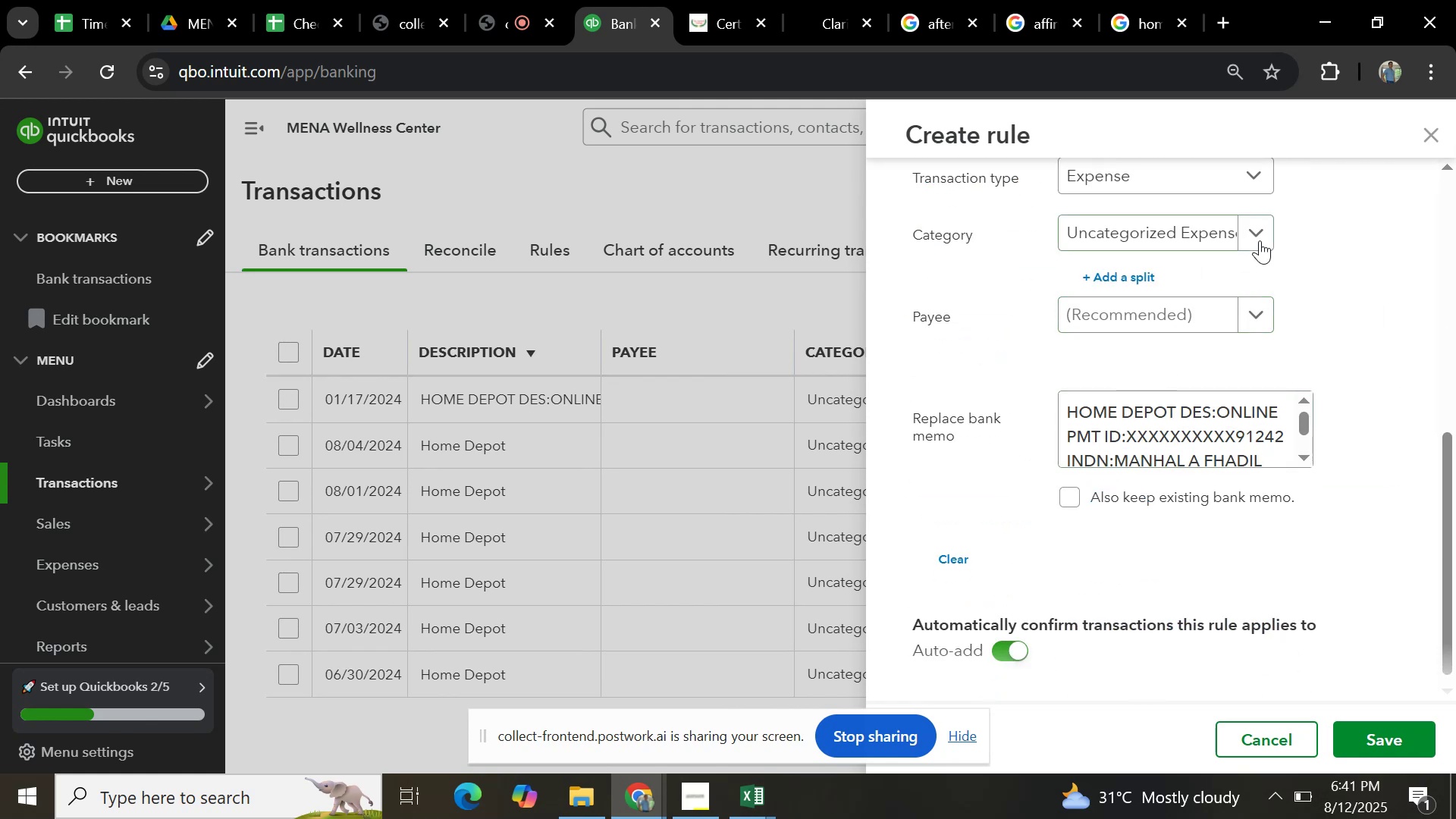 
left_click([1260, 240])
 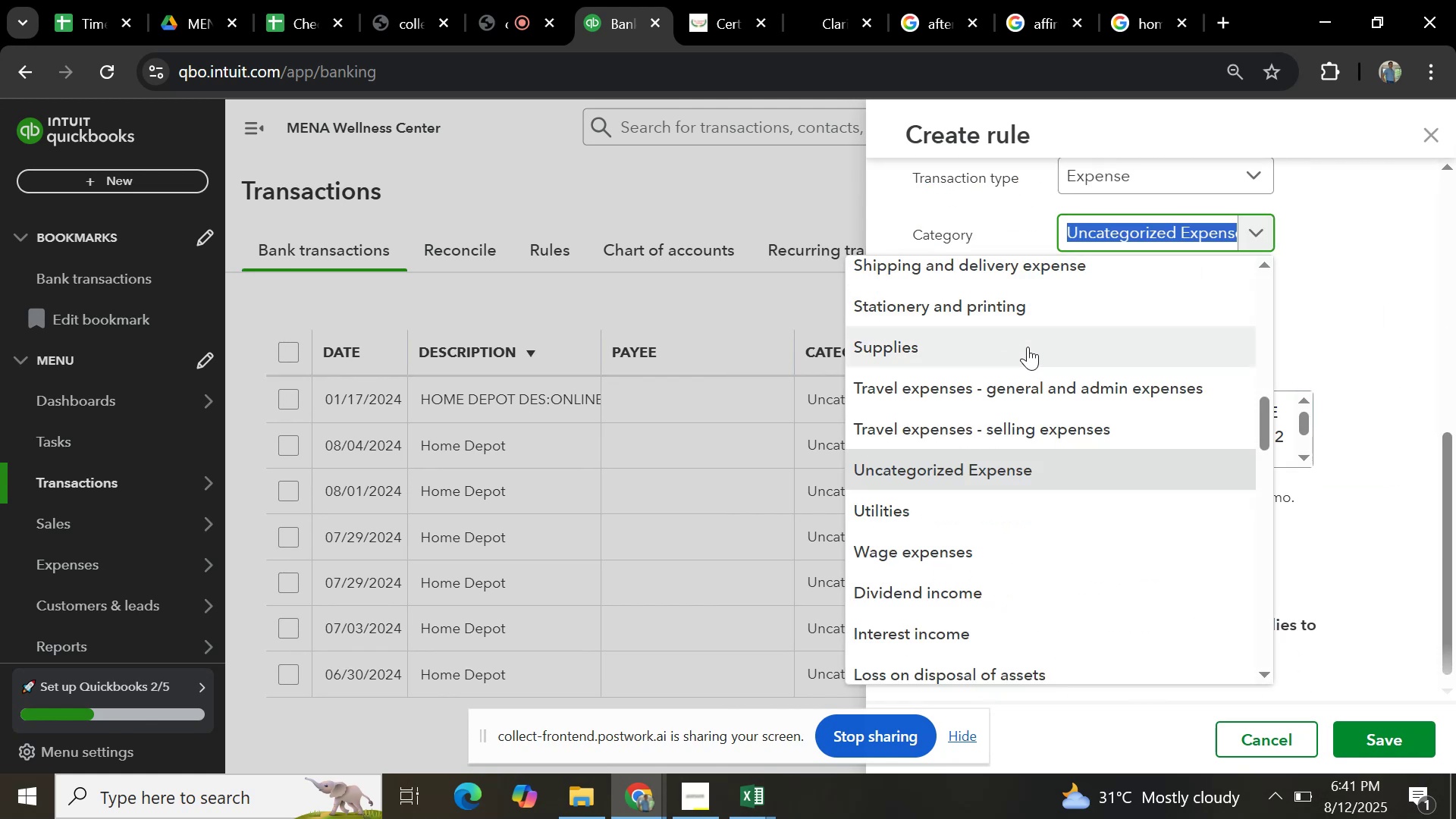 
type(GENERAL)
 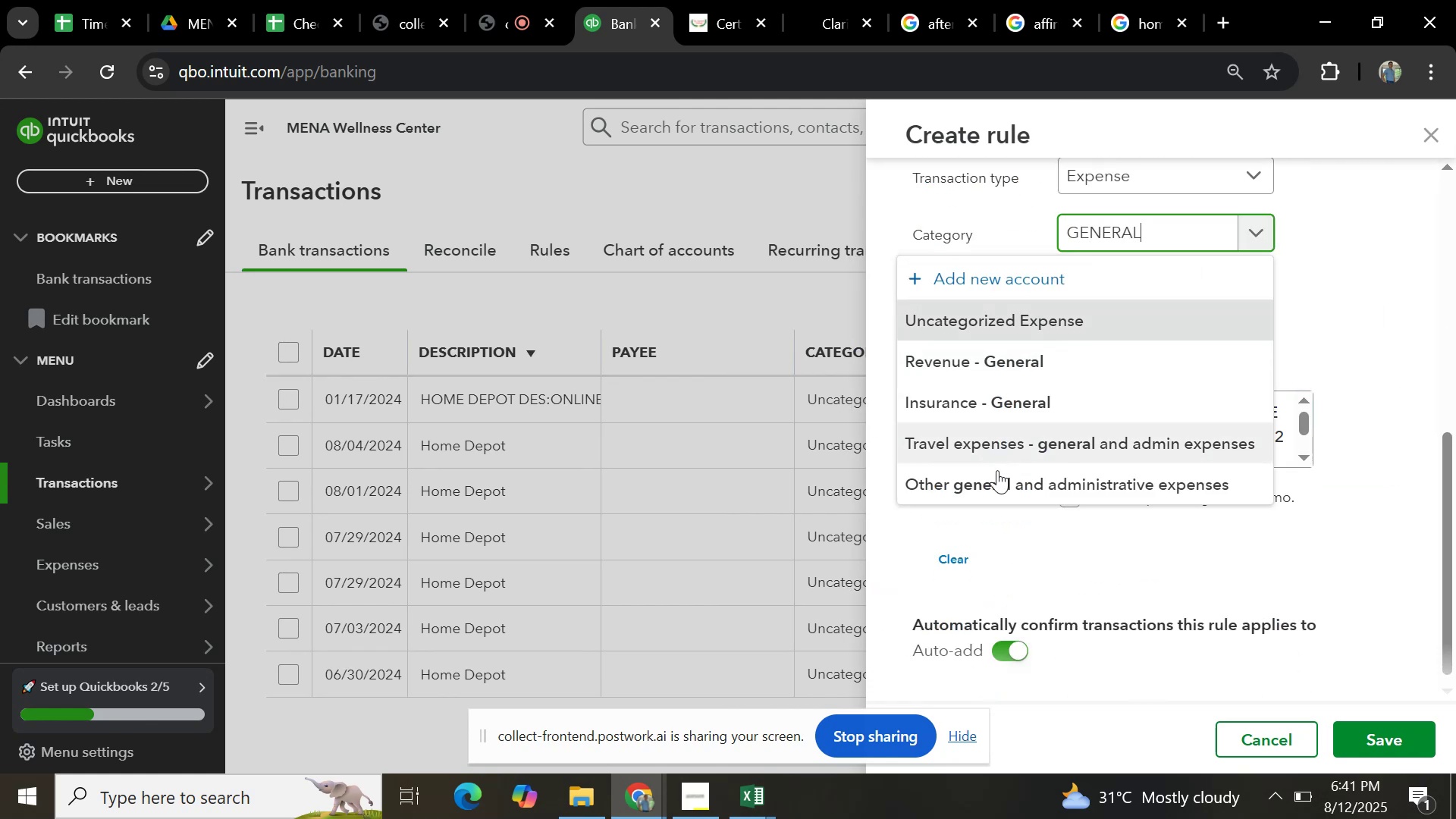 
left_click([1001, 480])
 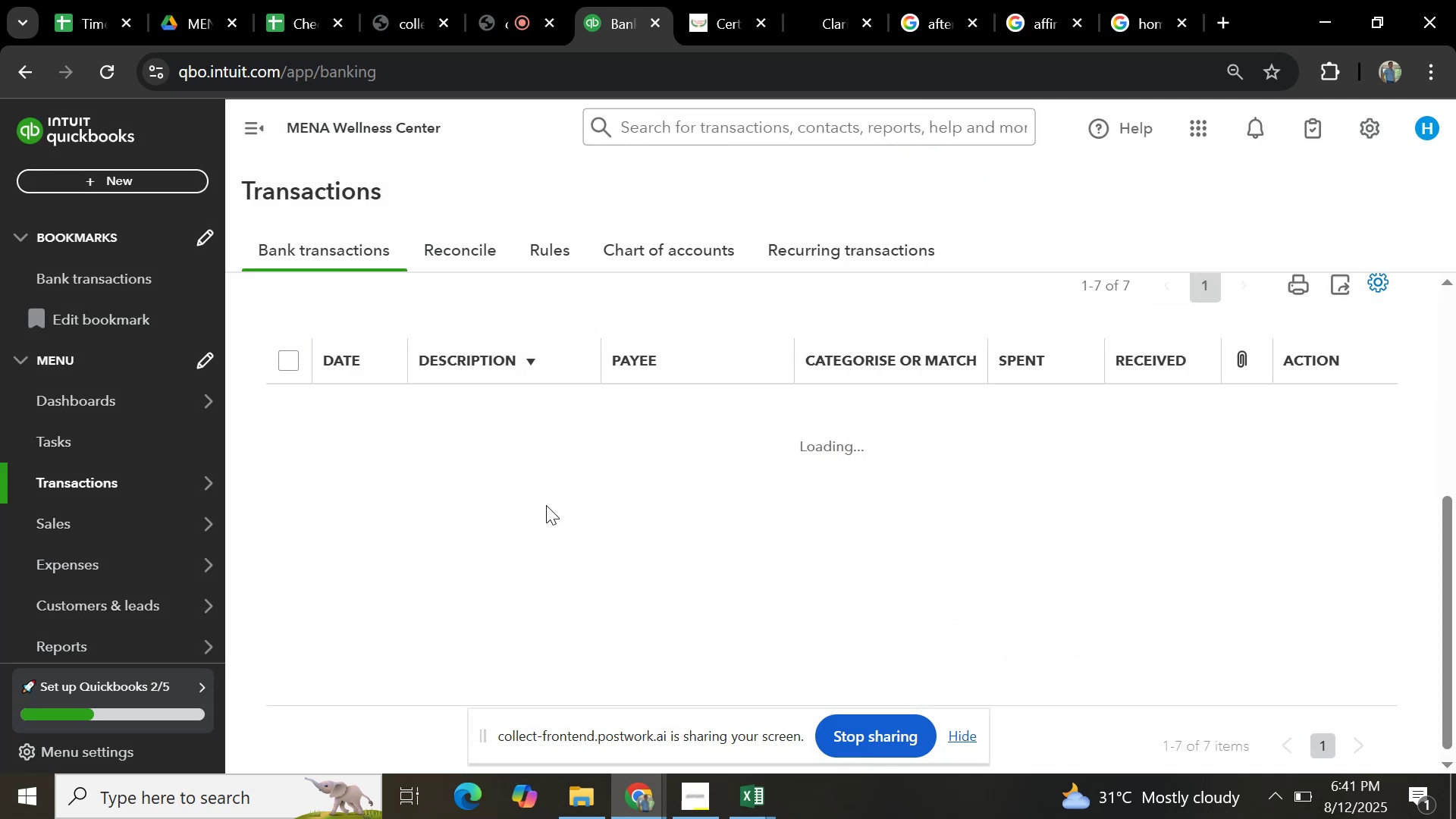 
wait(6.78)
 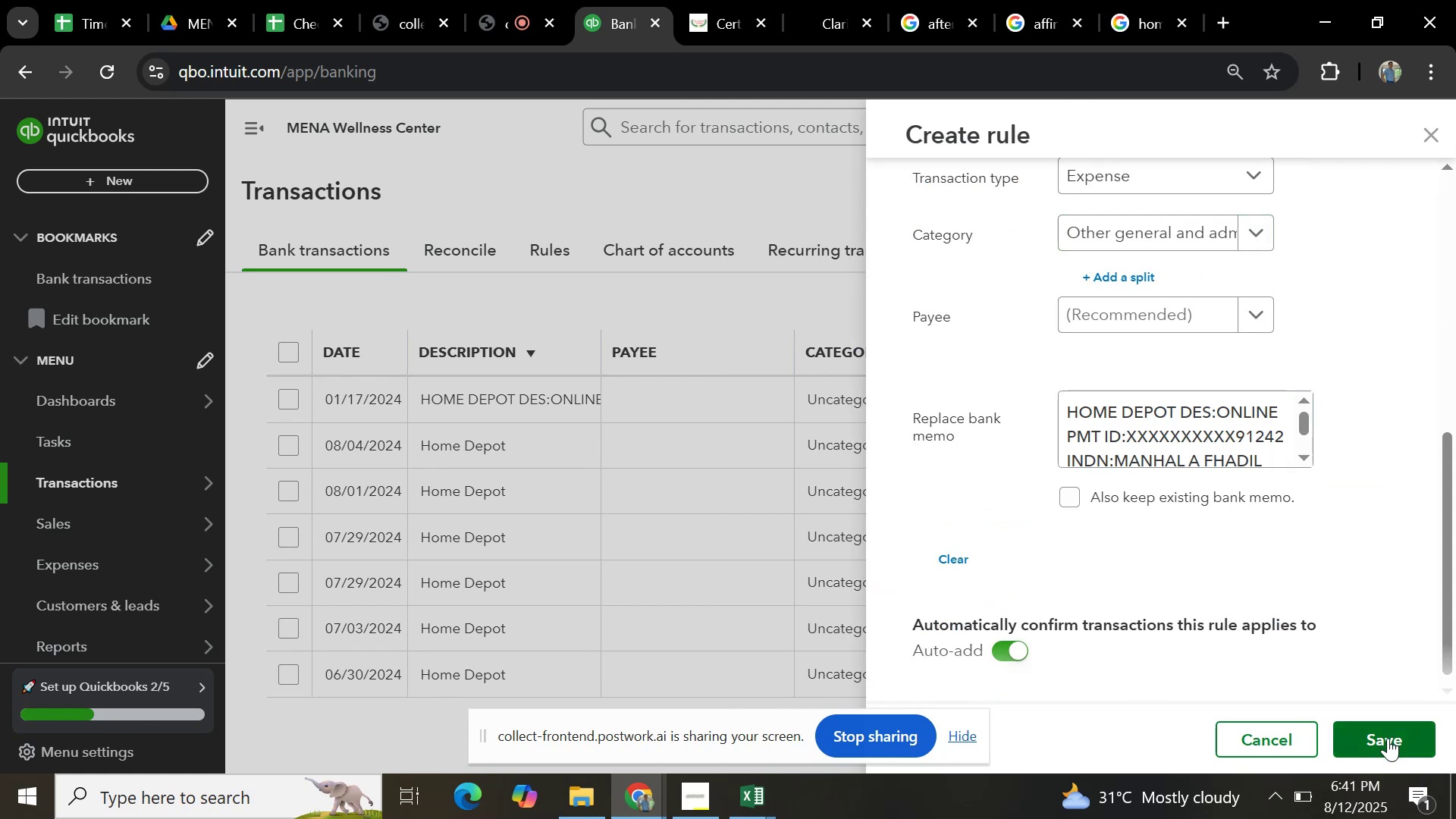 
left_click([1326, 413])
 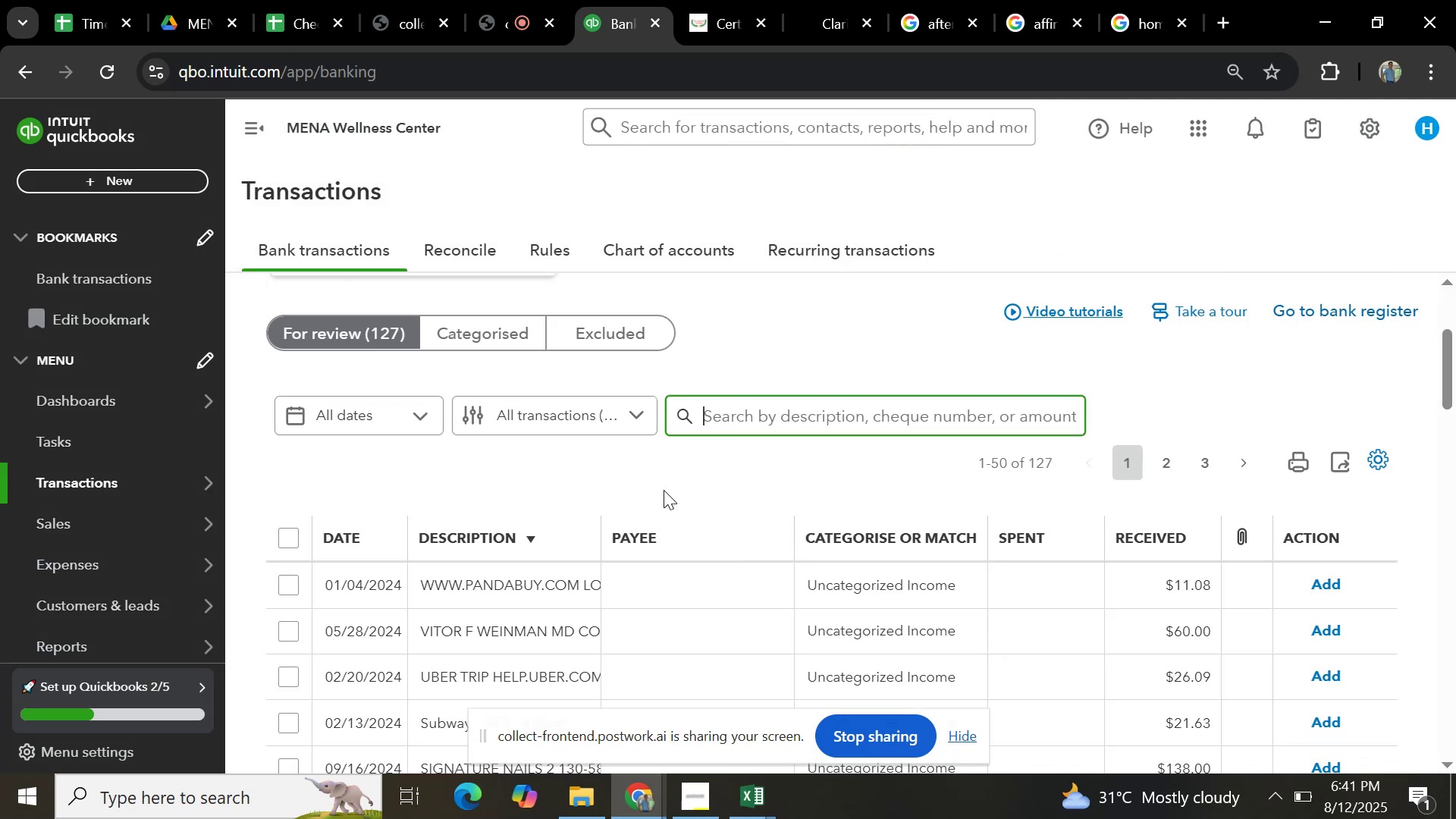 
scroll: coordinate [770, 497], scroll_direction: down, amount: 5.0
 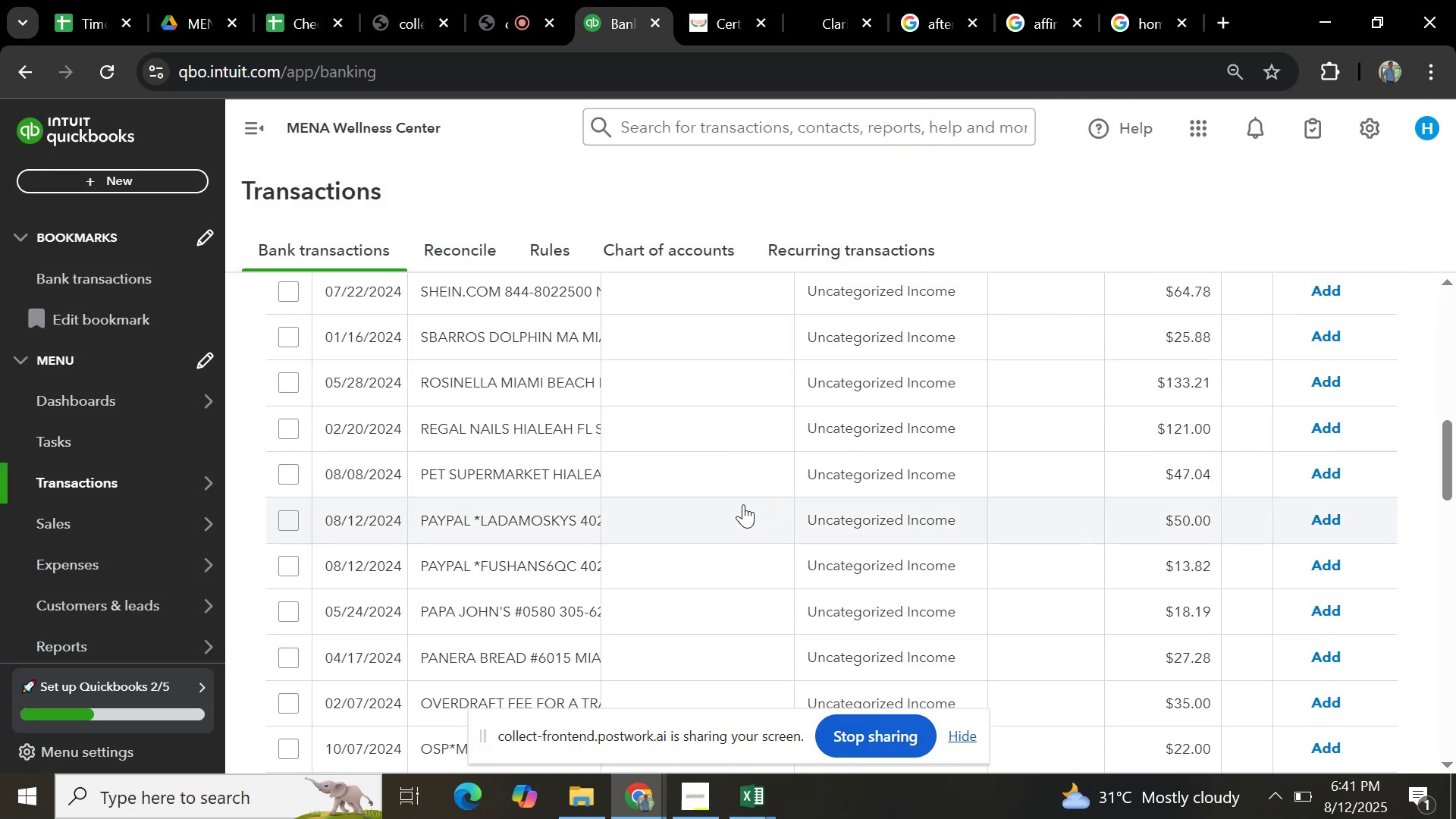 
scroll: coordinate [704, 495], scroll_direction: up, amount: 6.0
 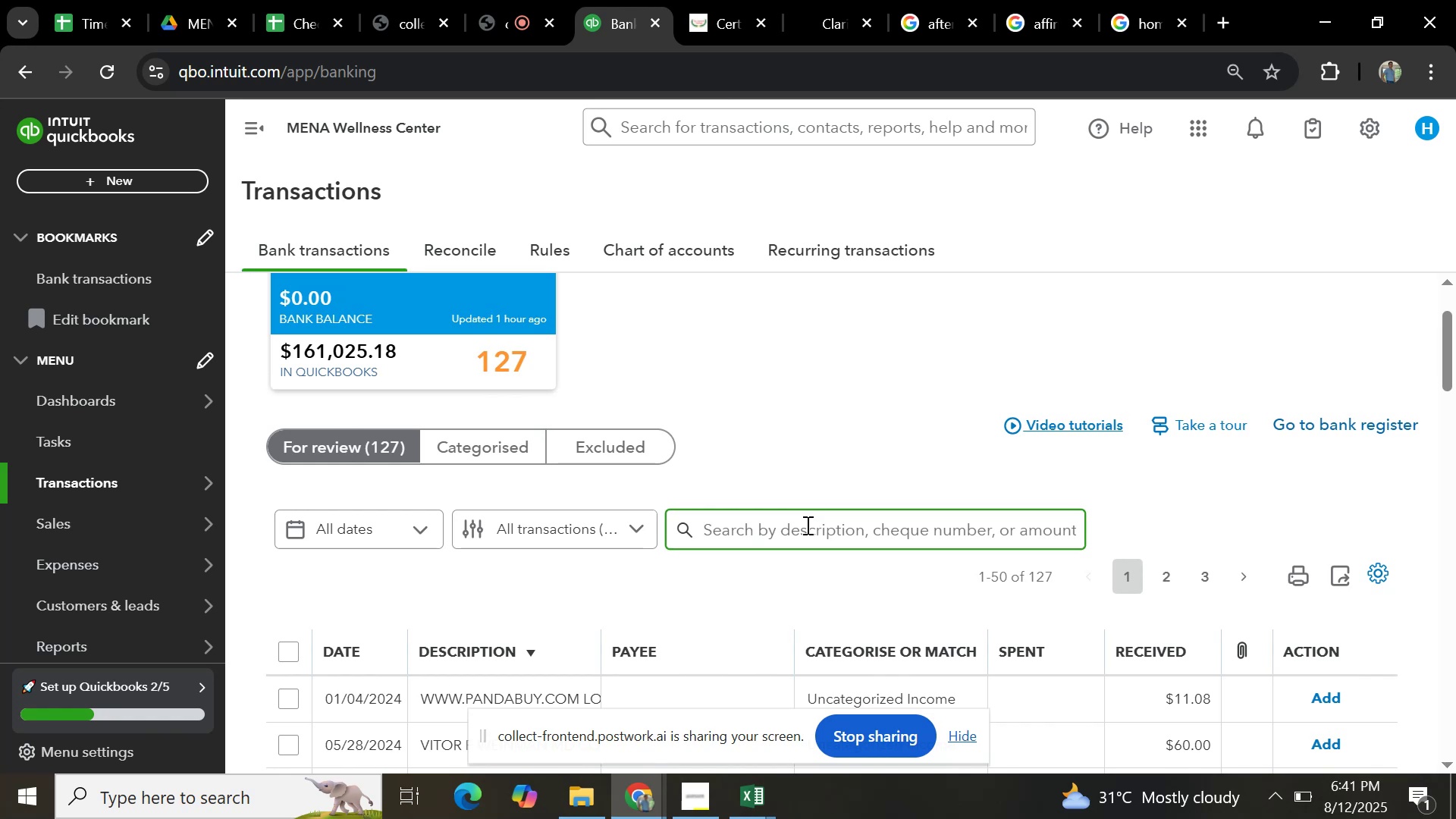 
type(PAYPA;)
 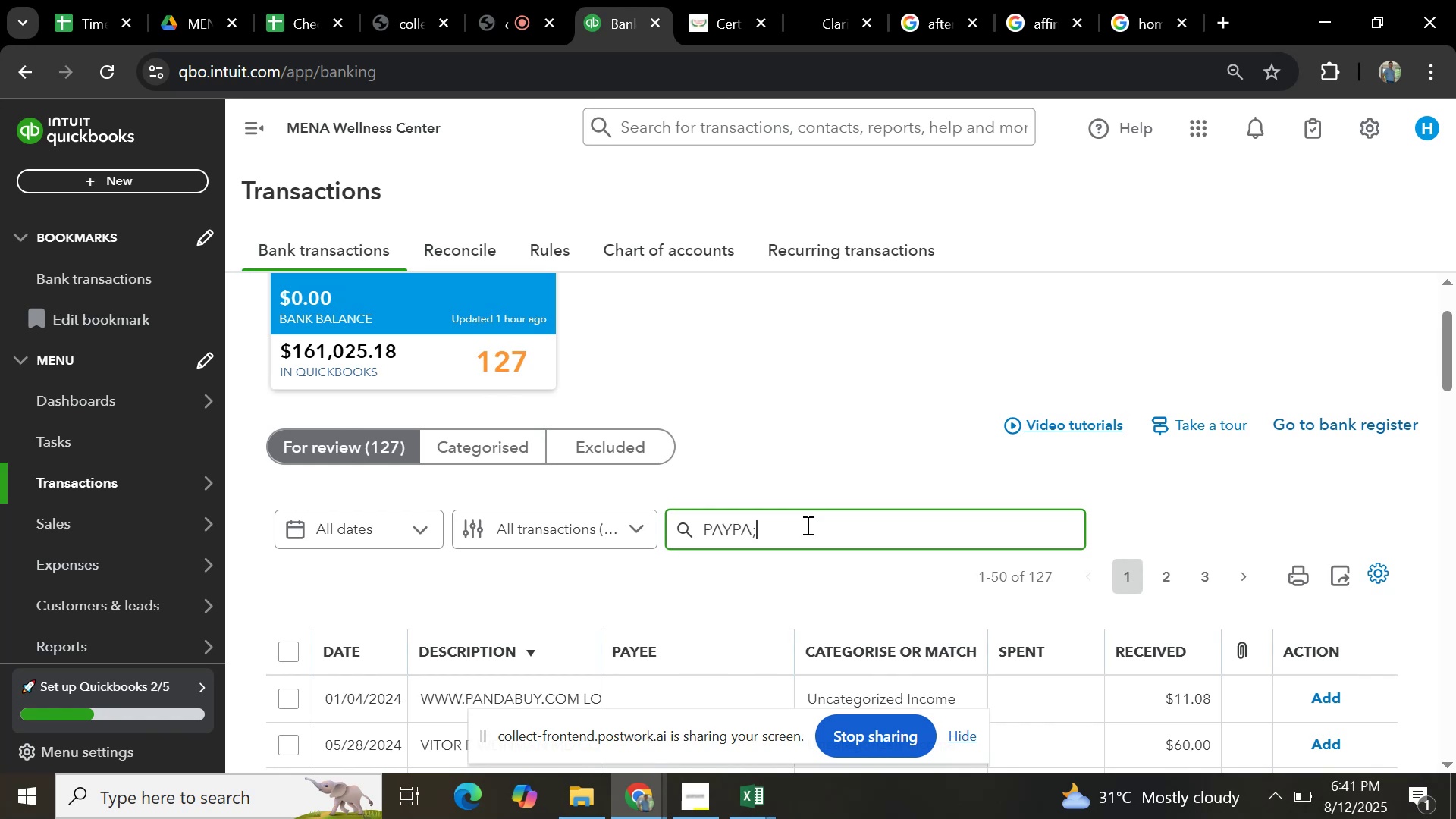 
key(Enter)
 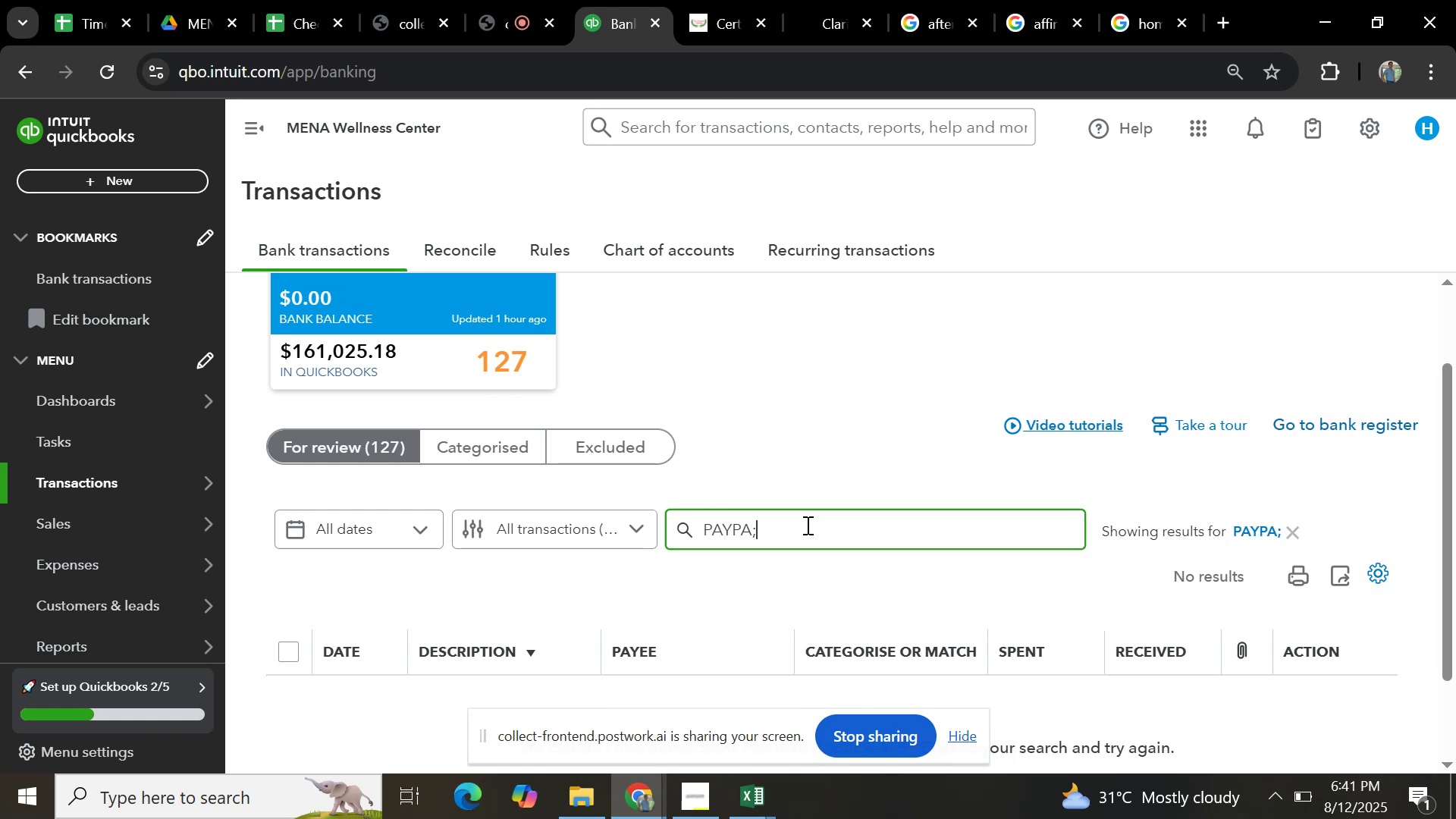 
left_click([806, 525])
 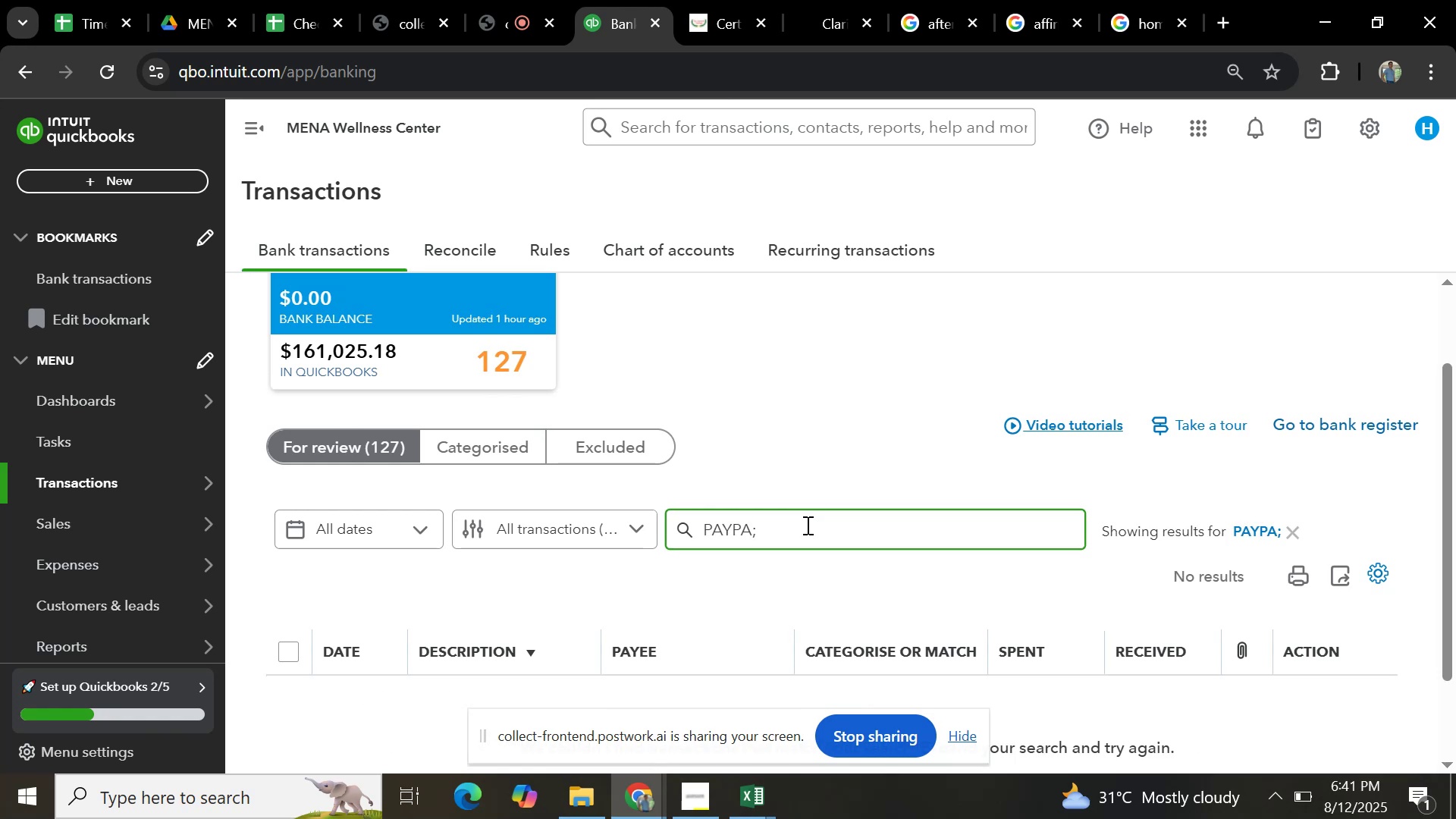 
key(Backspace)
 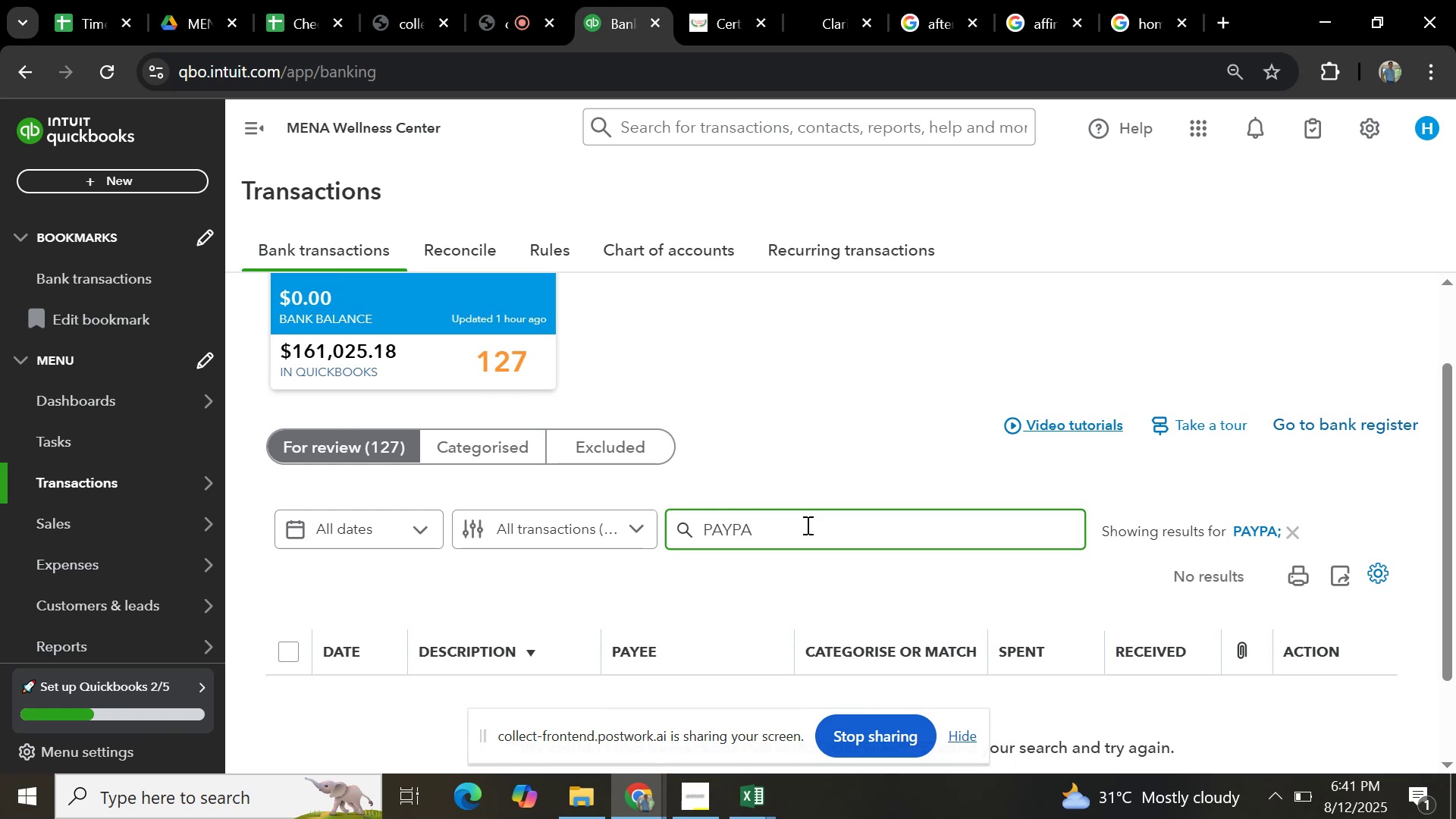 
key(L)
 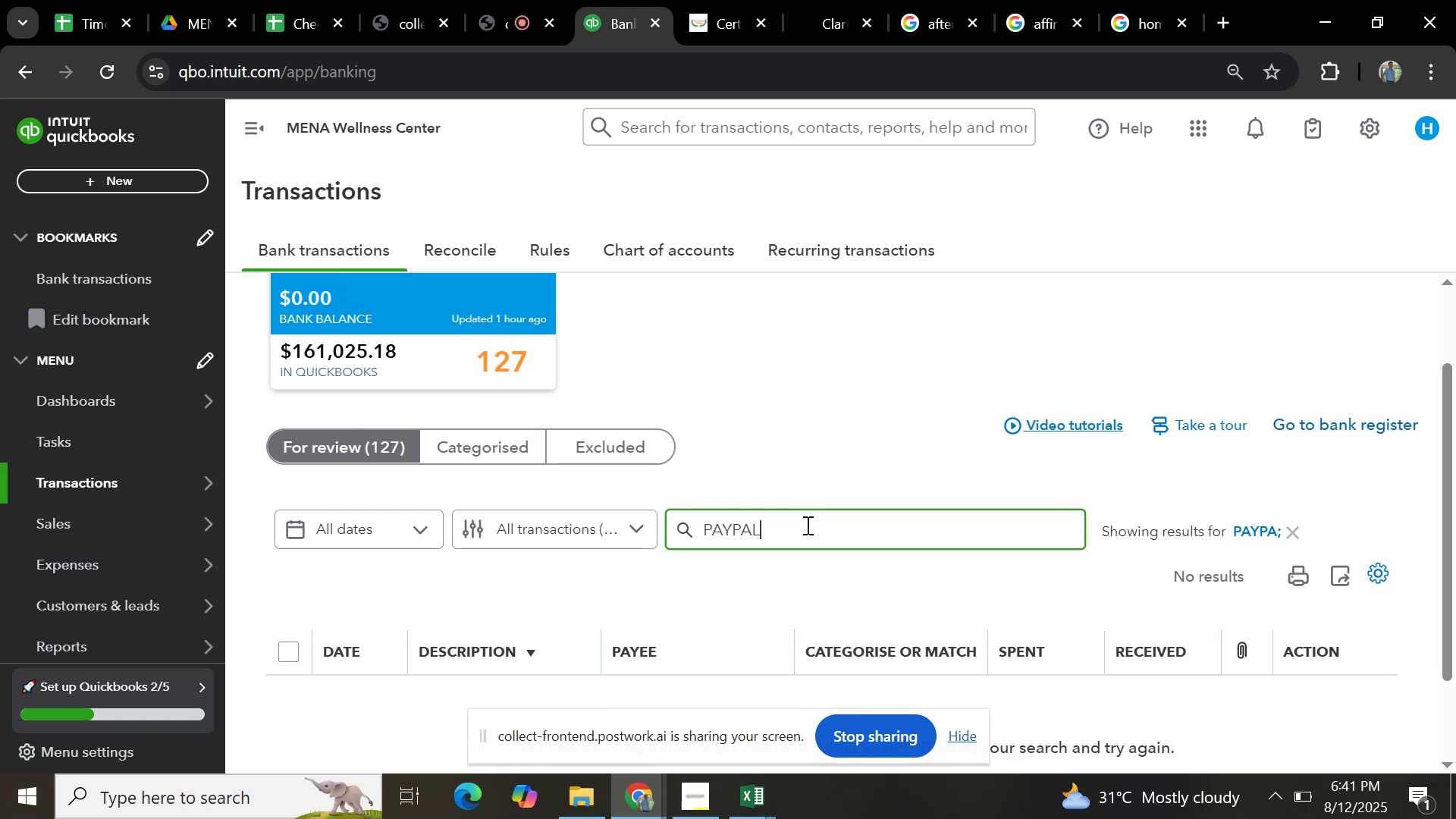 
key(Enter)
 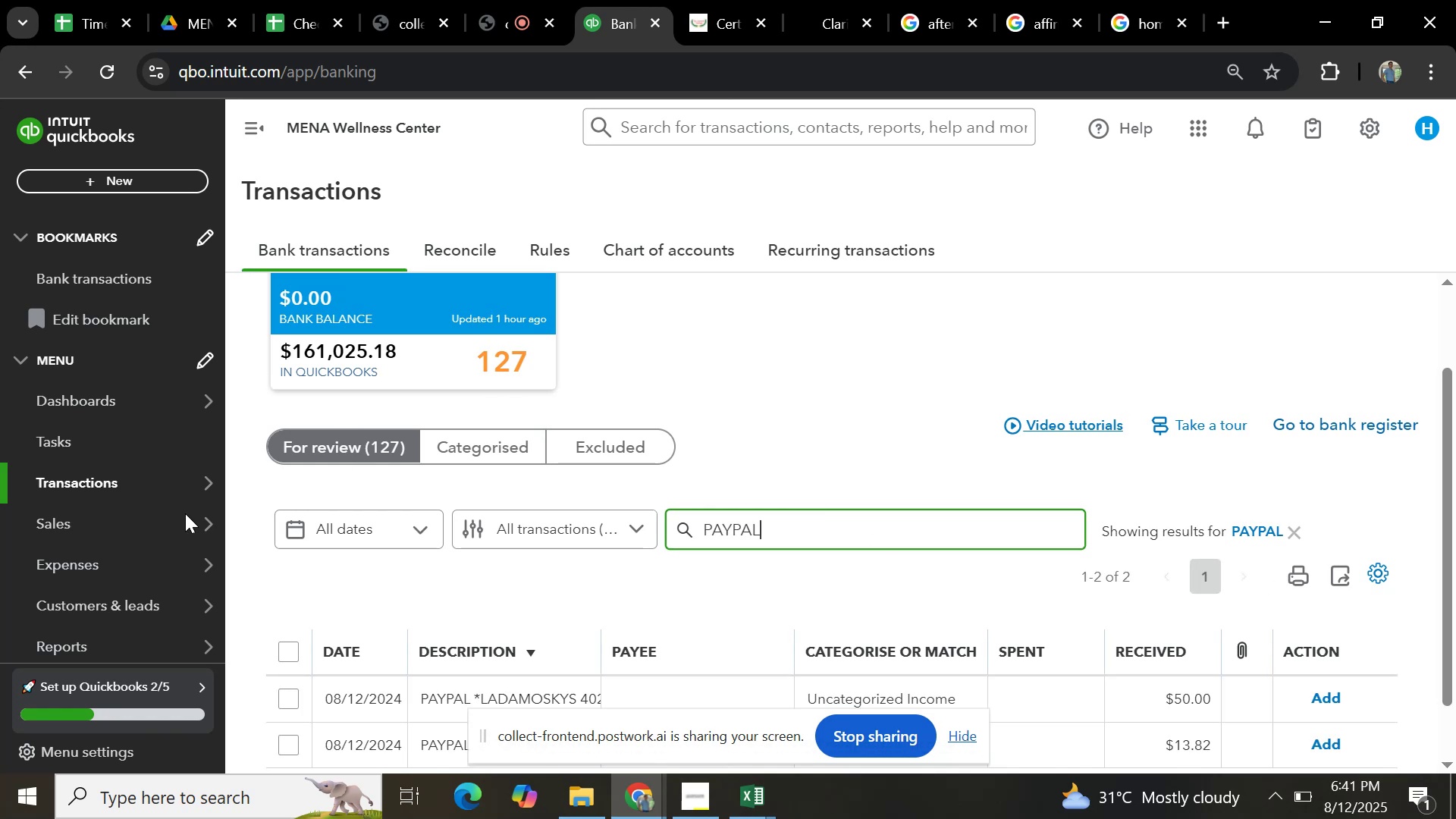 
scroll: coordinate [882, 501], scroll_direction: down, amount: 15.0
 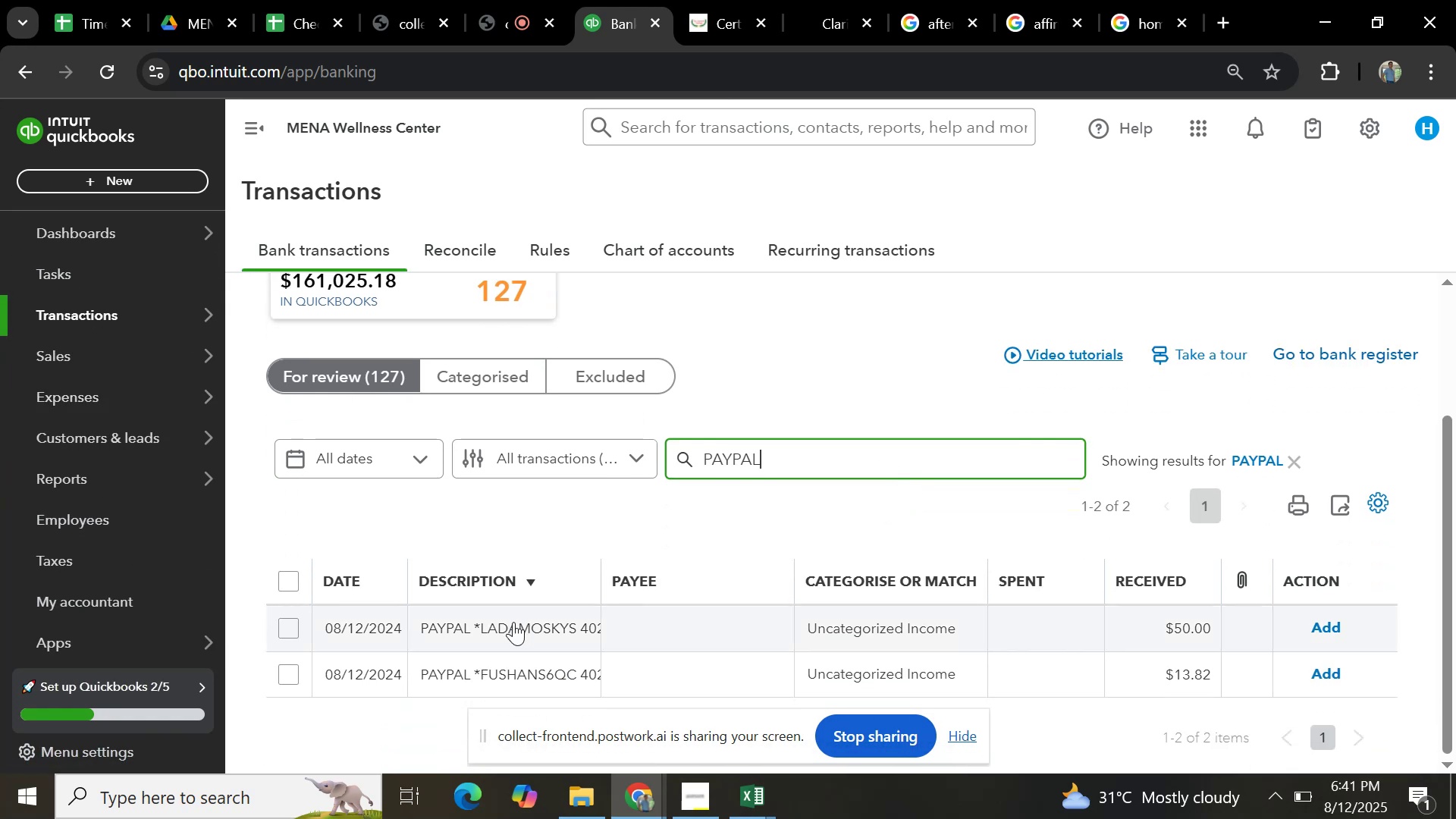 
left_click([514, 622])
 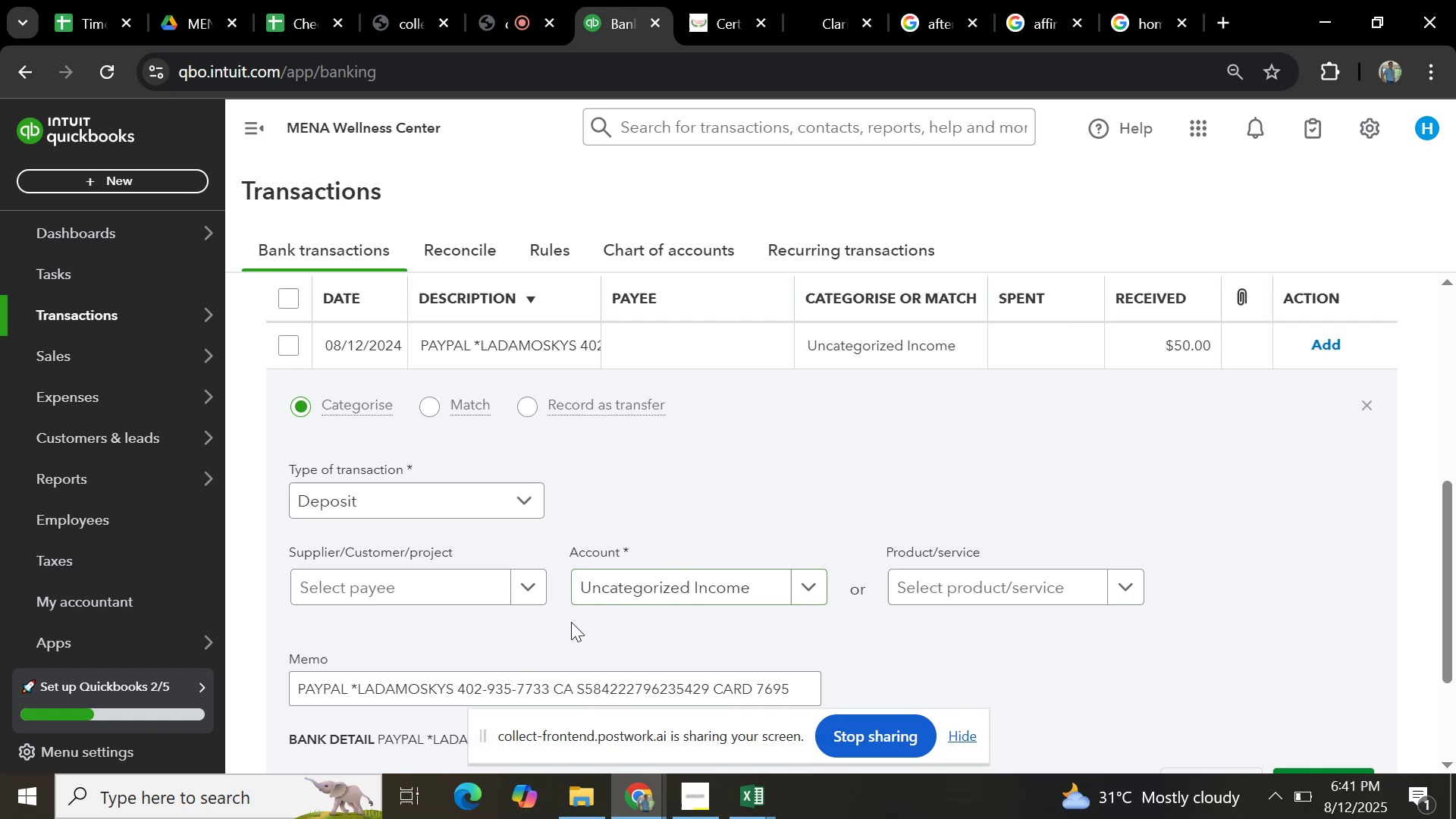 
scroll: coordinate [508, 670], scroll_direction: down, amount: 1.0
 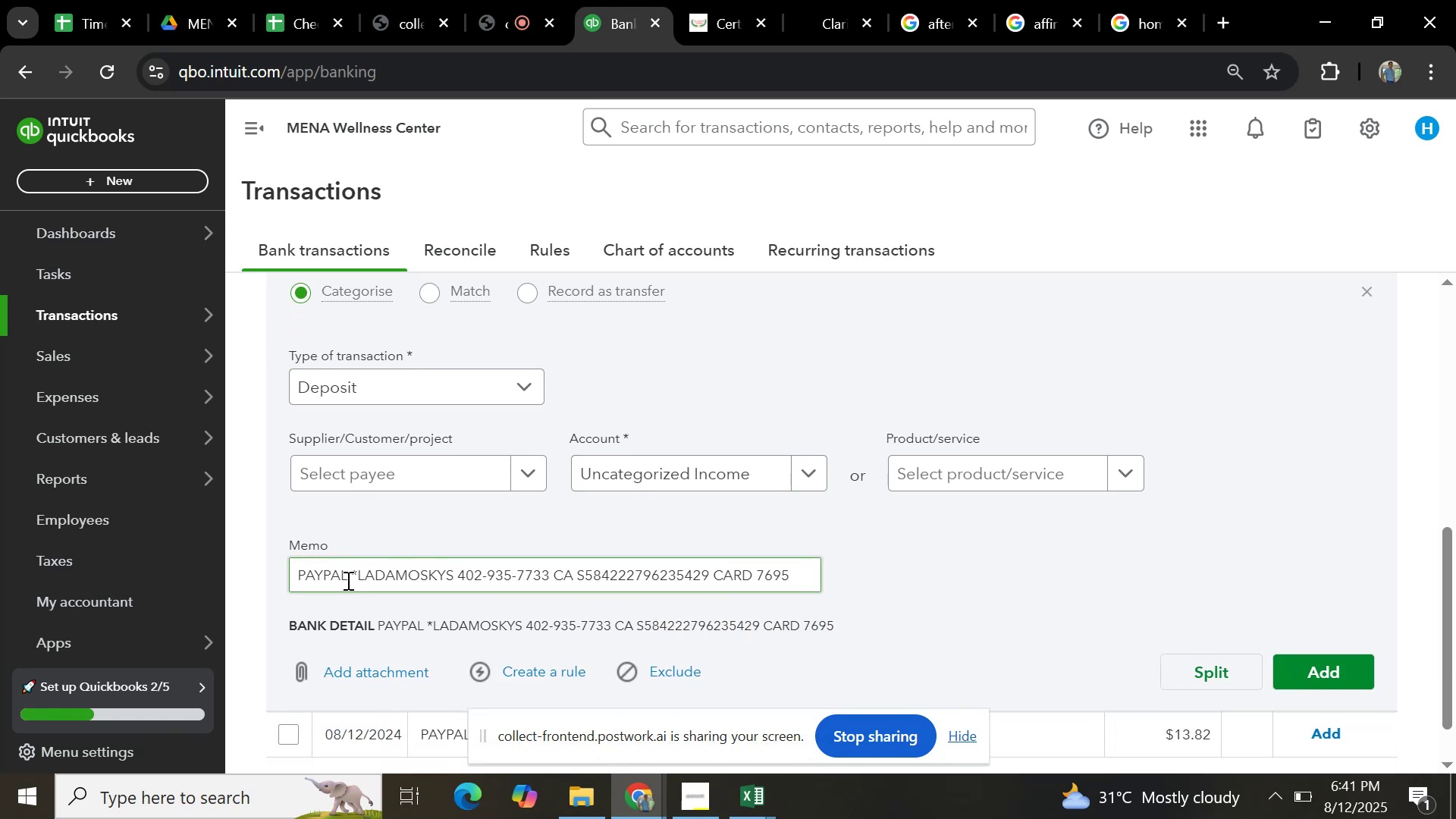 
key(Control+C)
 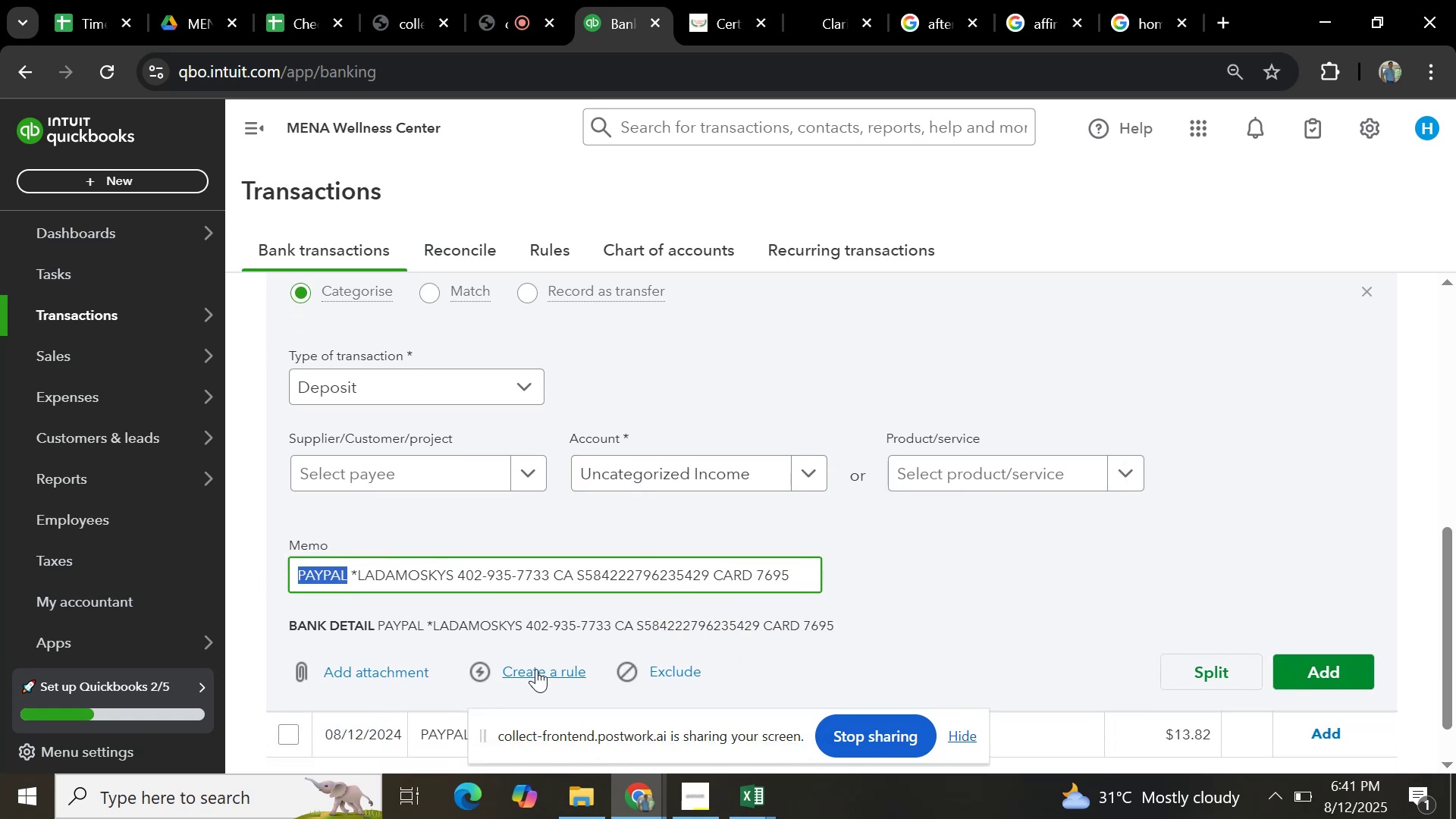 
left_click([536, 669])
 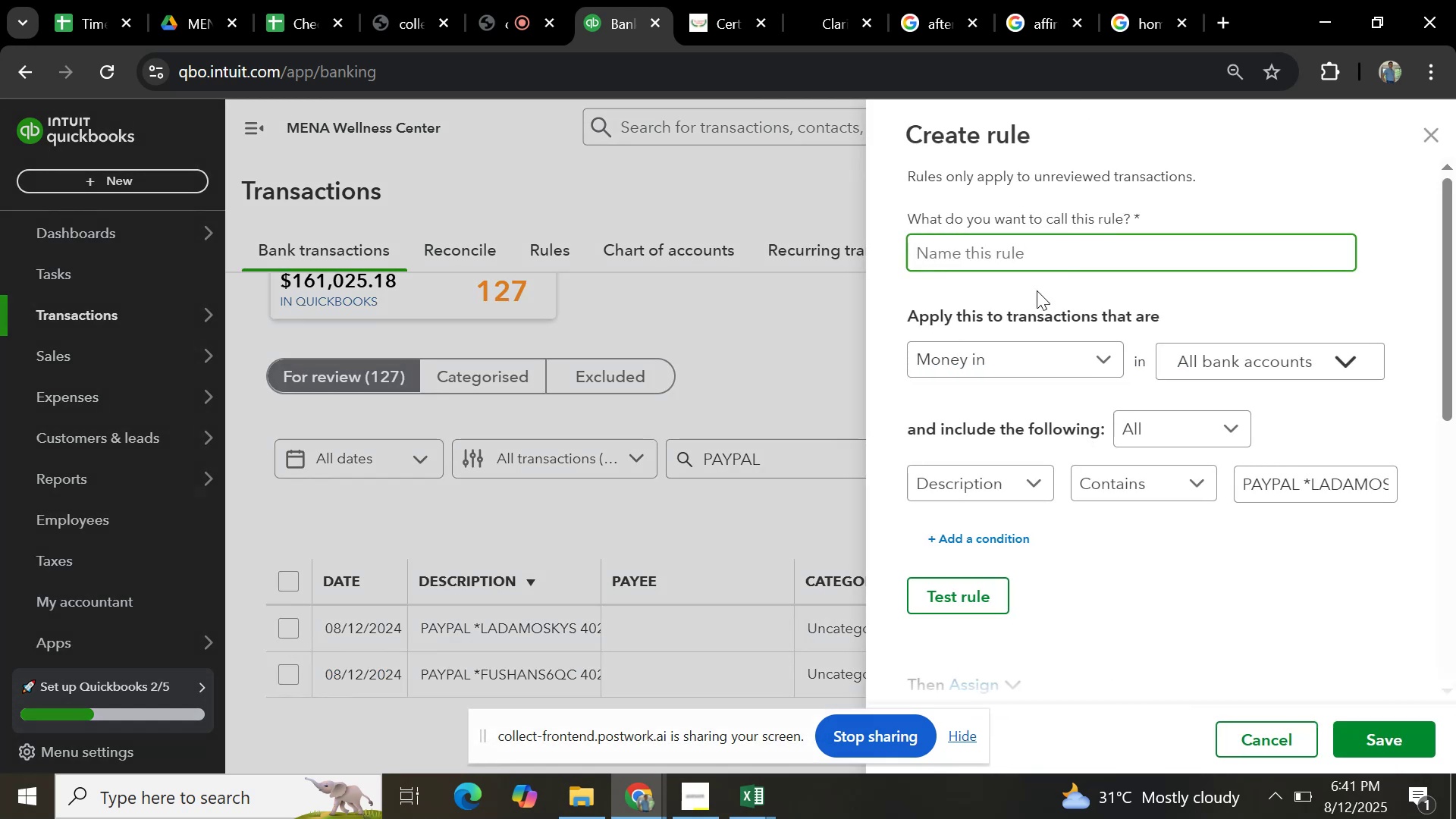 
key(Control+V)
 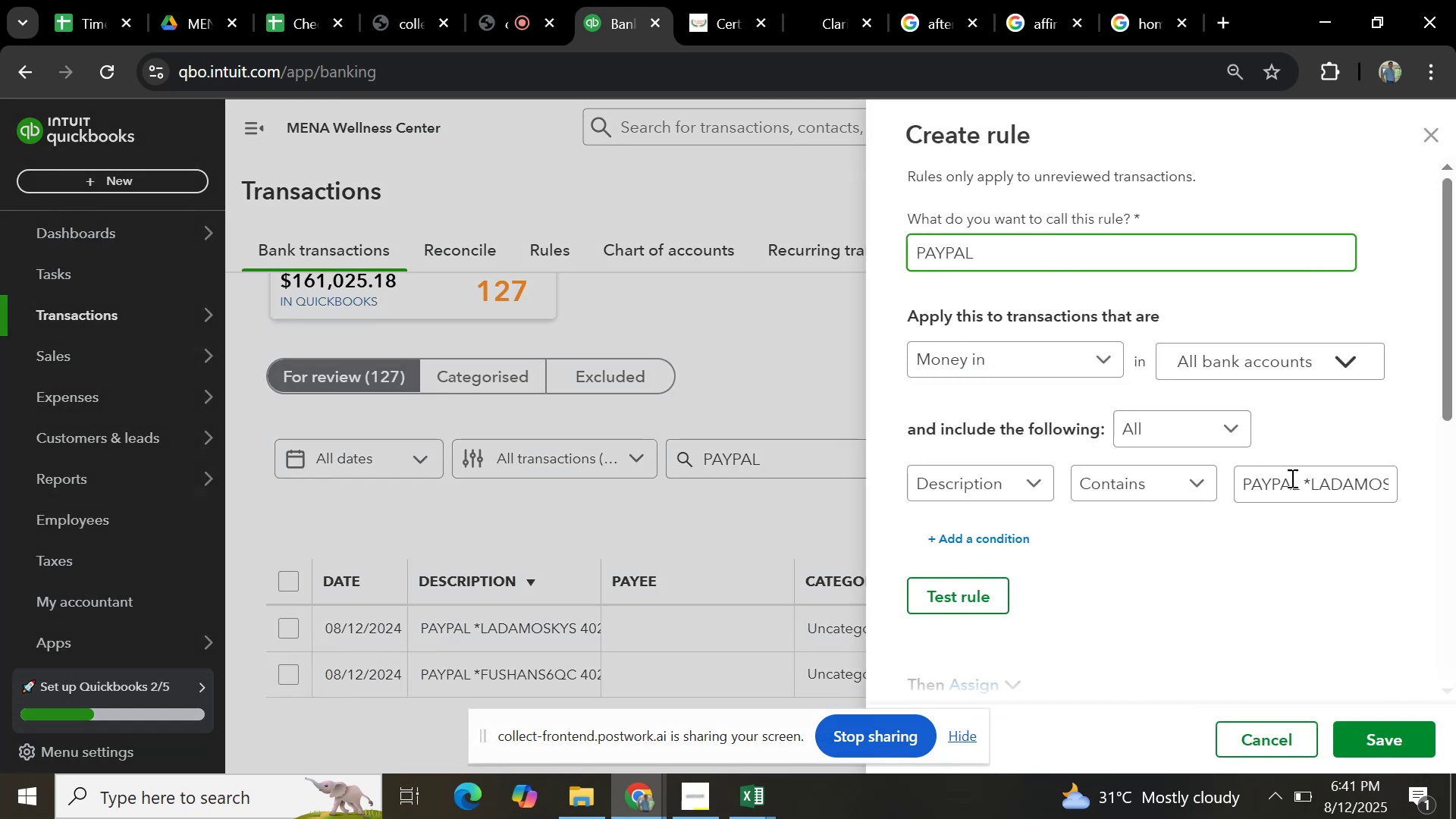 
left_click([1291, 479])
 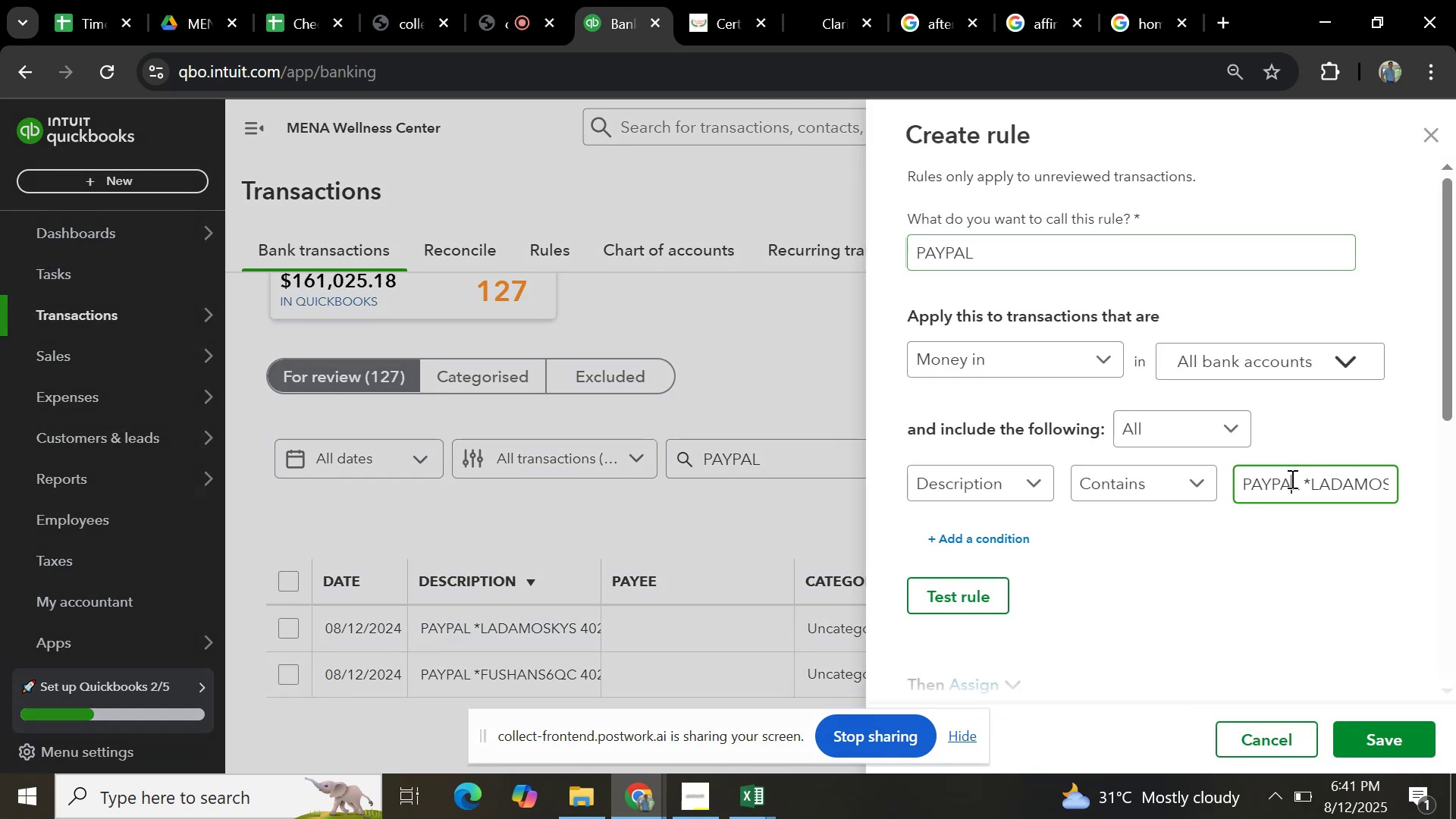 
key(Control+A)
 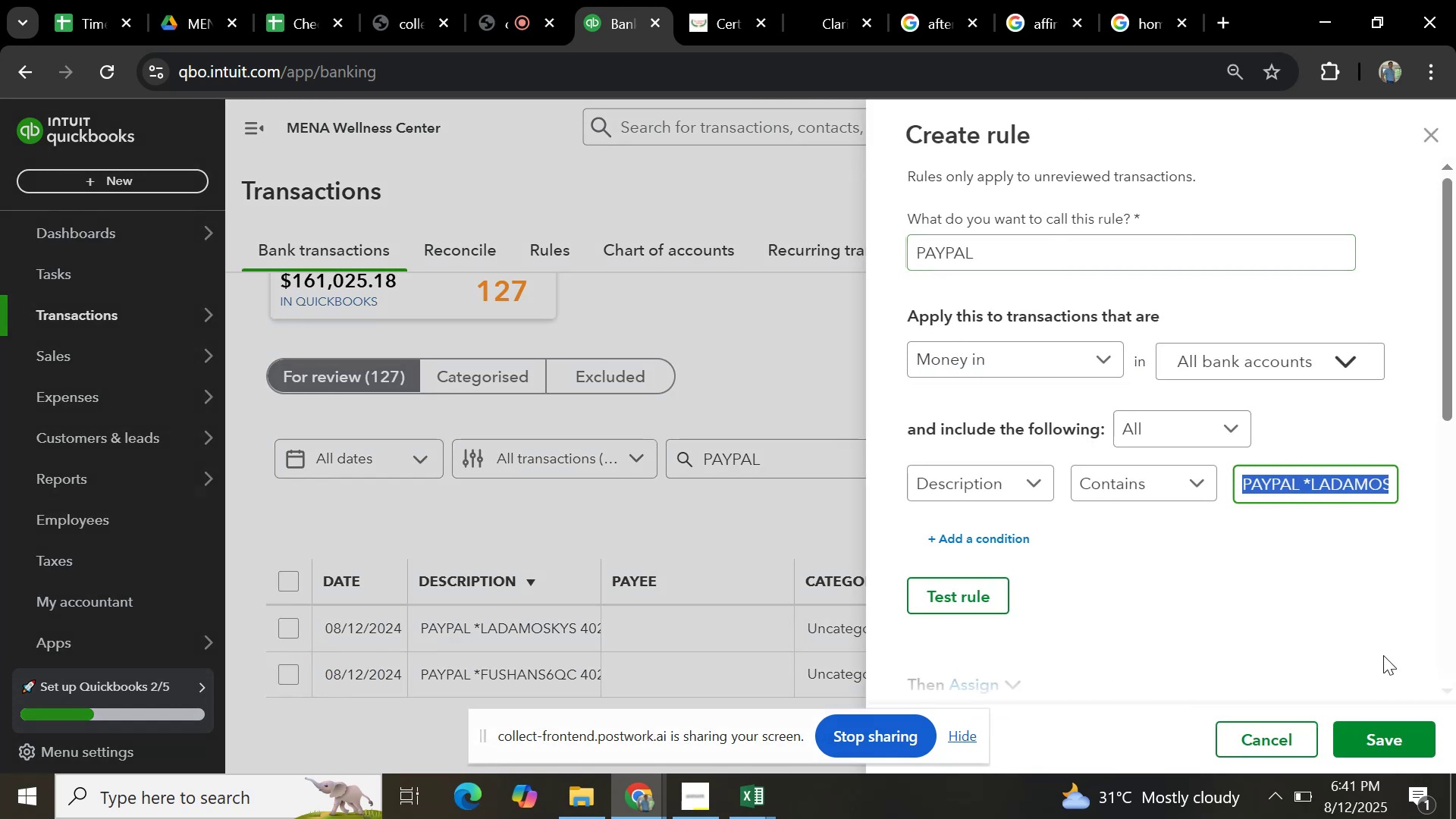 
key(Control+V)
 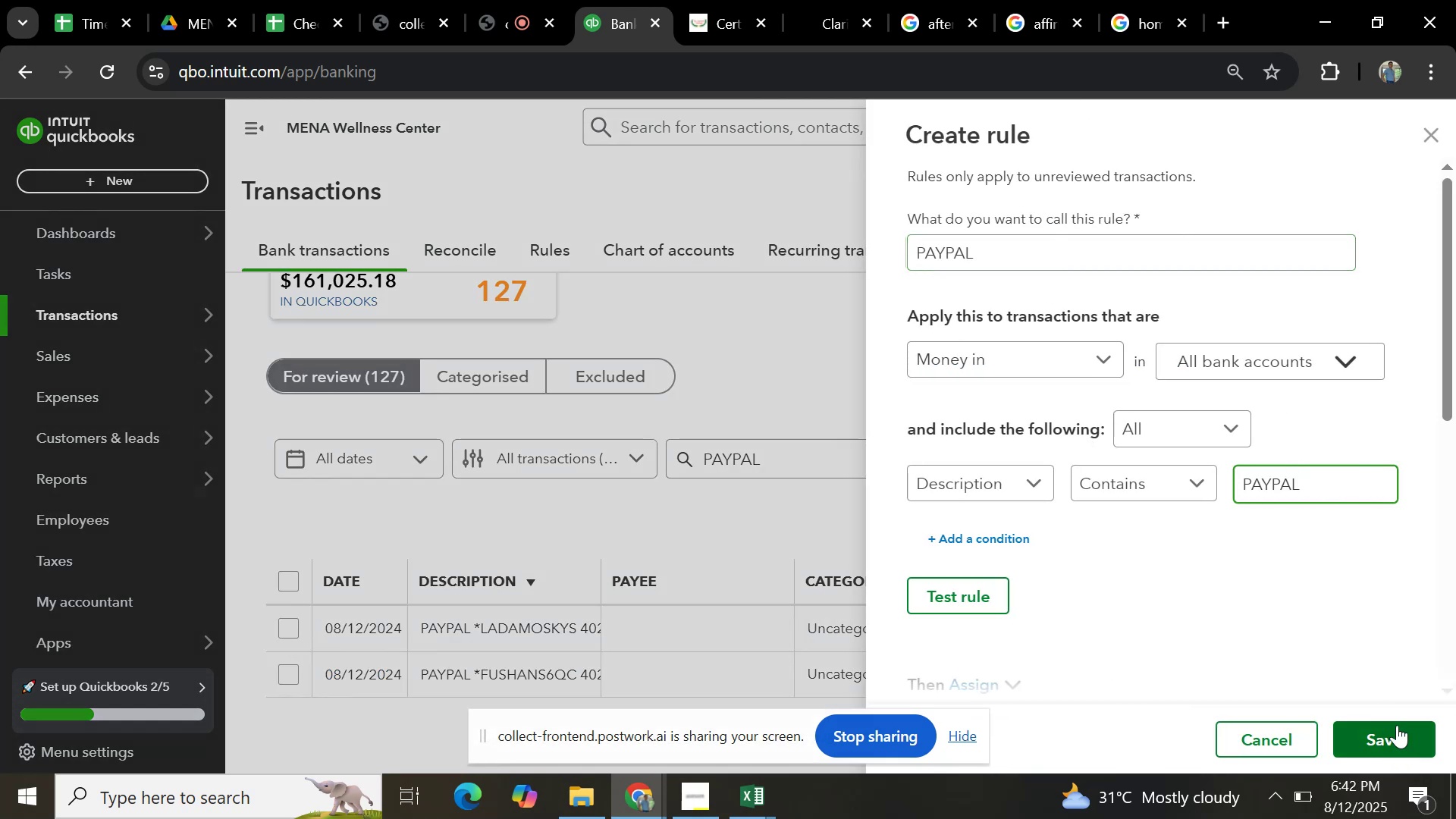 
scroll: coordinate [1305, 424], scroll_direction: down, amount: 9.0
 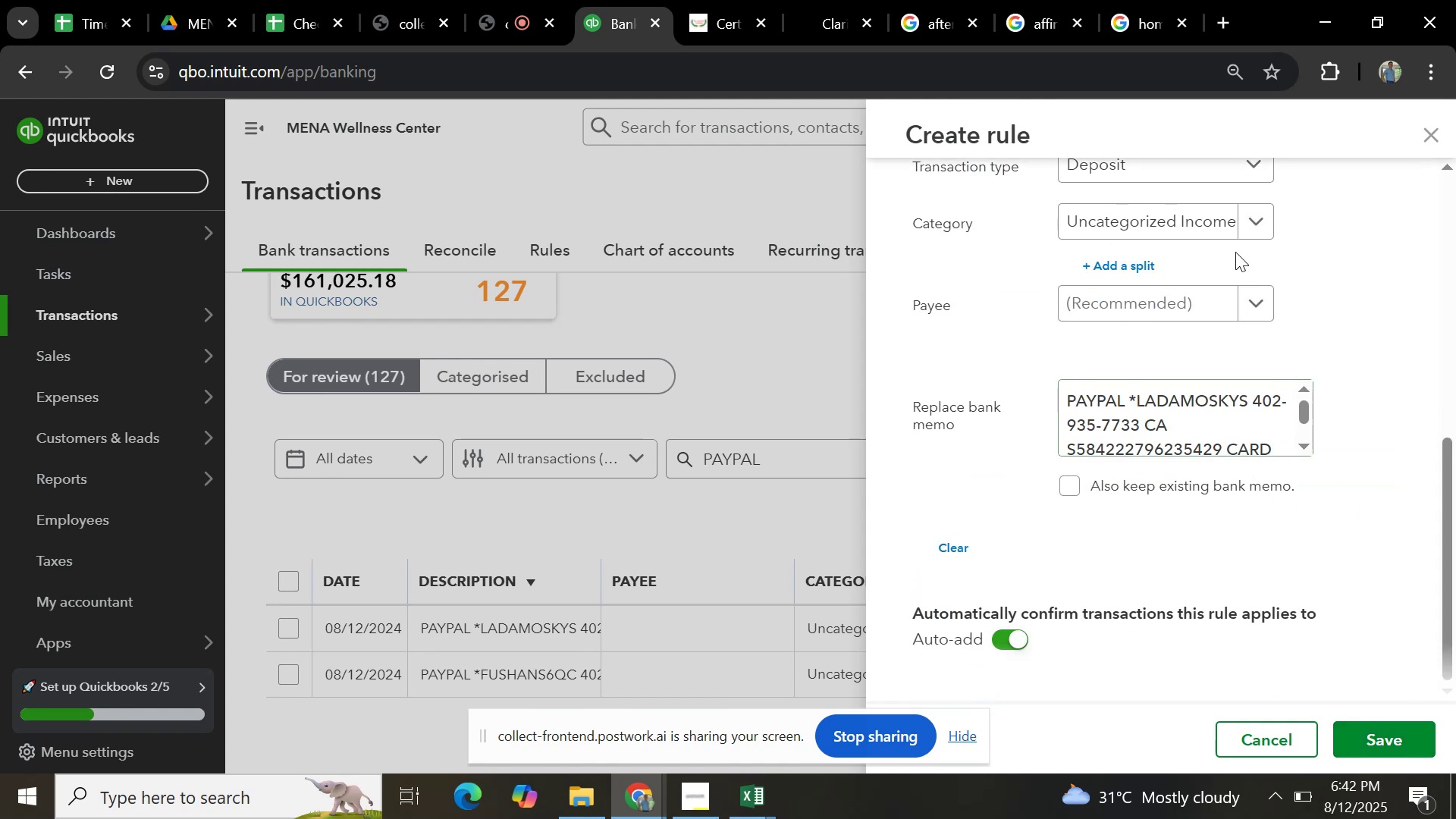 
scroll: coordinate [1213, 253], scroll_direction: up, amount: 1.0
 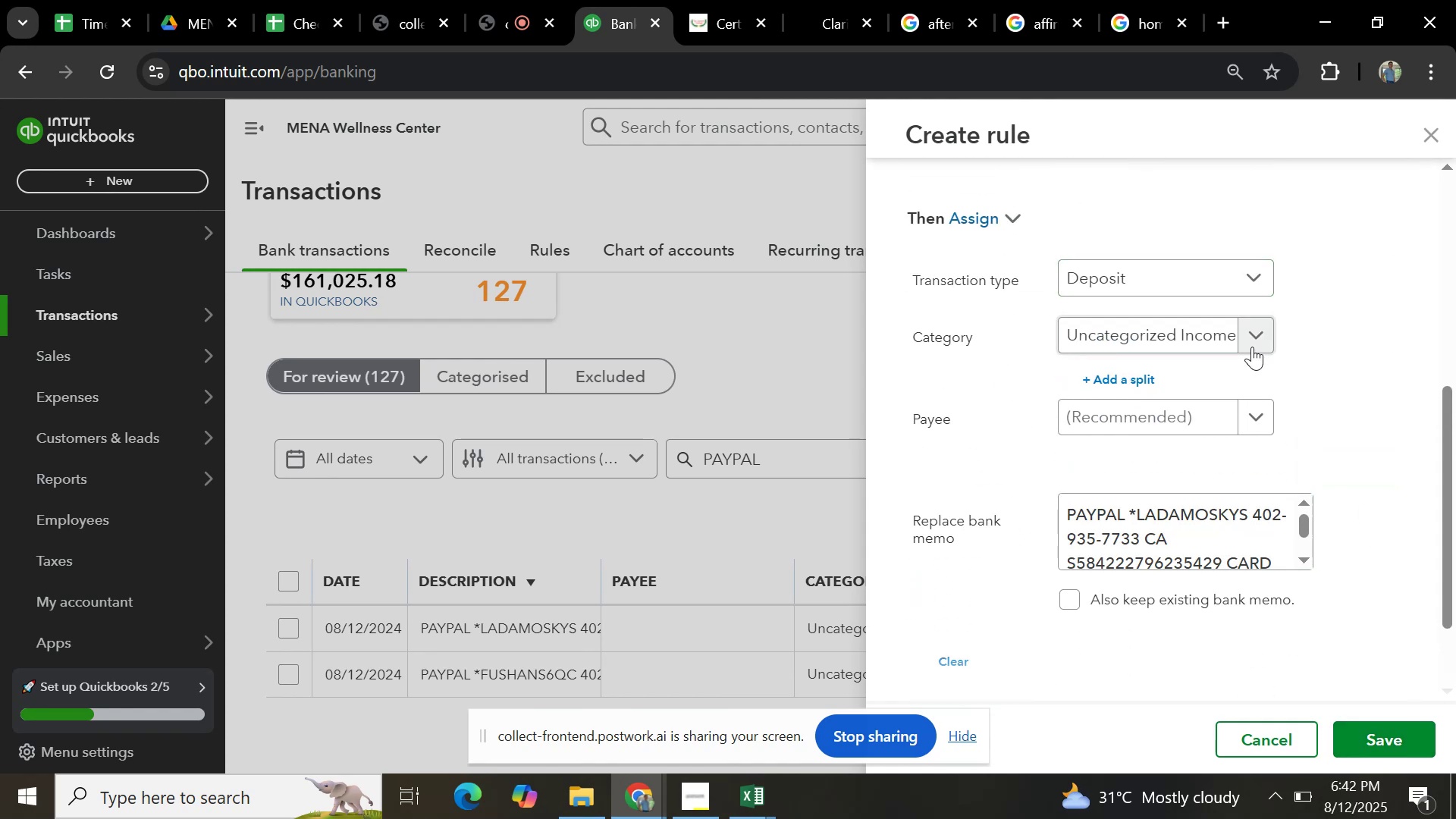 
left_click([1256, 339])
 